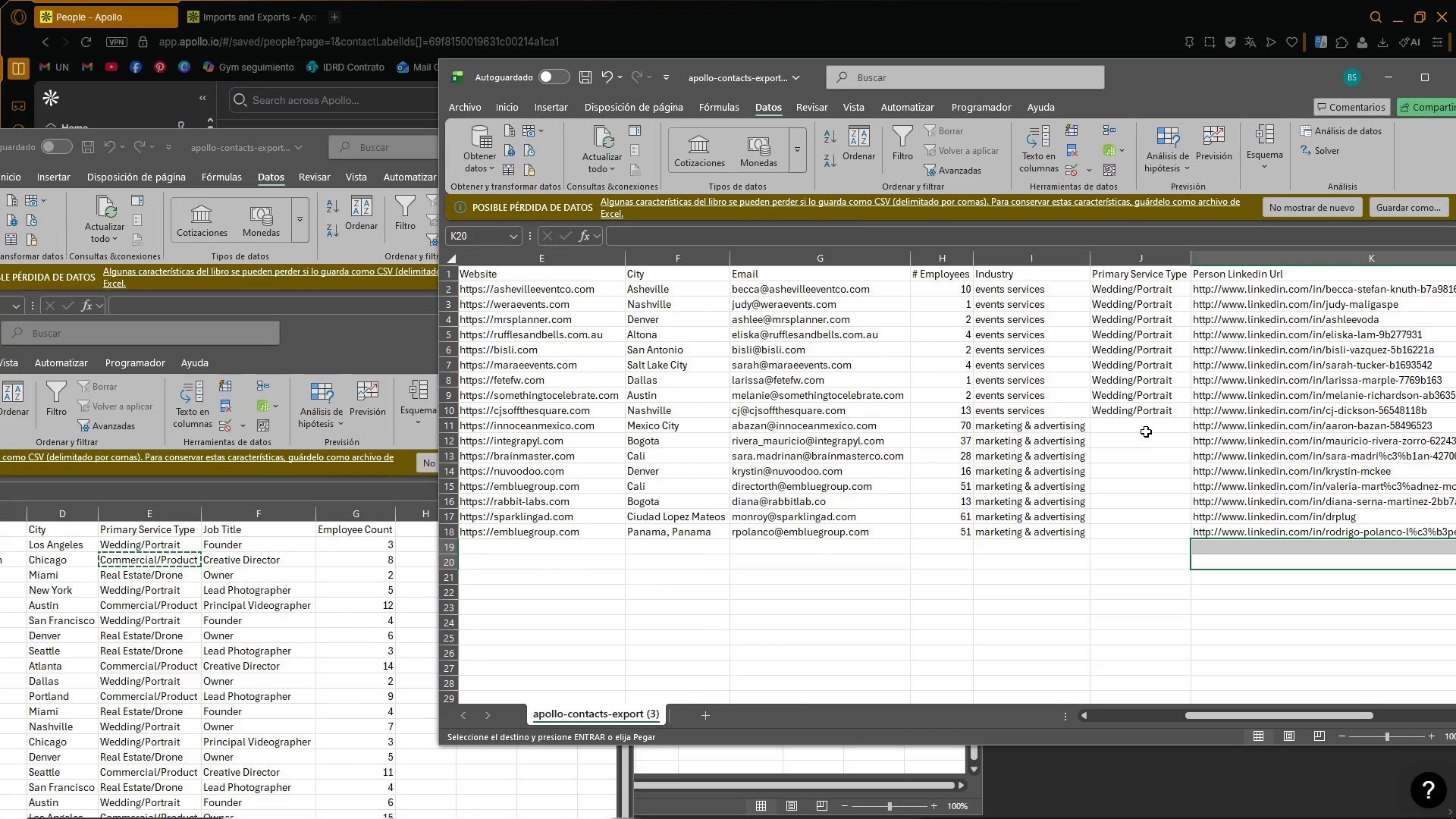 
left_click_drag(start_coordinate=[1147, 422], to_coordinate=[1141, 525])
 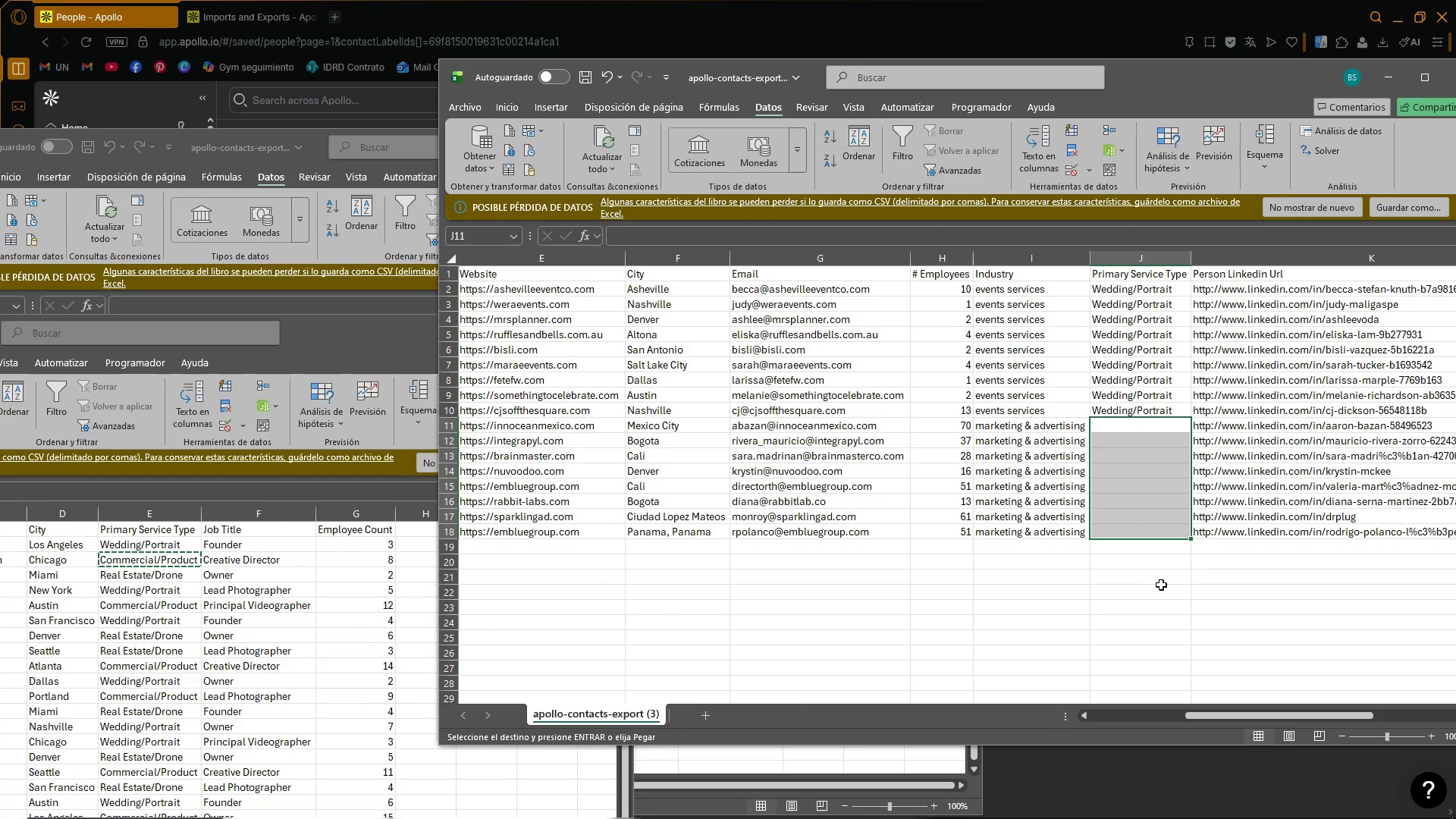 
key(Control+ControlLeft)
 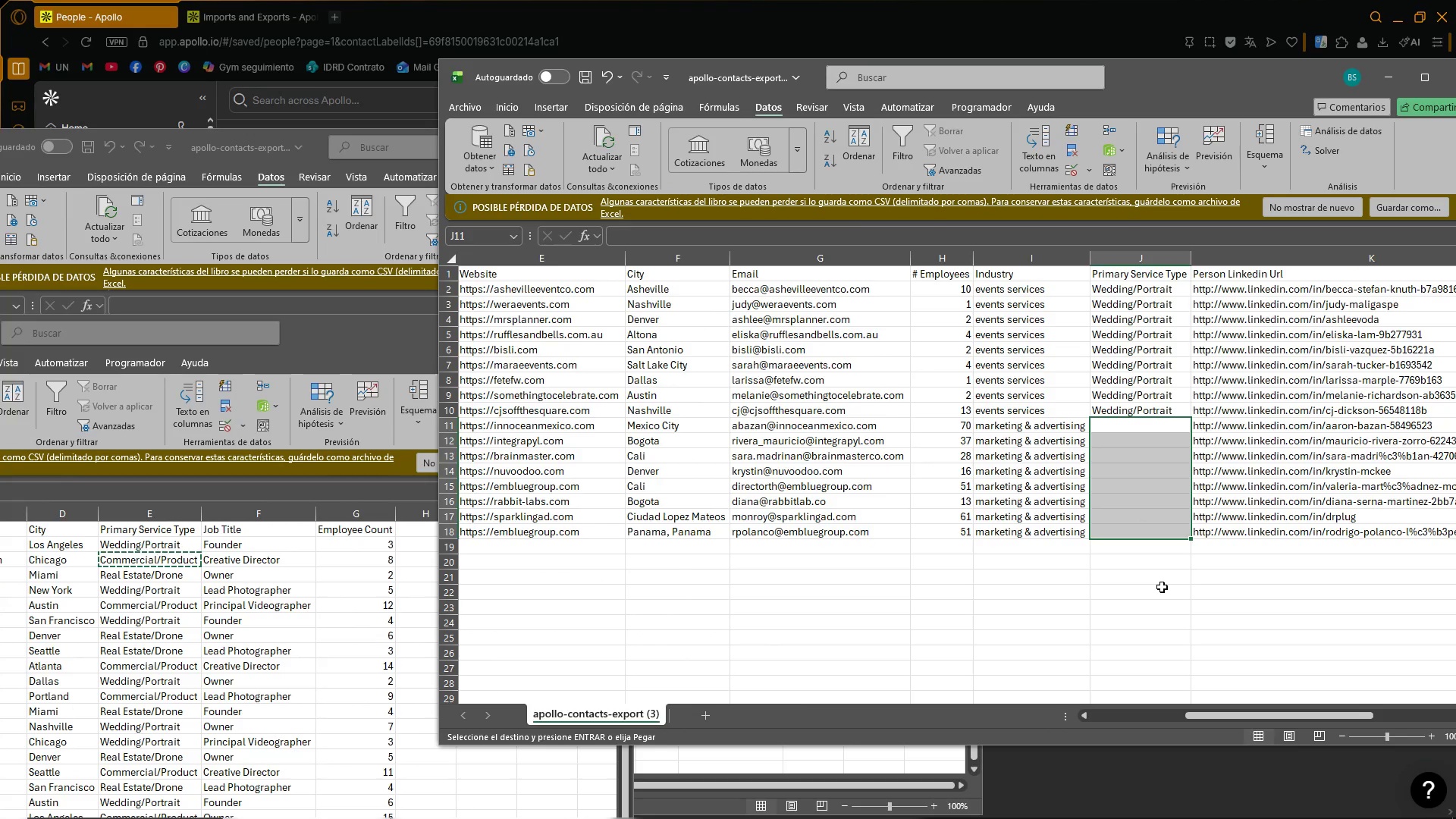 
key(Control+V)
 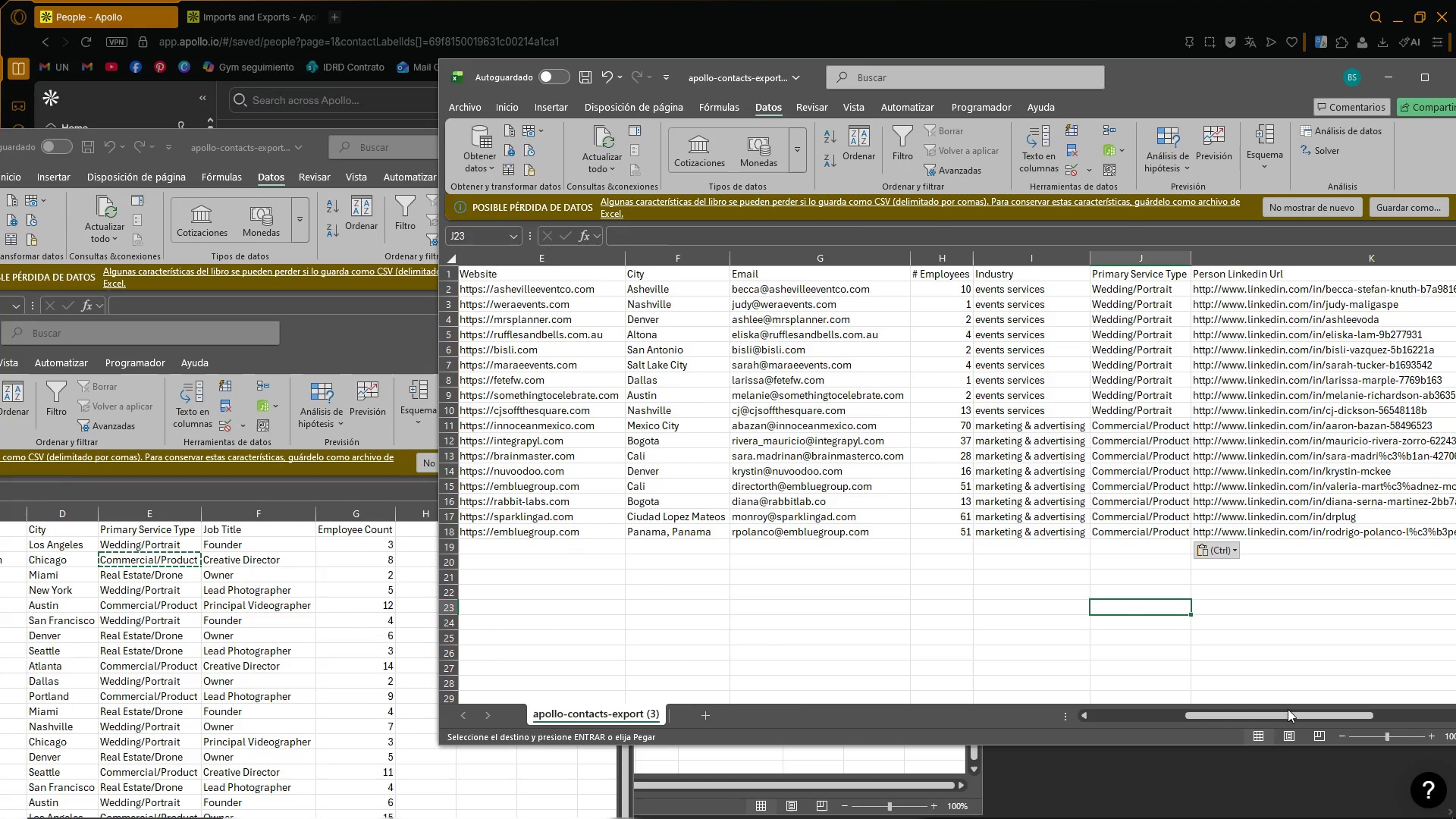 
left_click_drag(start_coordinate=[1284, 719], to_coordinate=[1132, 722])
 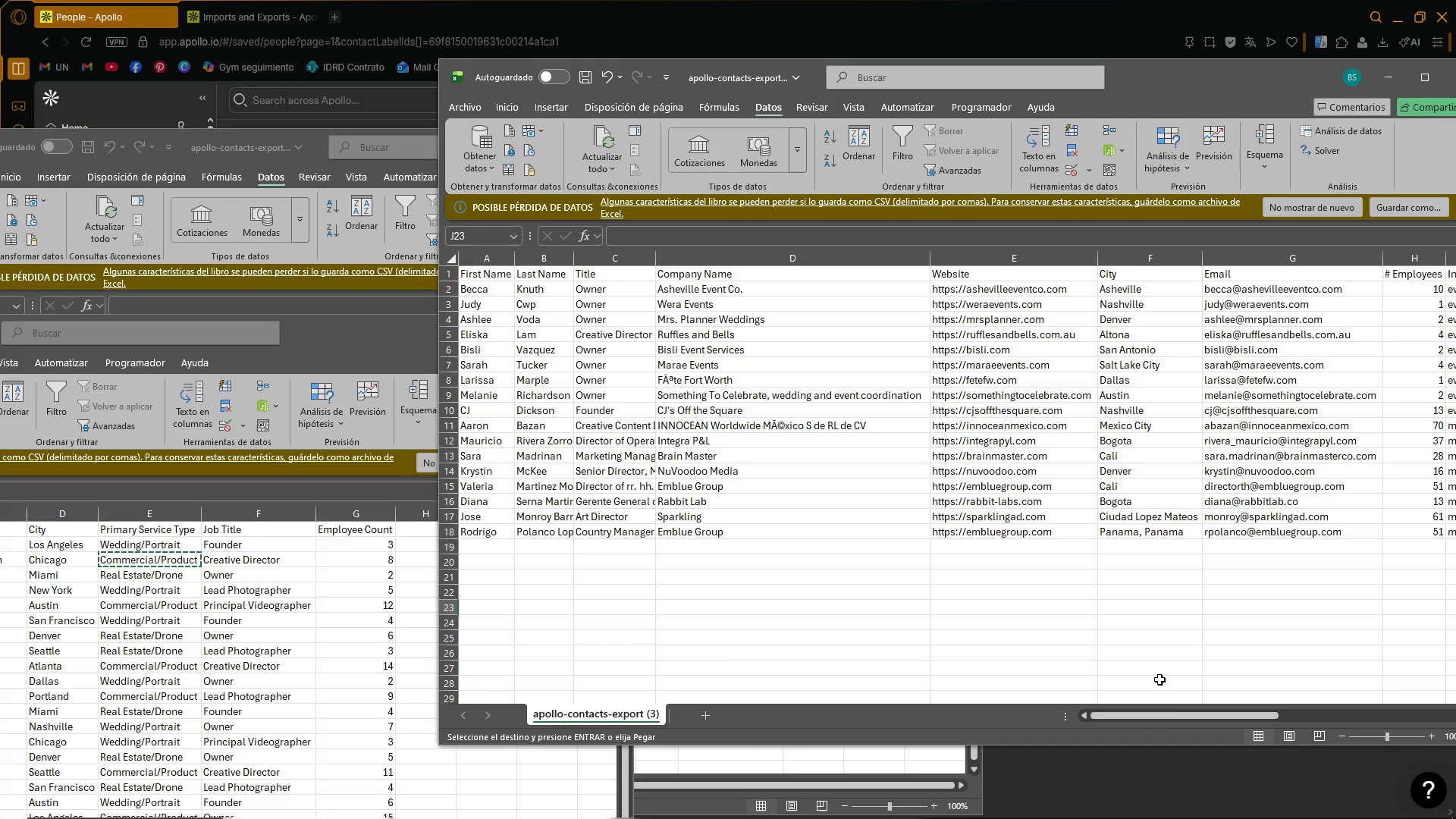 
left_click_drag(start_coordinate=[1191, 717], to_coordinate=[1009, 711])
 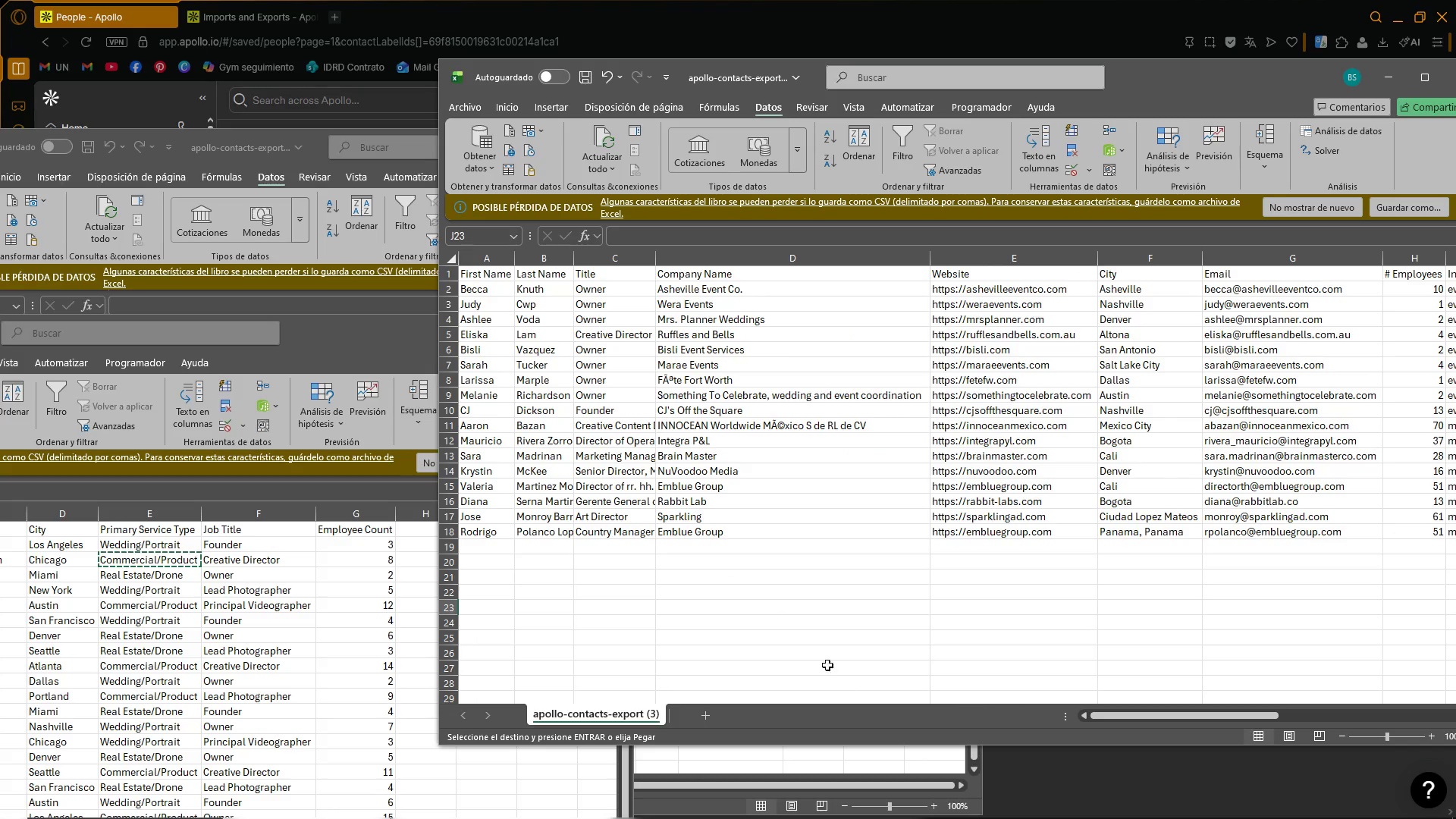 
left_click([712, 641])
 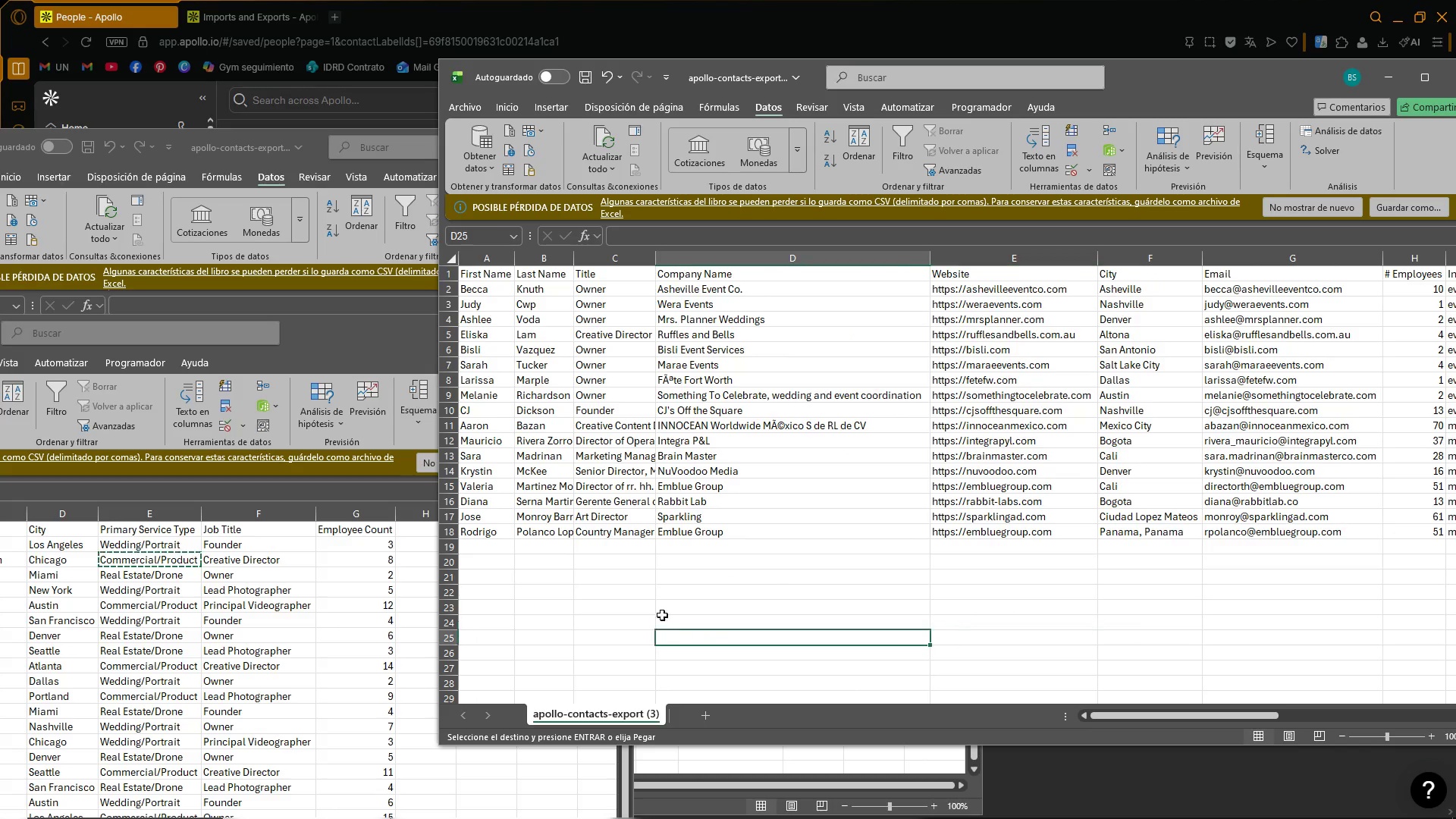 
scroll: coordinate [593, 582], scroll_direction: down, amount: 2.0
 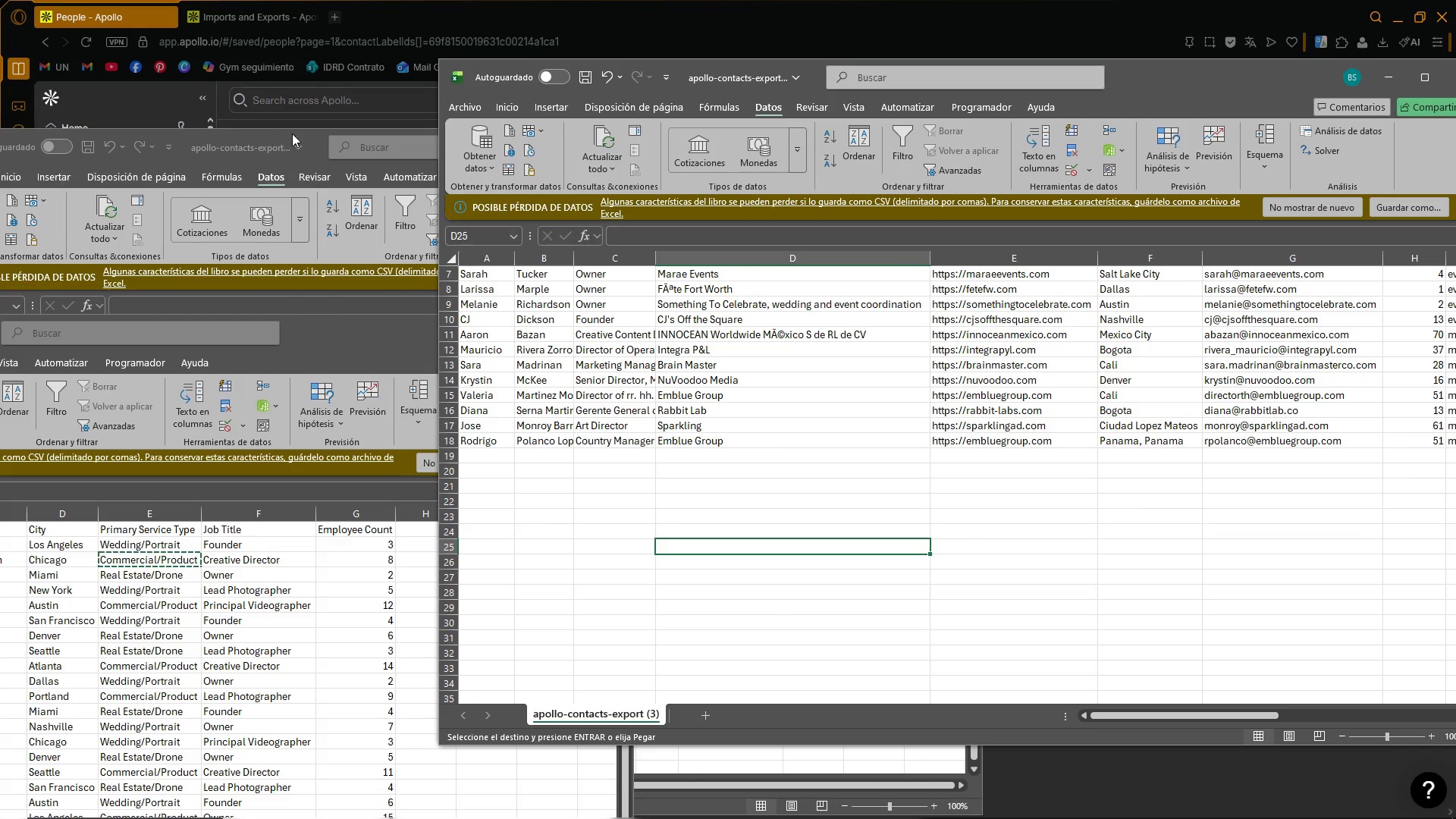 
left_click([315, 139])
 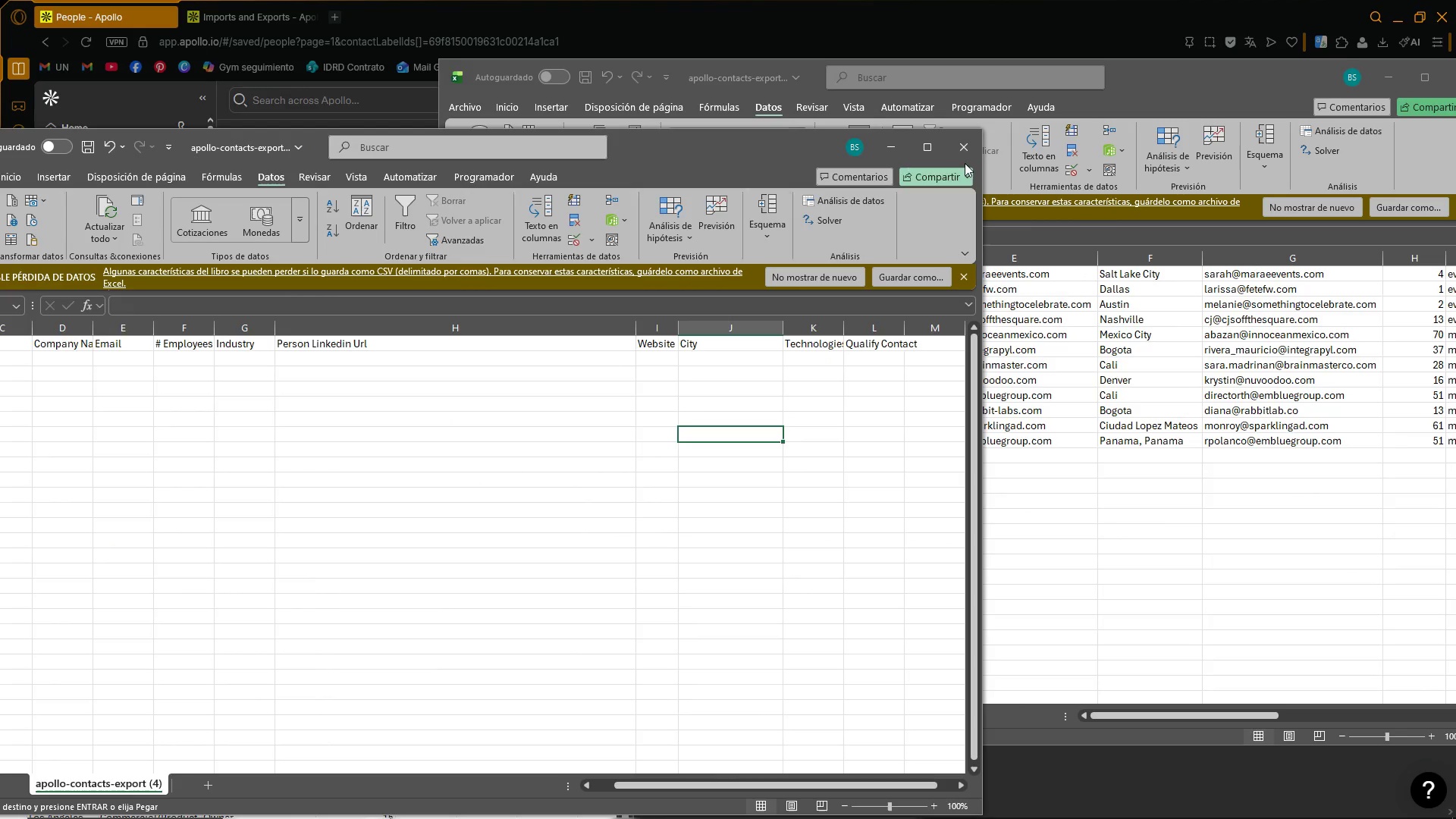 
left_click([944, 145])
 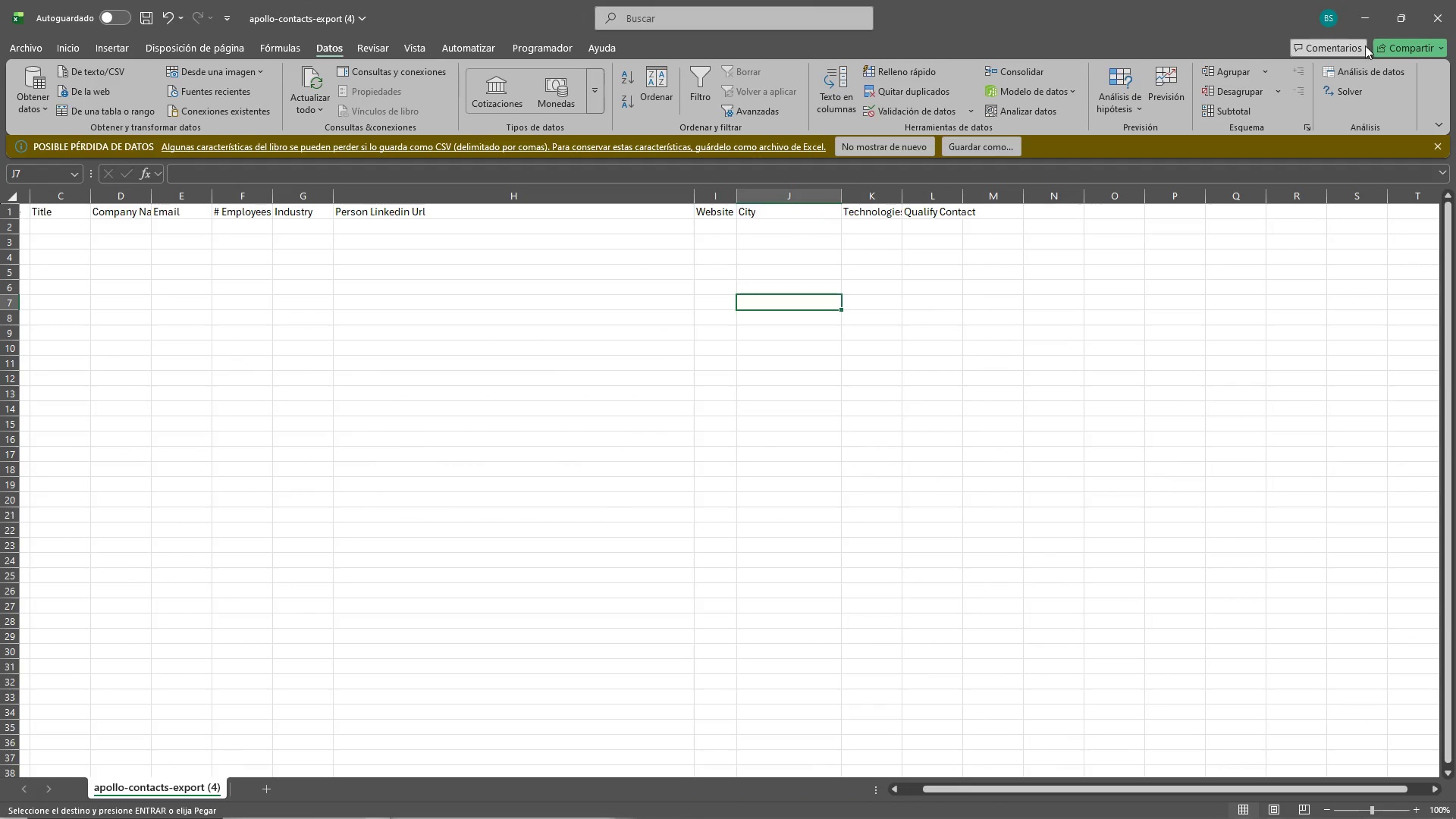 
left_click([1396, 17])
 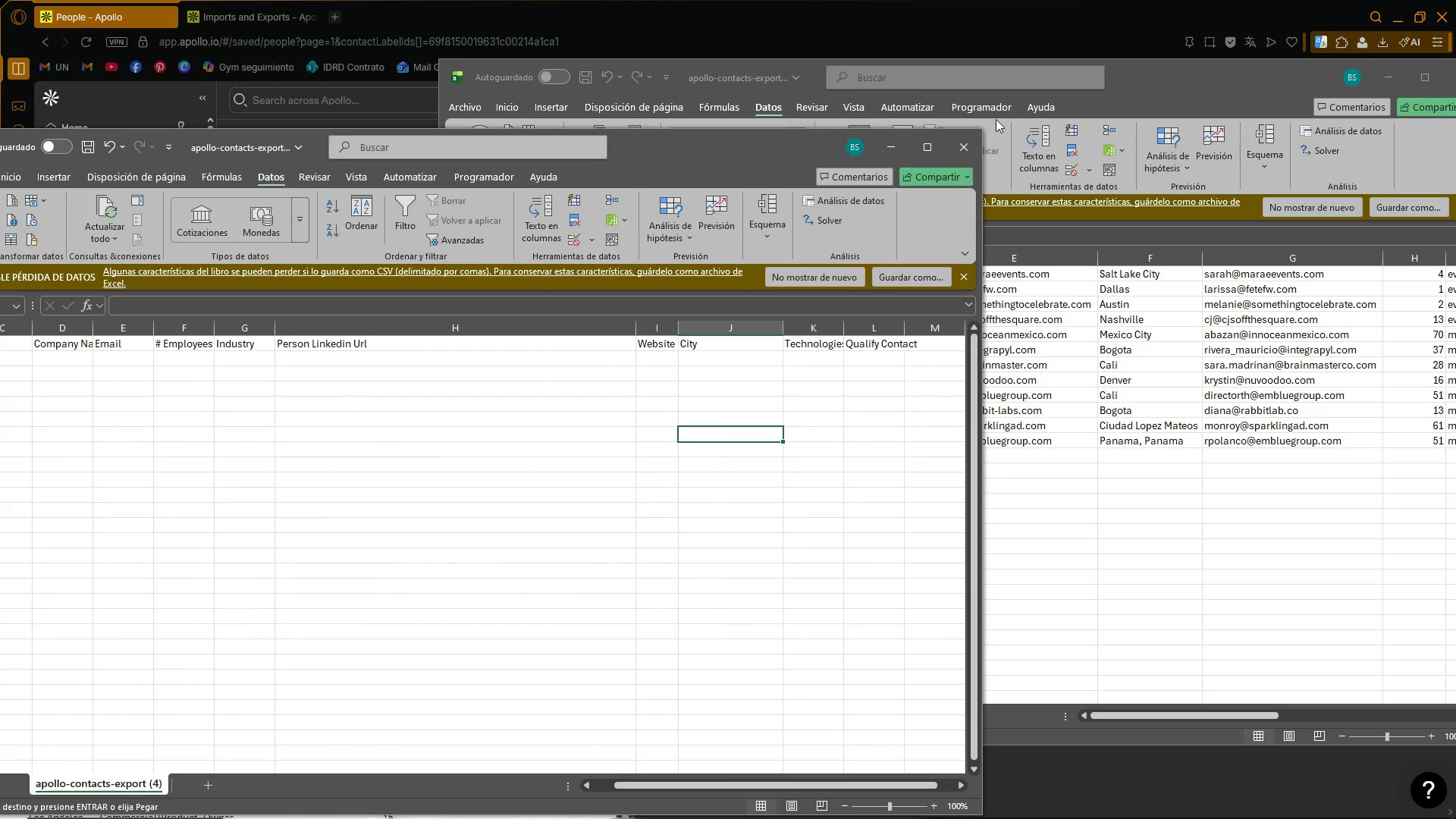 
left_click([963, 137])
 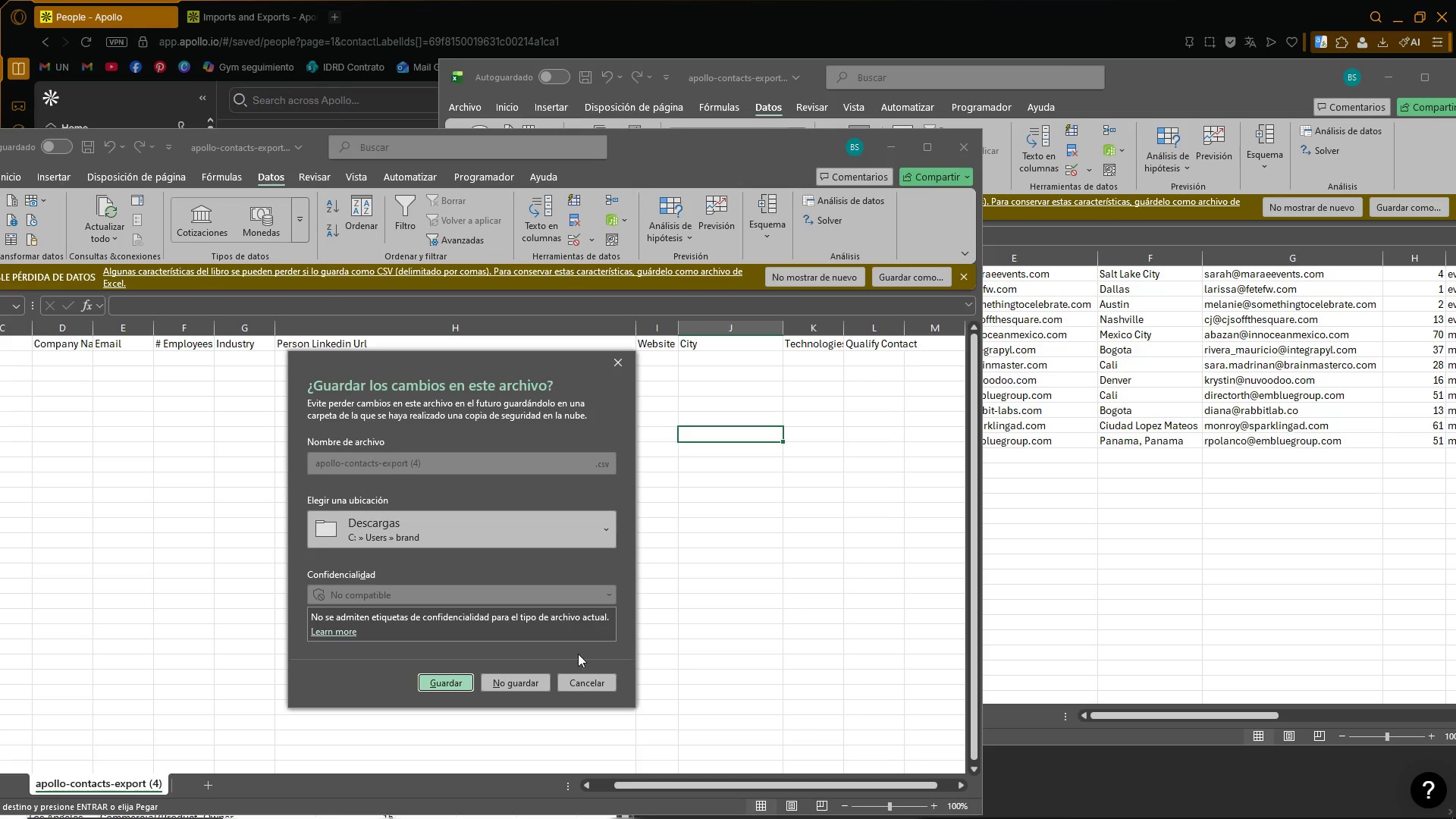 
left_click([533, 682])
 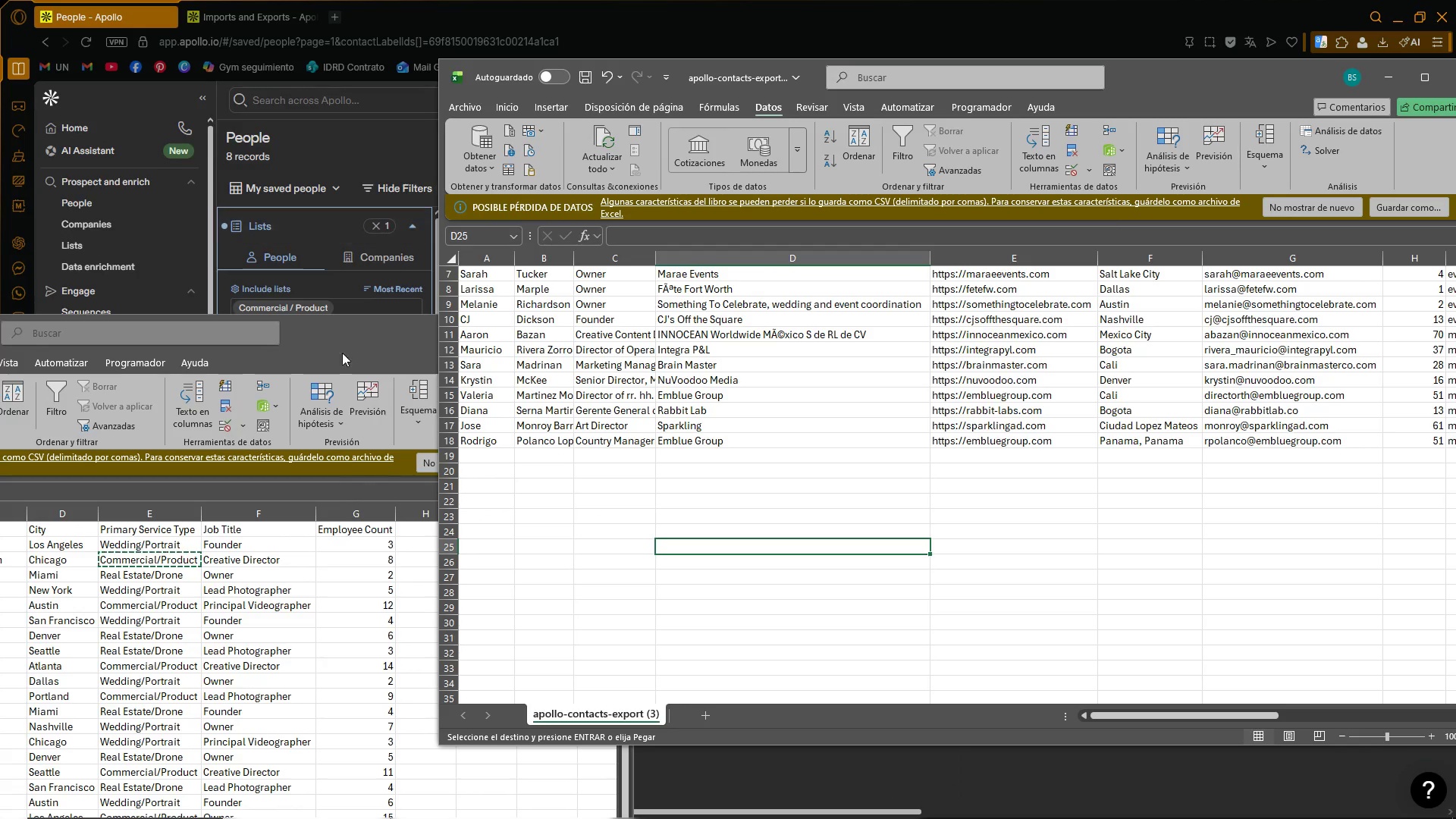 
left_click_drag(start_coordinate=[340, 328], to_coordinate=[566, 160])
 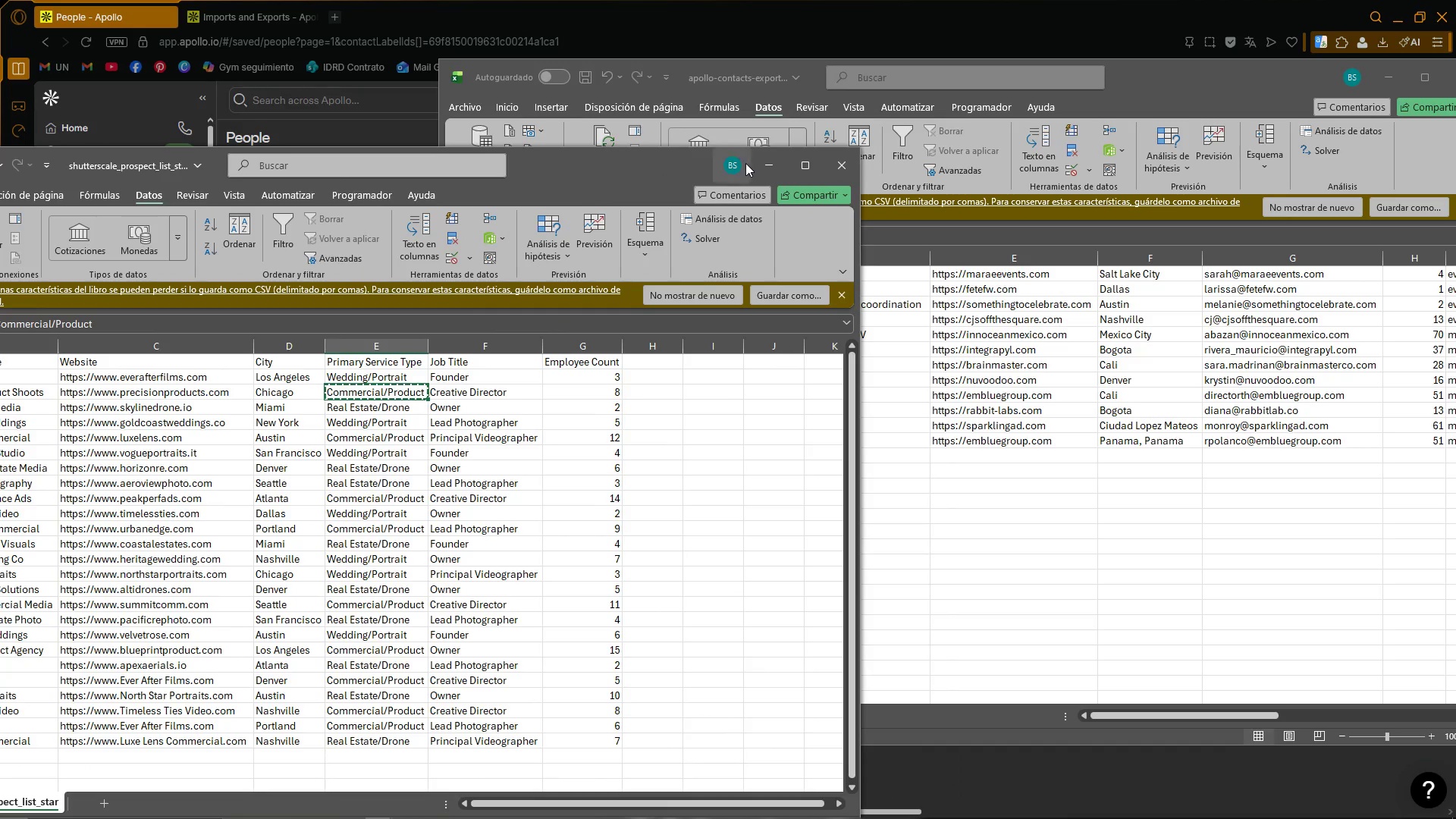 
double_click([1138, 78])
 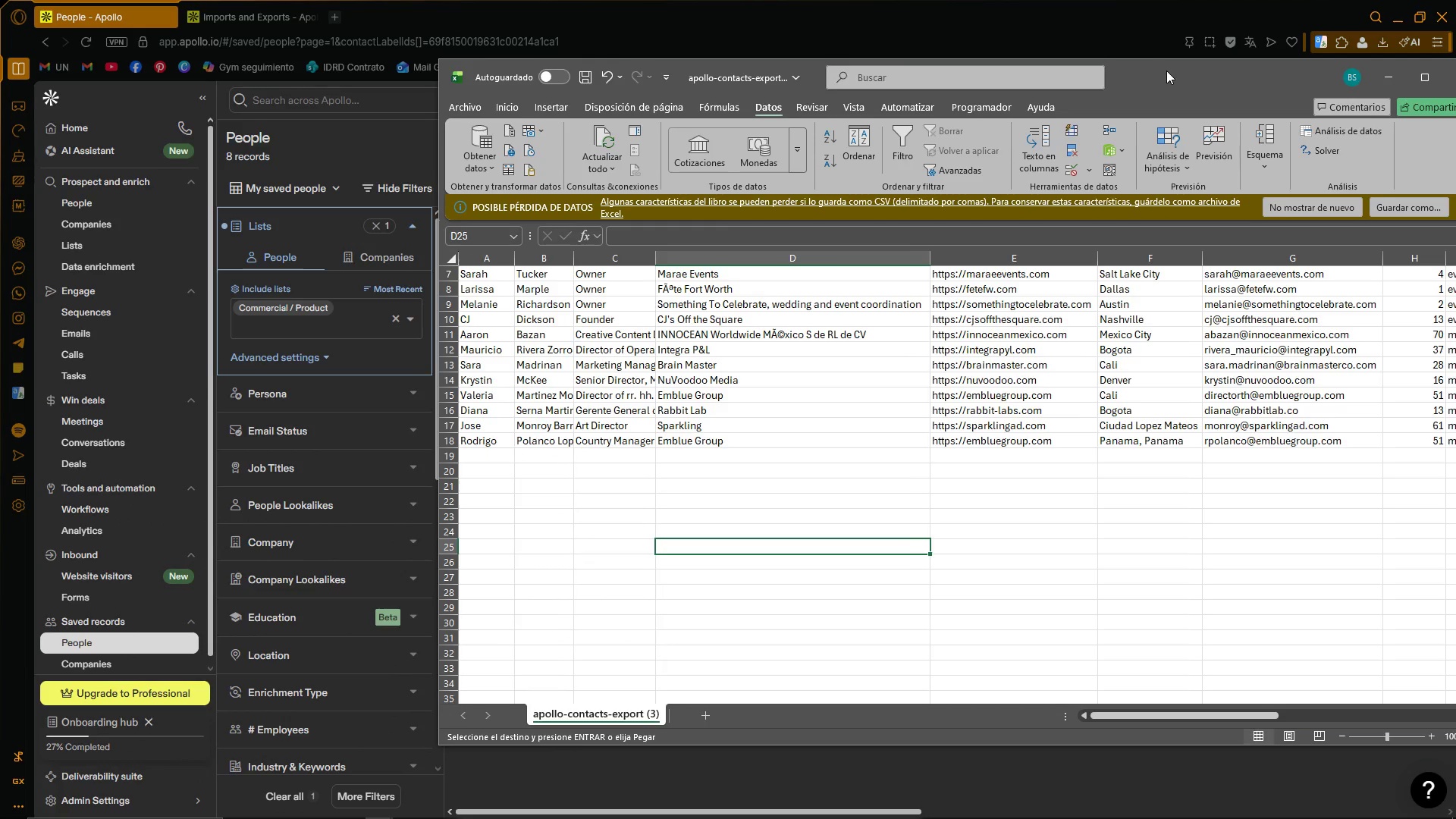 
left_click_drag(start_coordinate=[1166, 71], to_coordinate=[861, 105])
 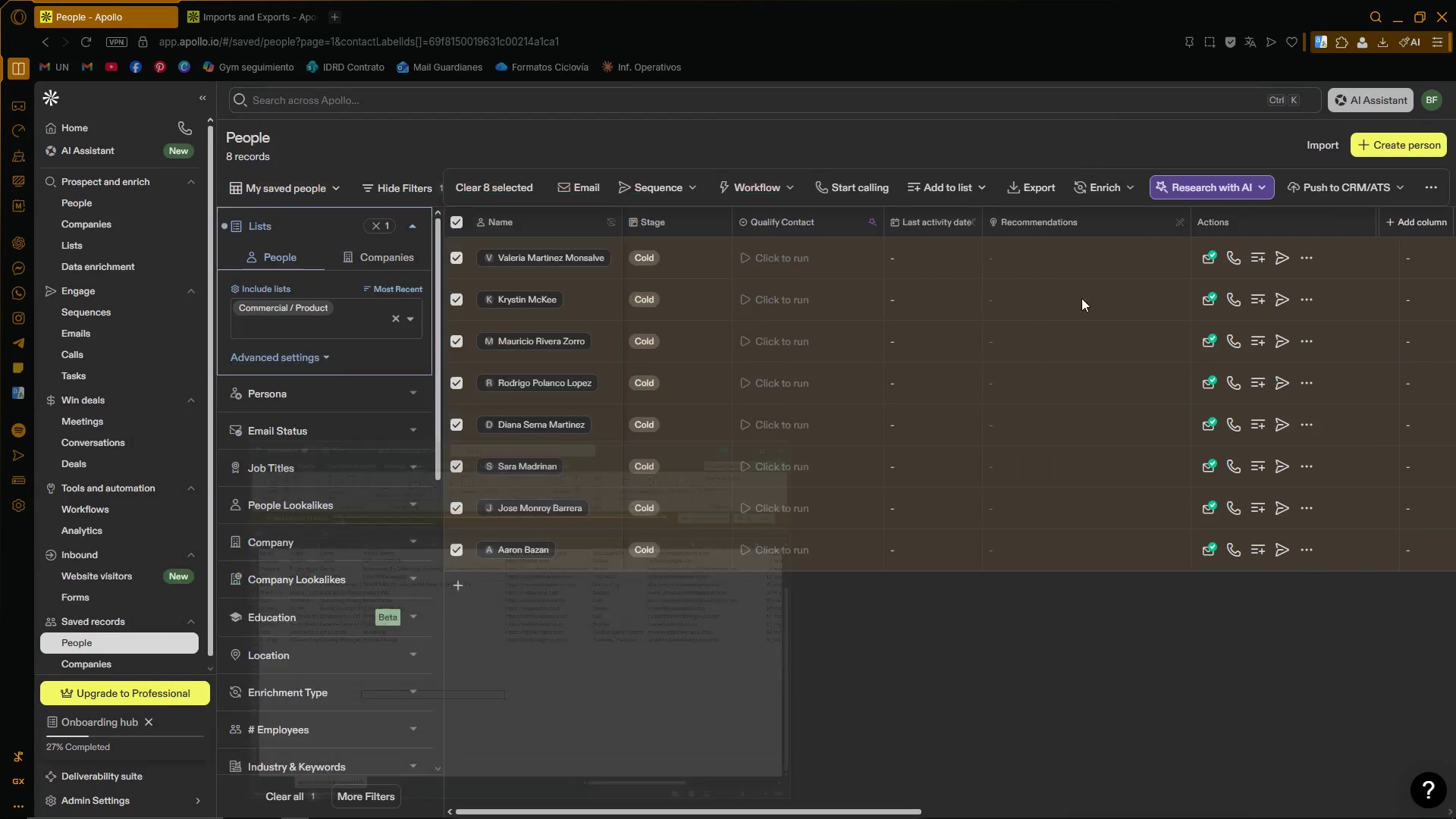 
double_click([893, 709])
 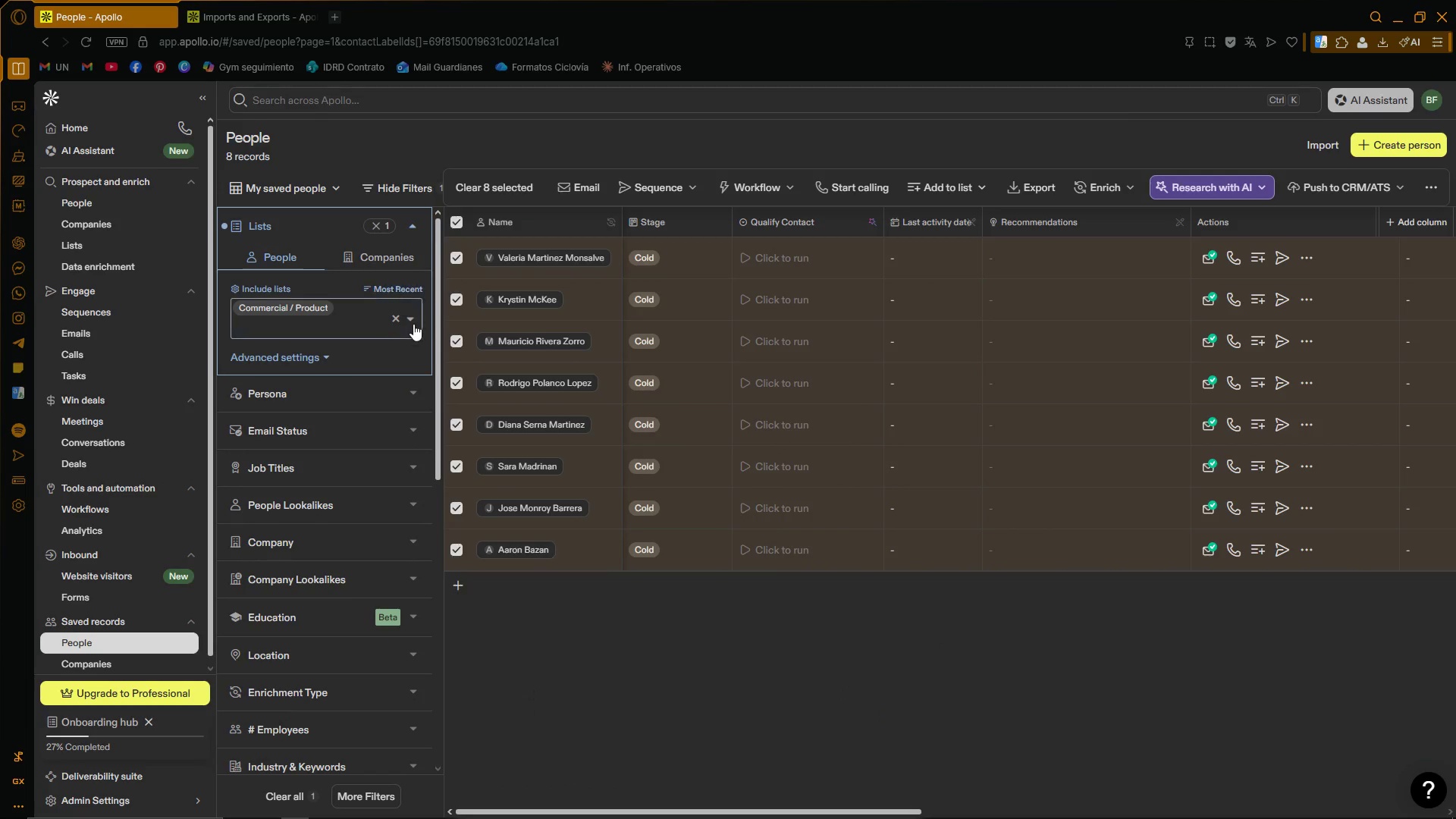 
left_click([397, 315])
 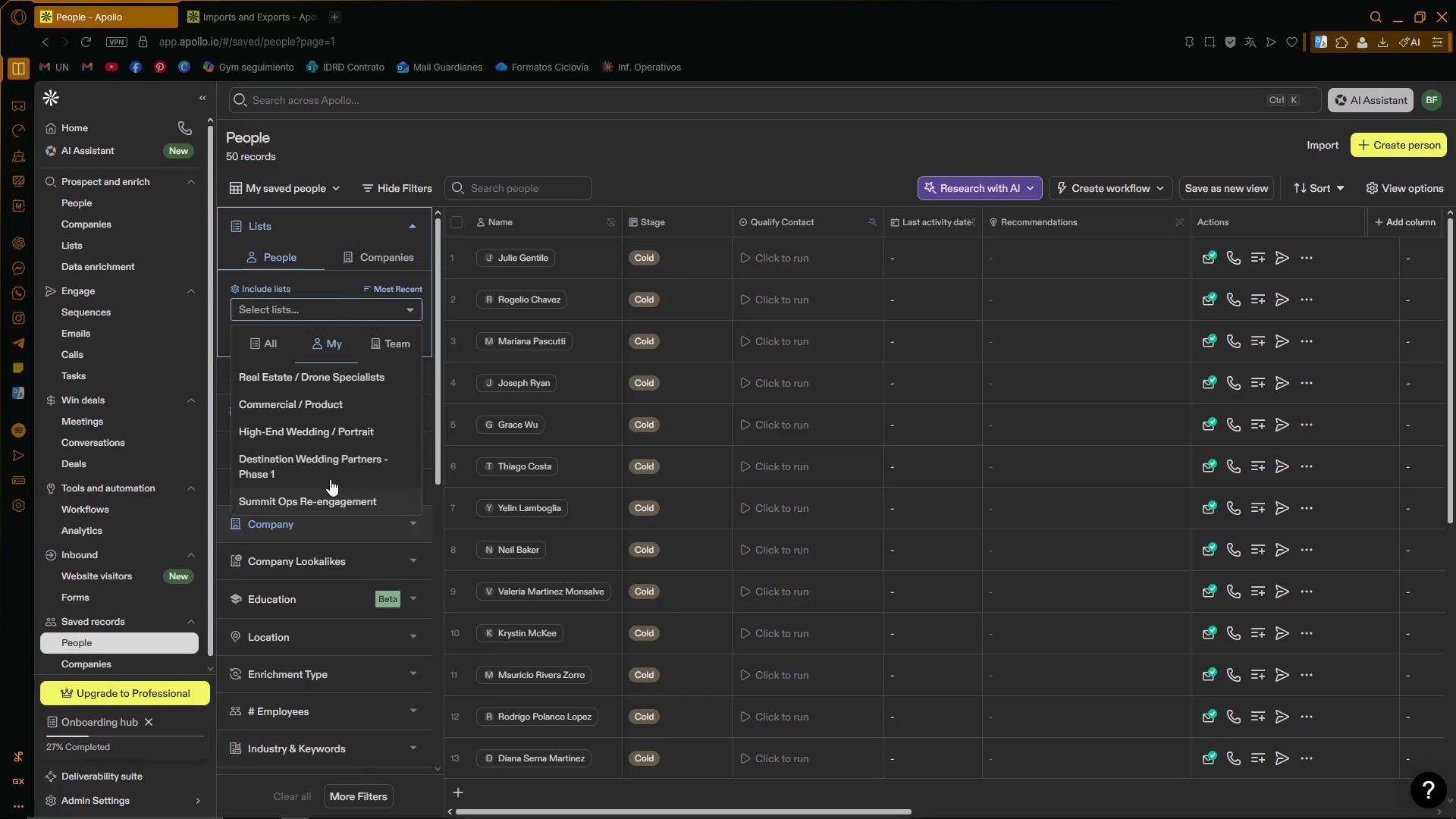 
left_click([300, 381])
 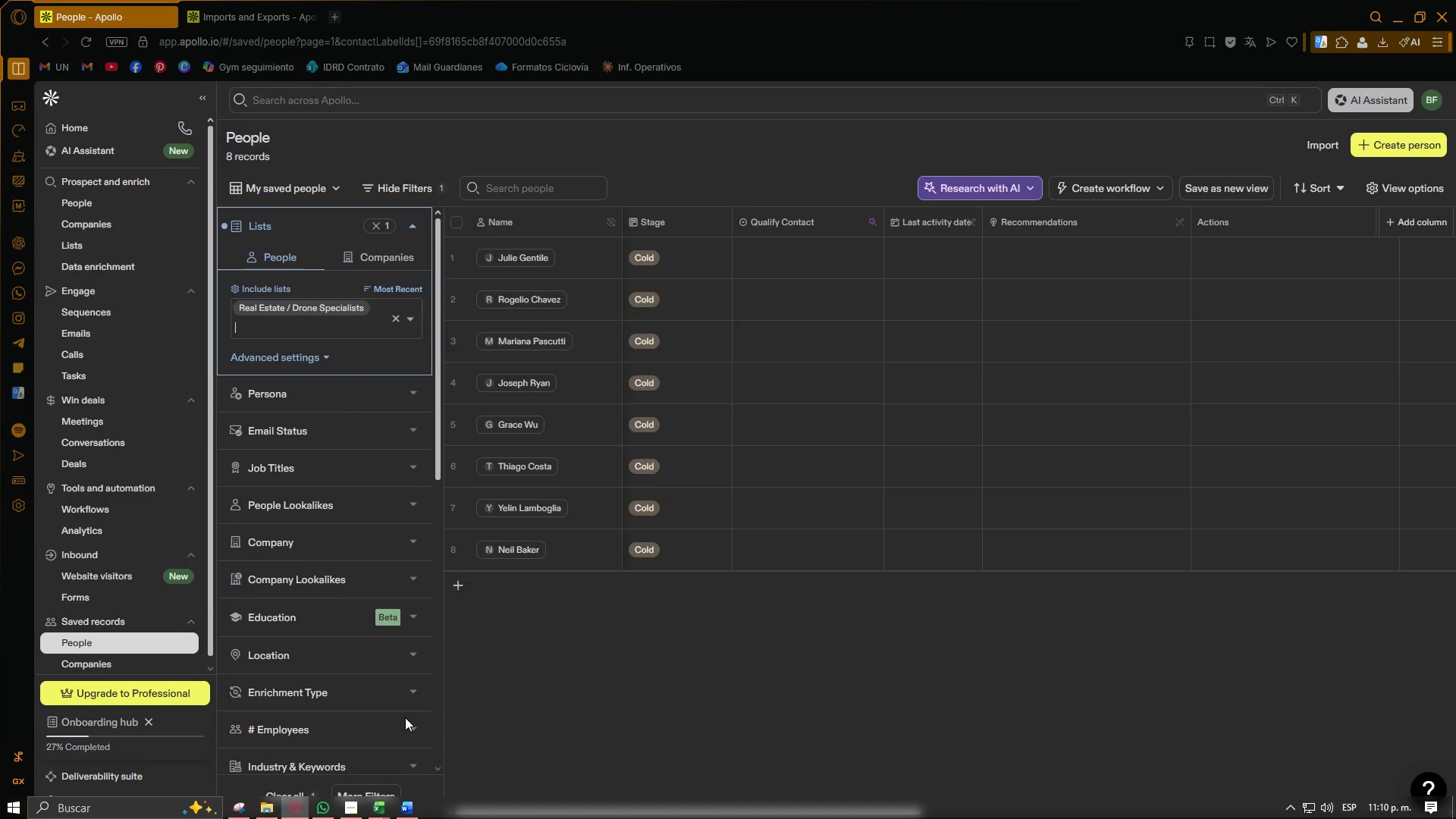 
left_click([645, 672])
 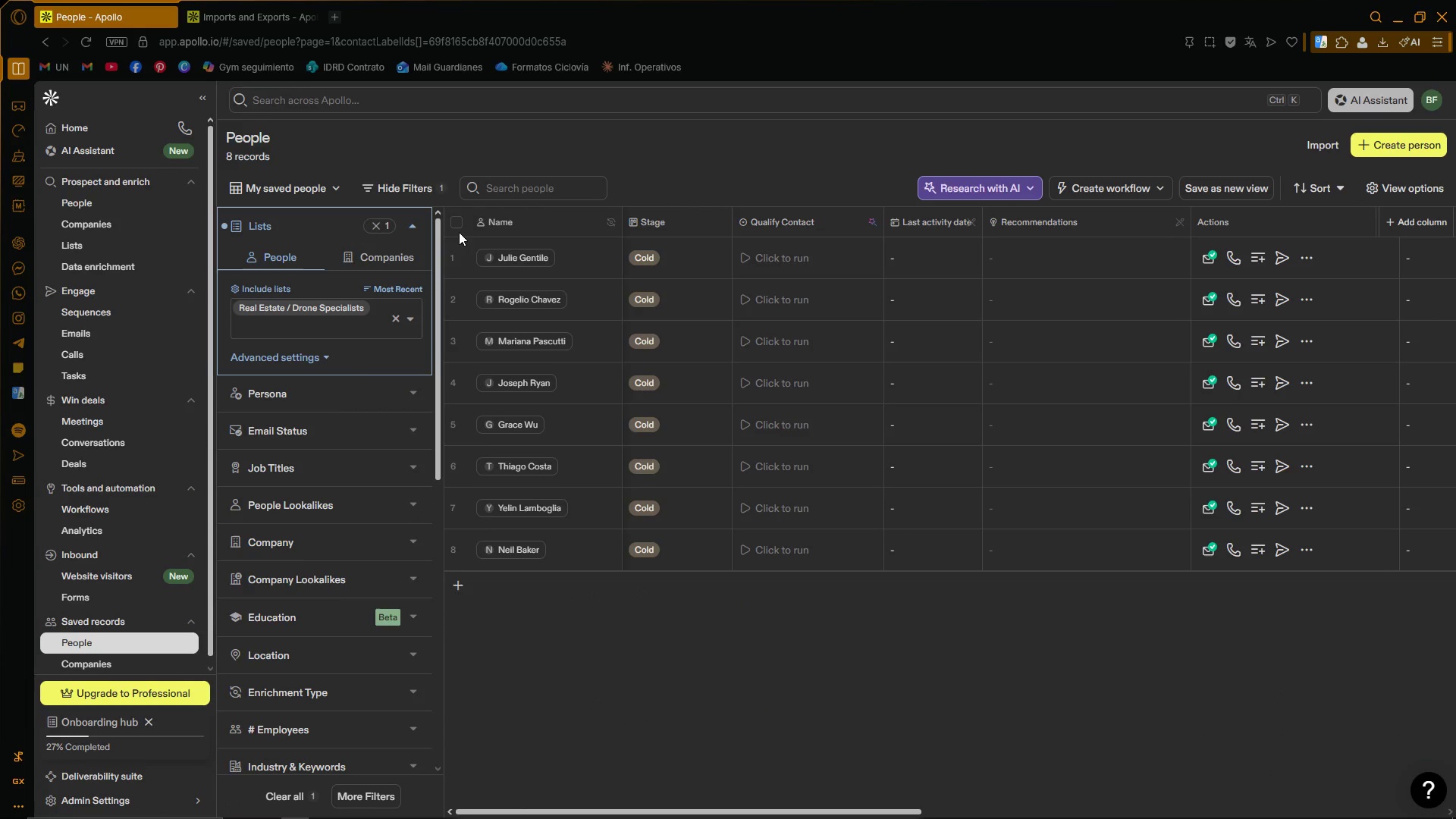 
left_click([457, 215])
 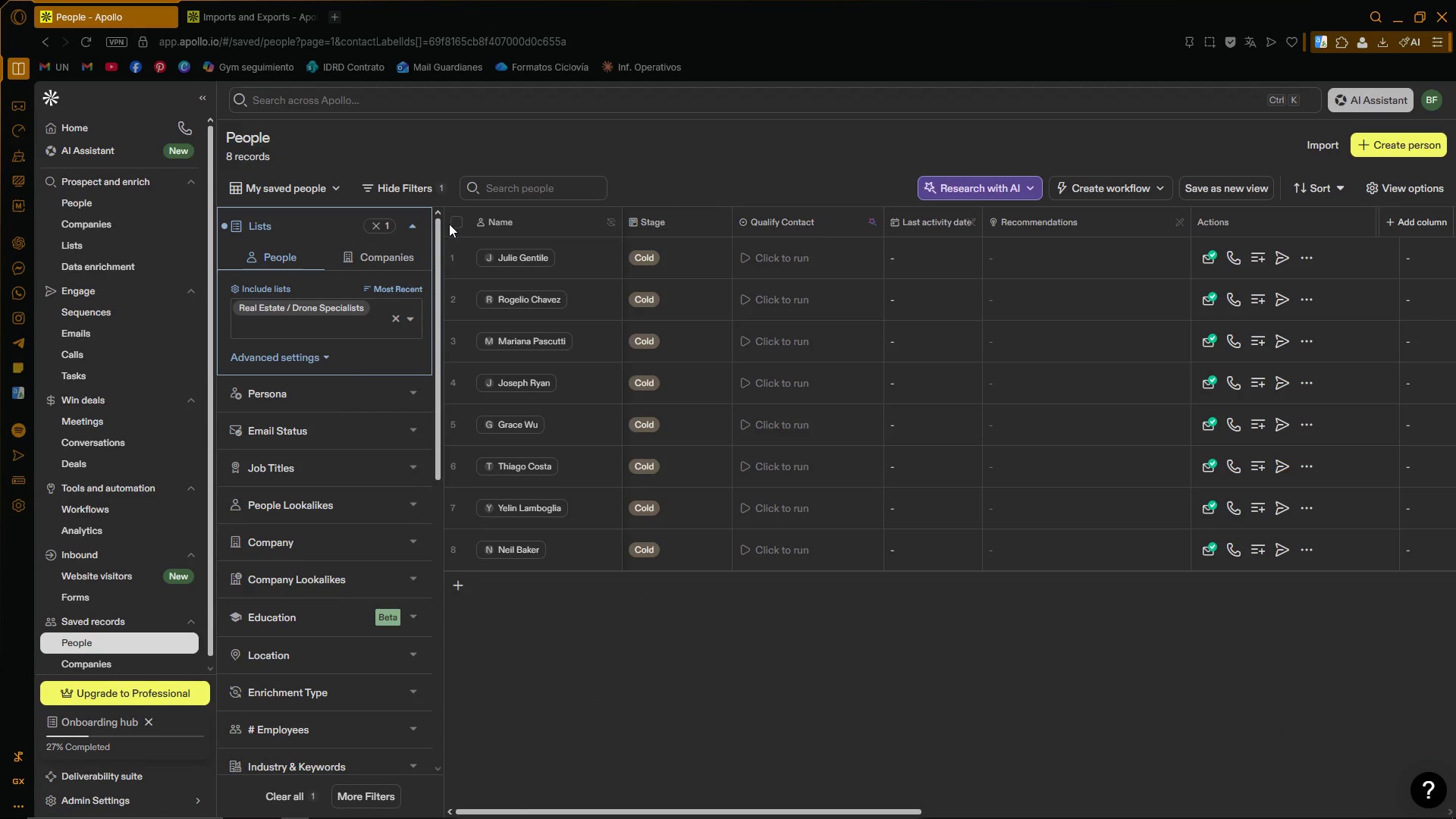 
left_click([455, 221])
 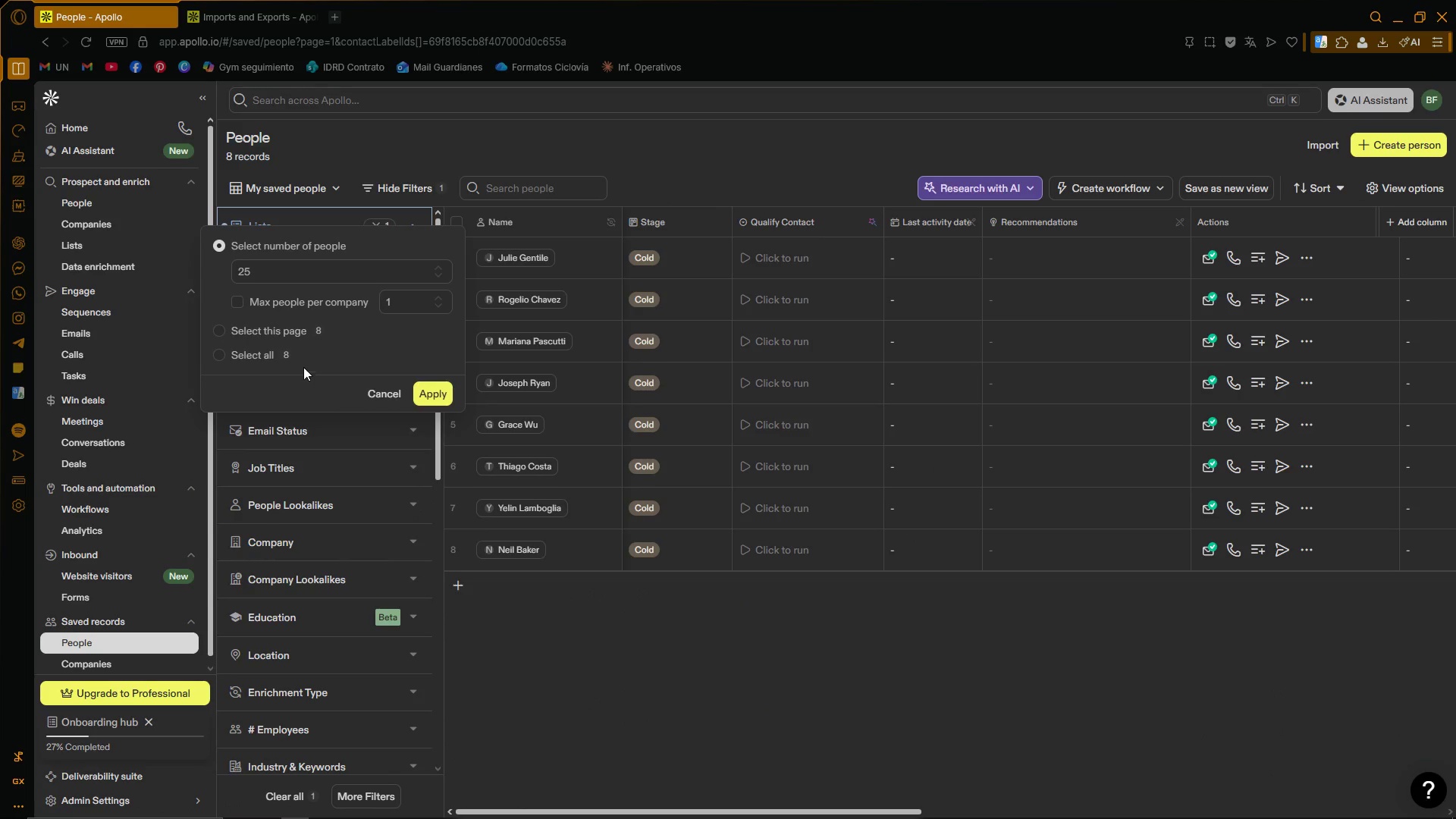 
left_click([221, 354])
 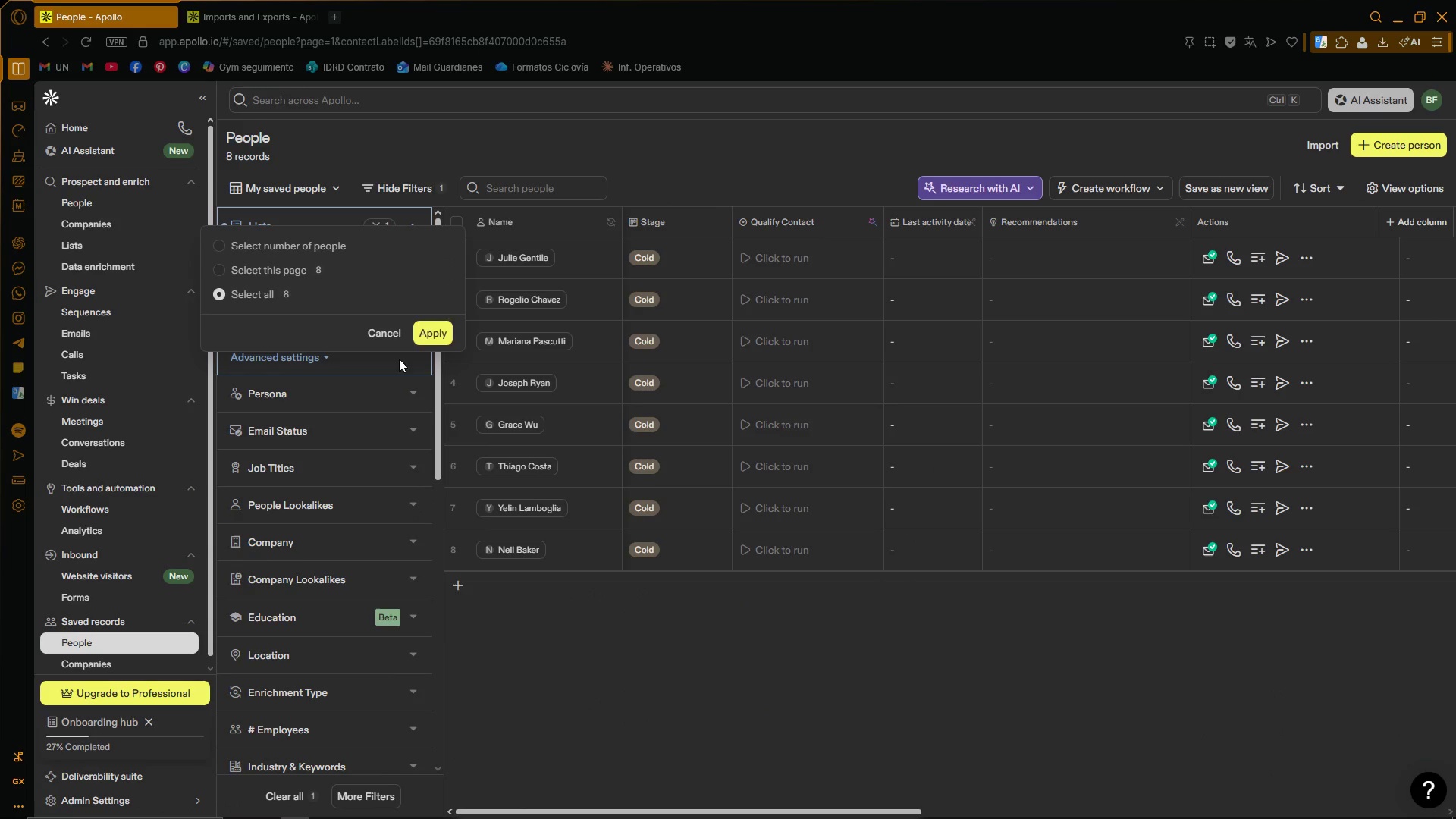 
left_click([419, 331])
 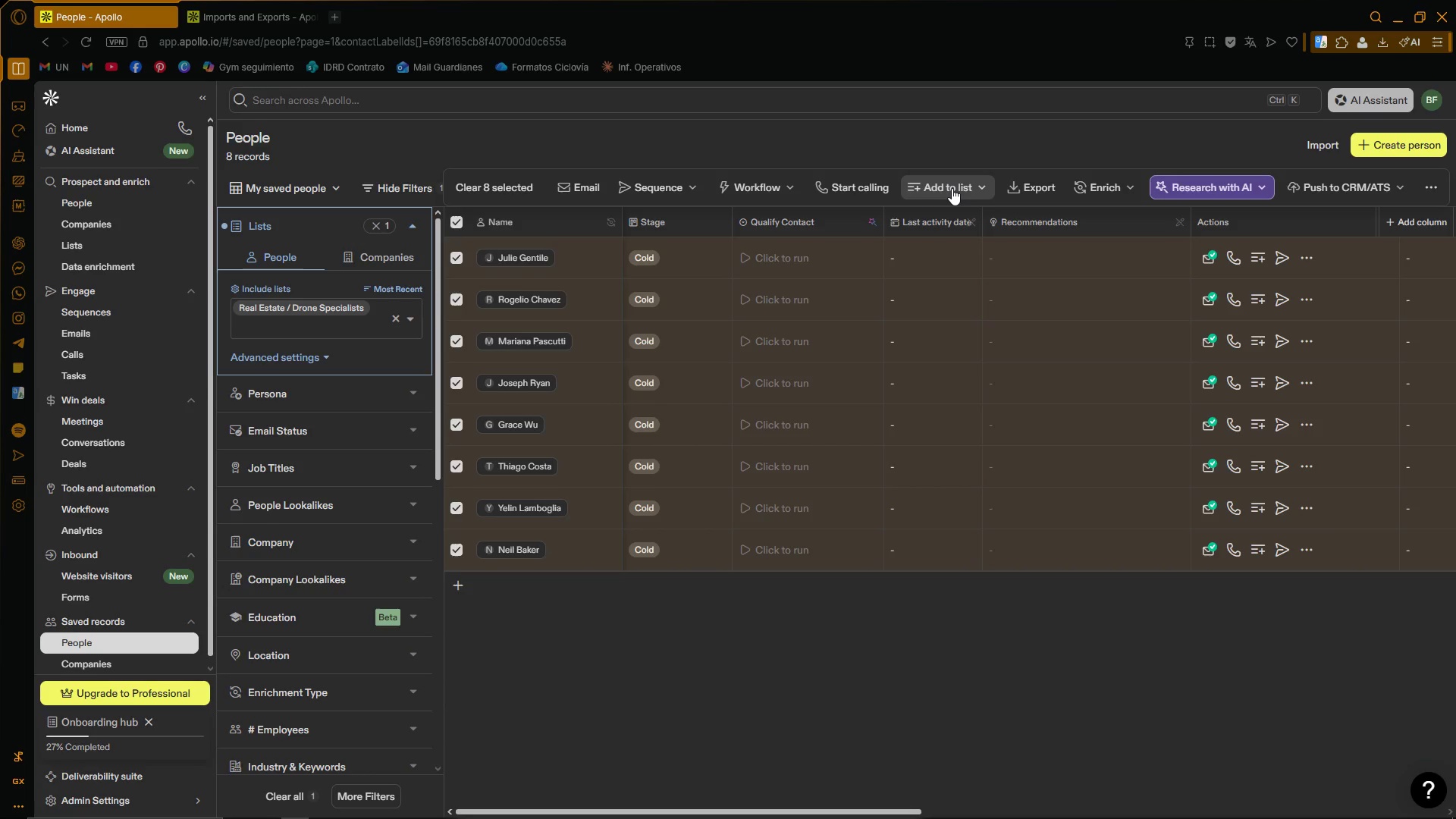 
left_click([1035, 180])
 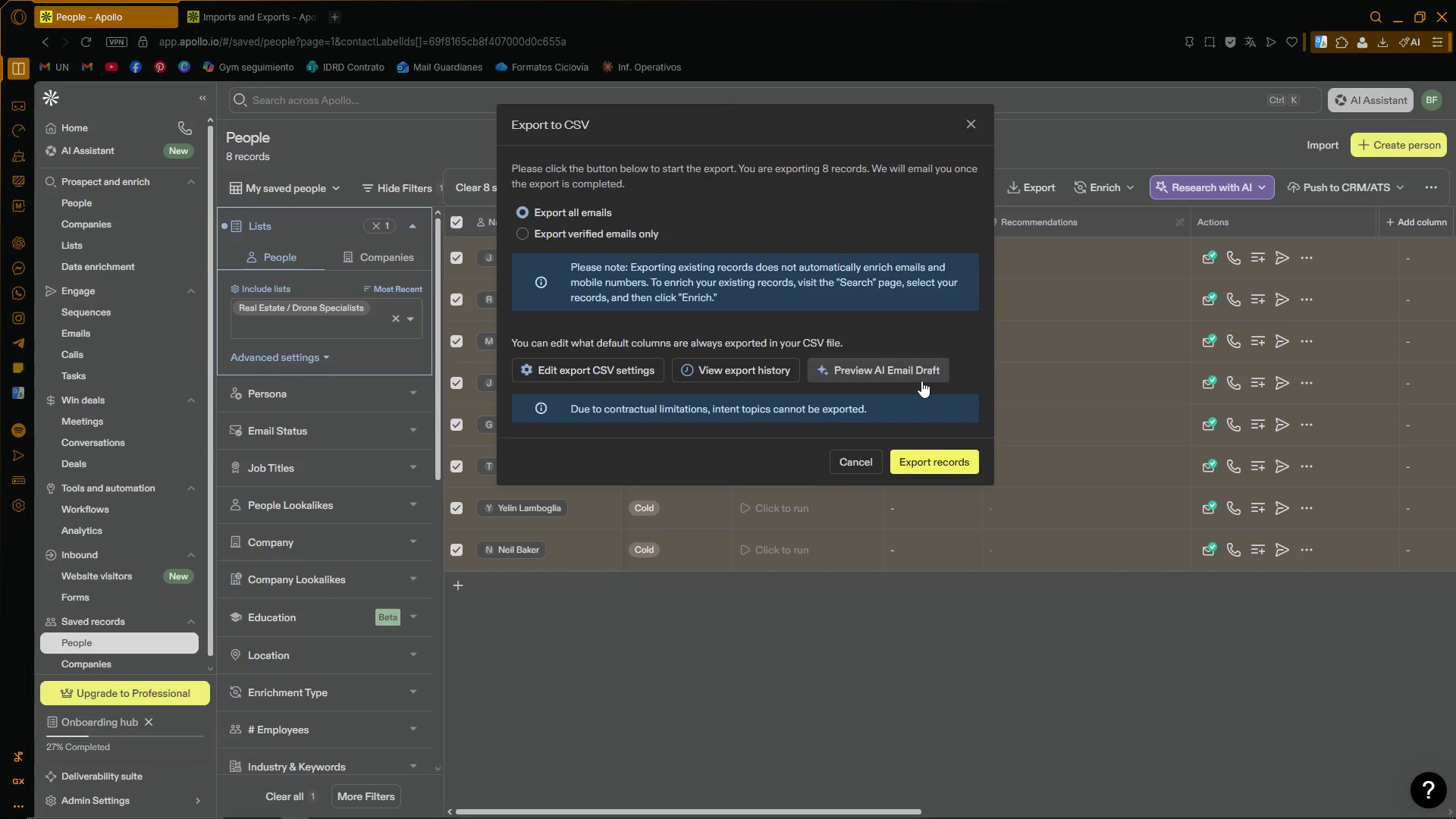 
left_click([961, 457])
 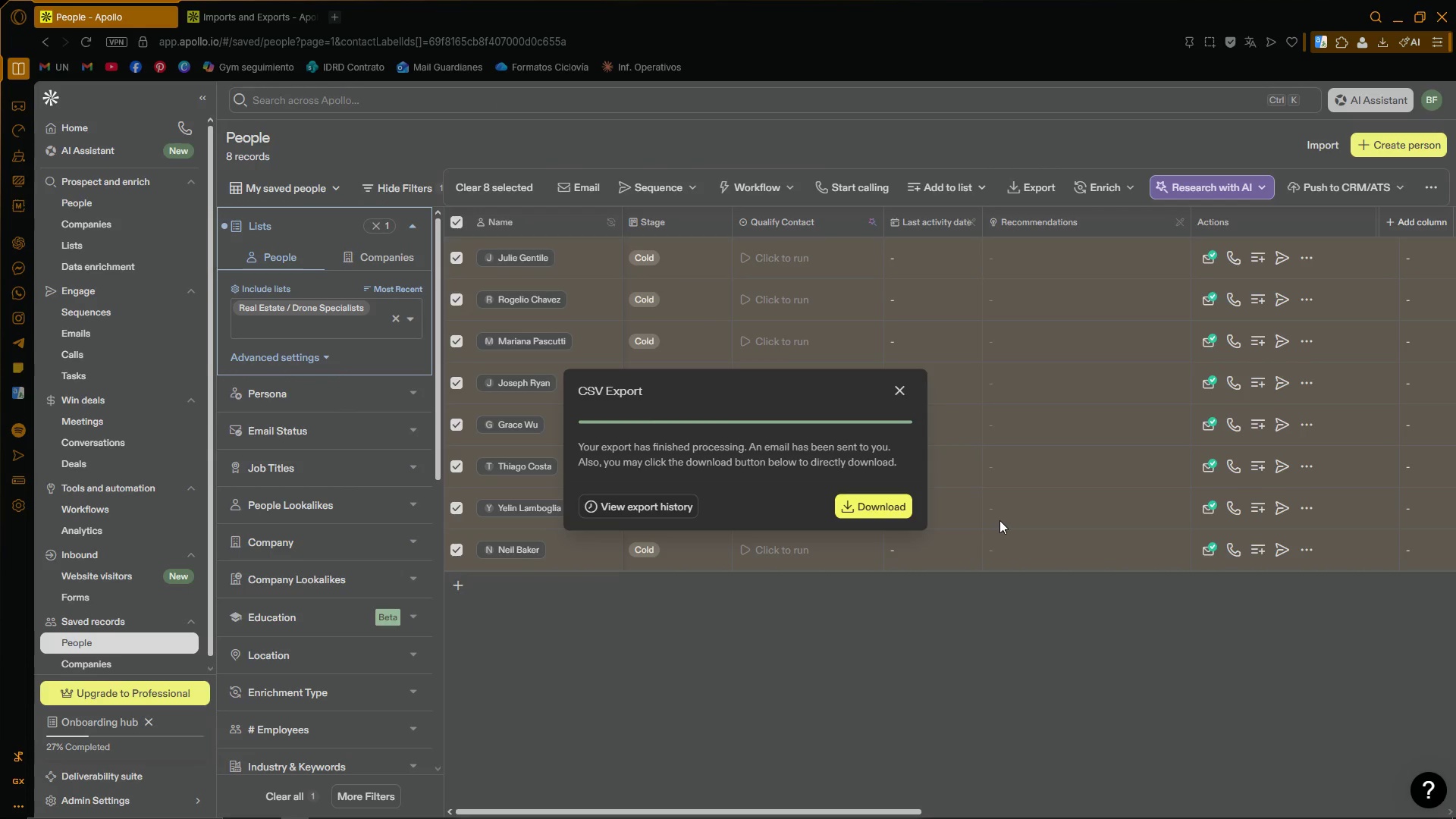 
left_click([890, 513])
 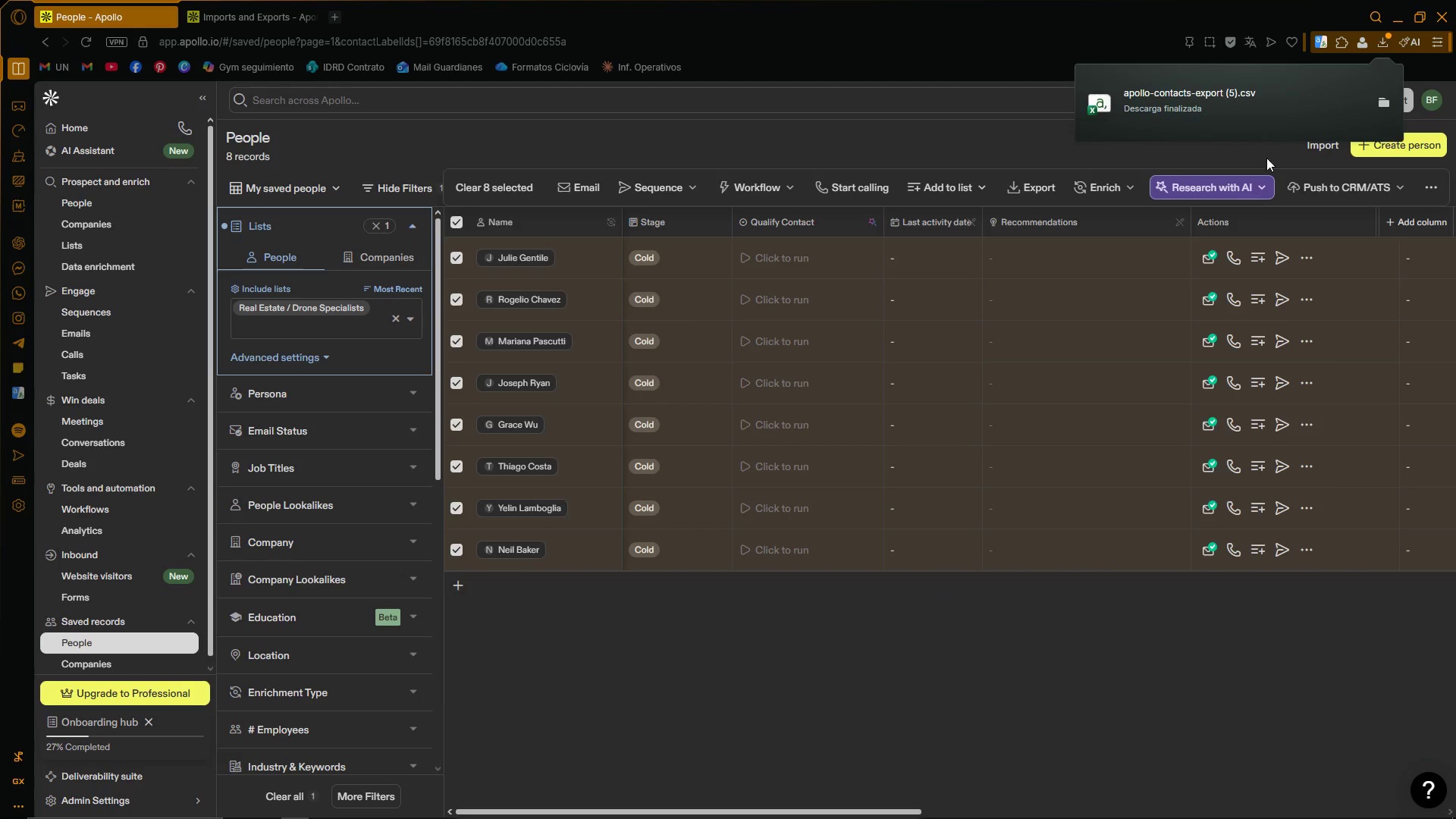 
double_click([1292, 112])
 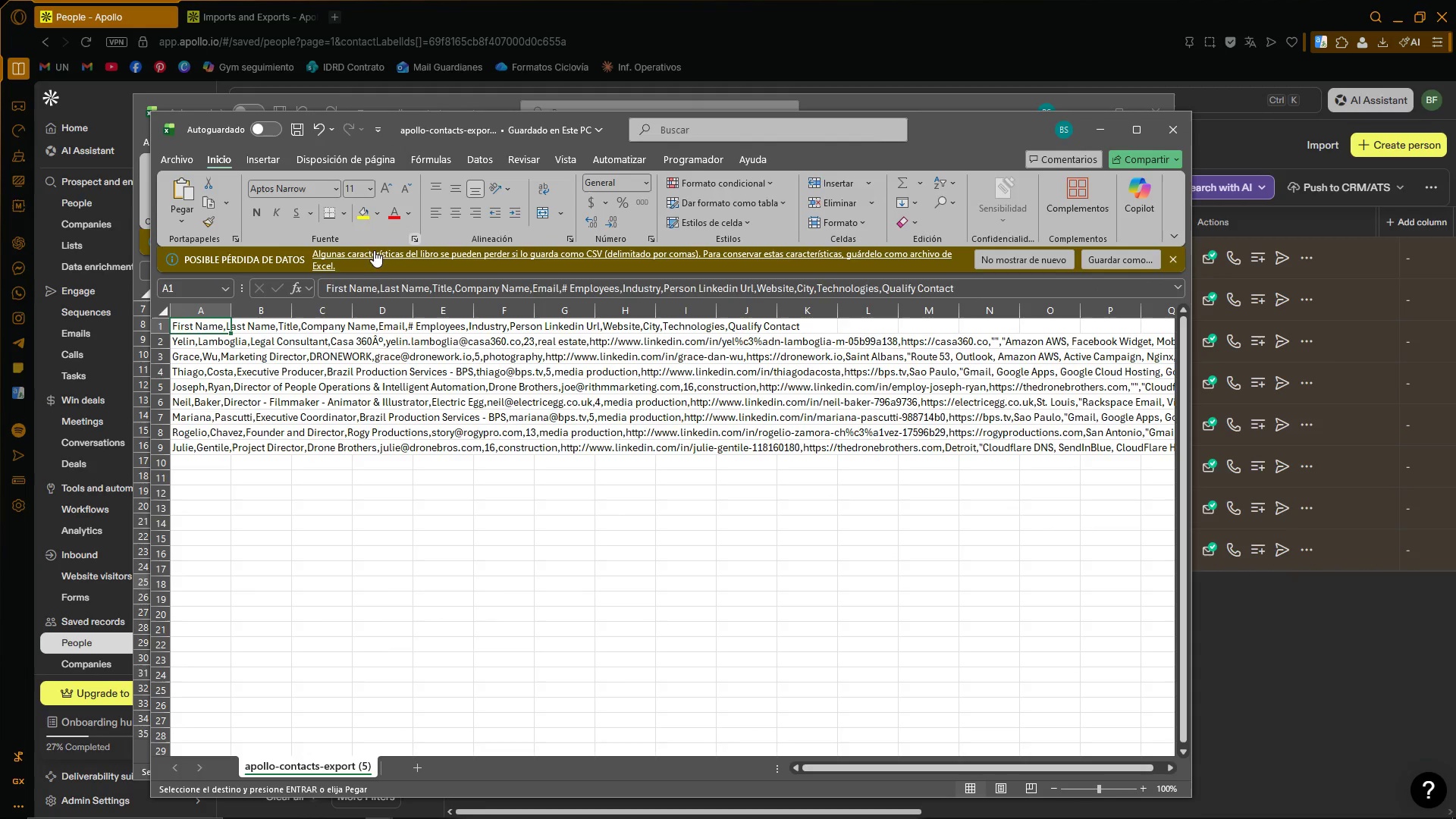 
left_click([196, 308])
 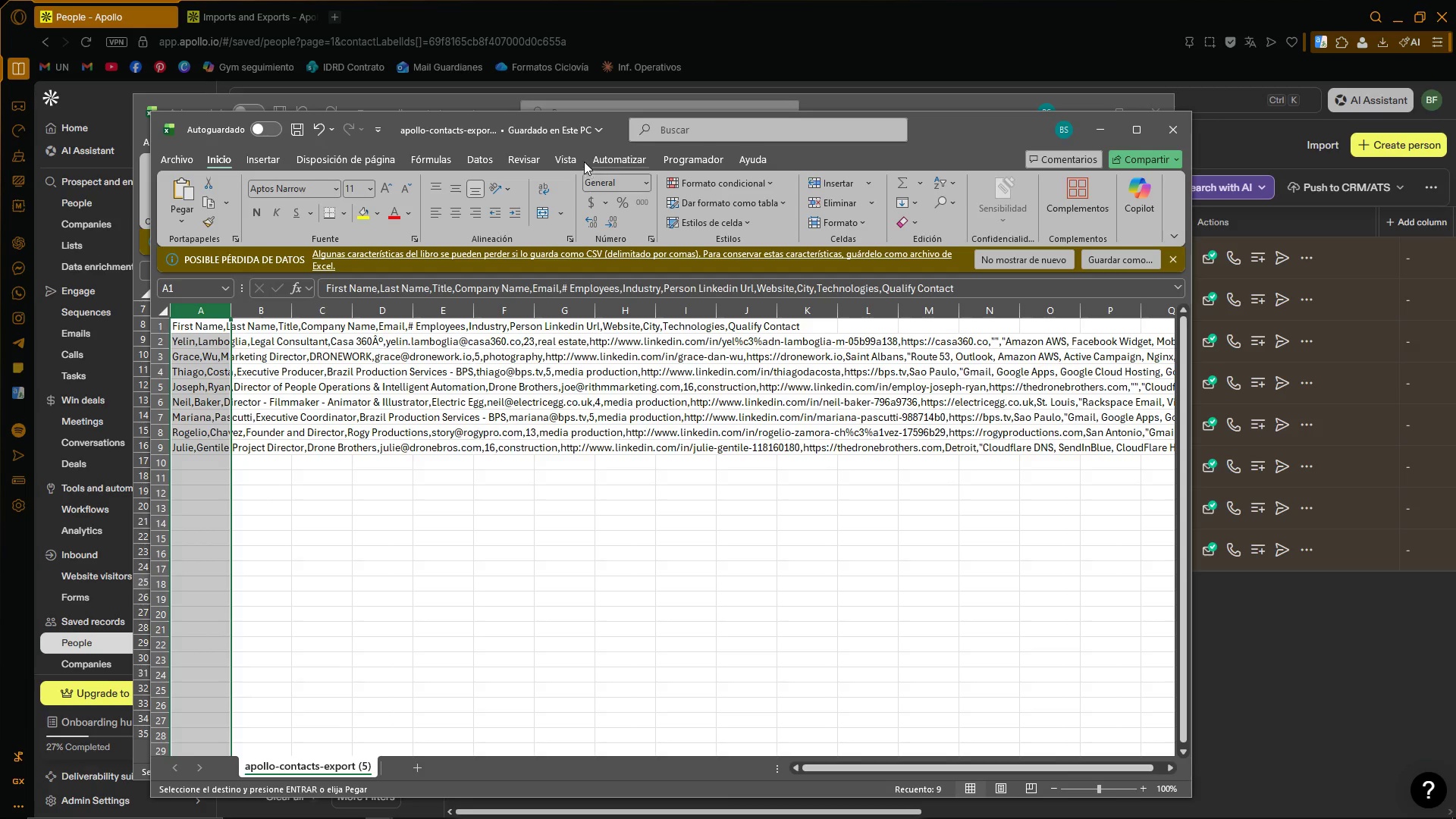 
left_click([482, 161])
 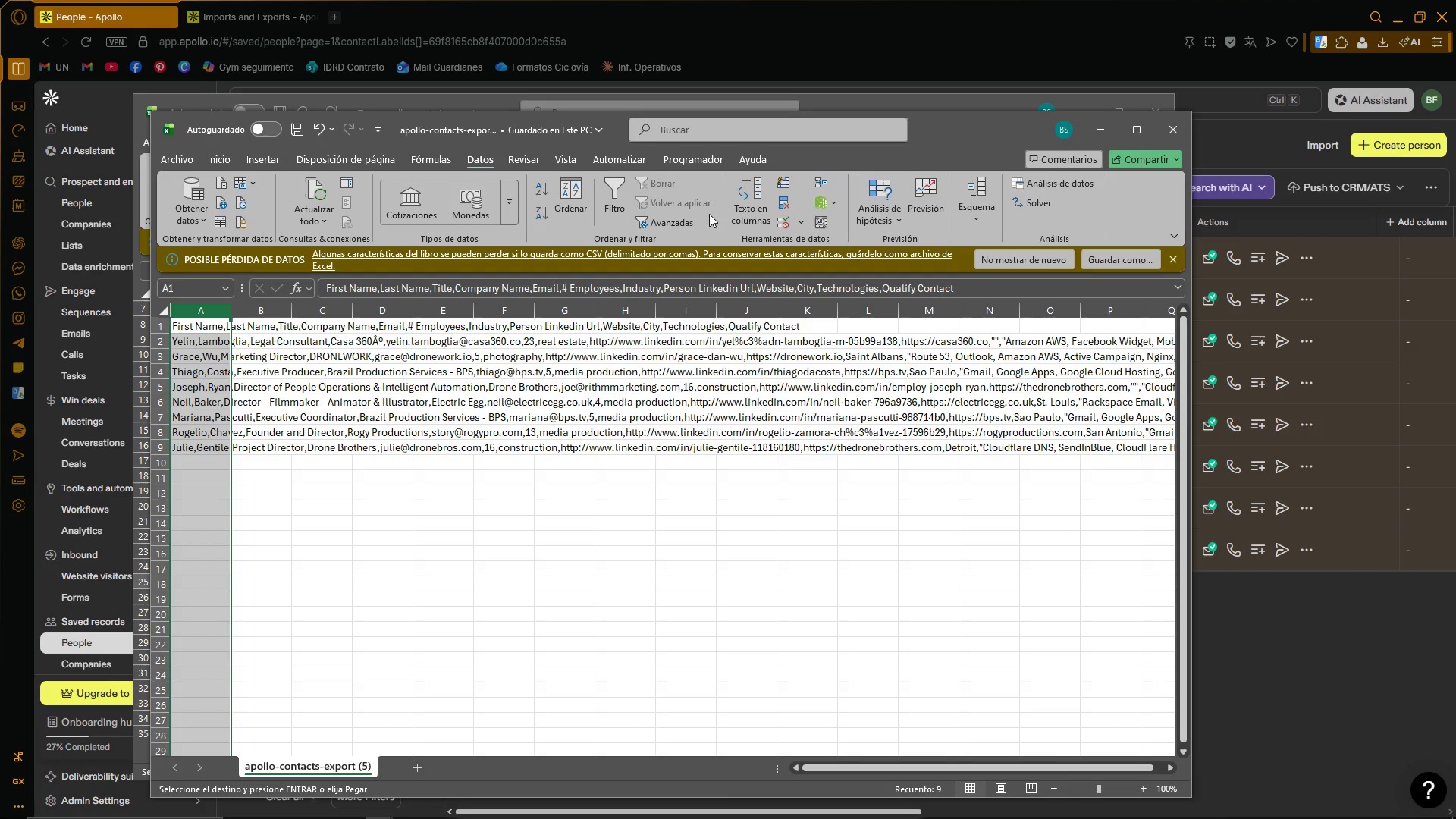 
left_click([741, 206])
 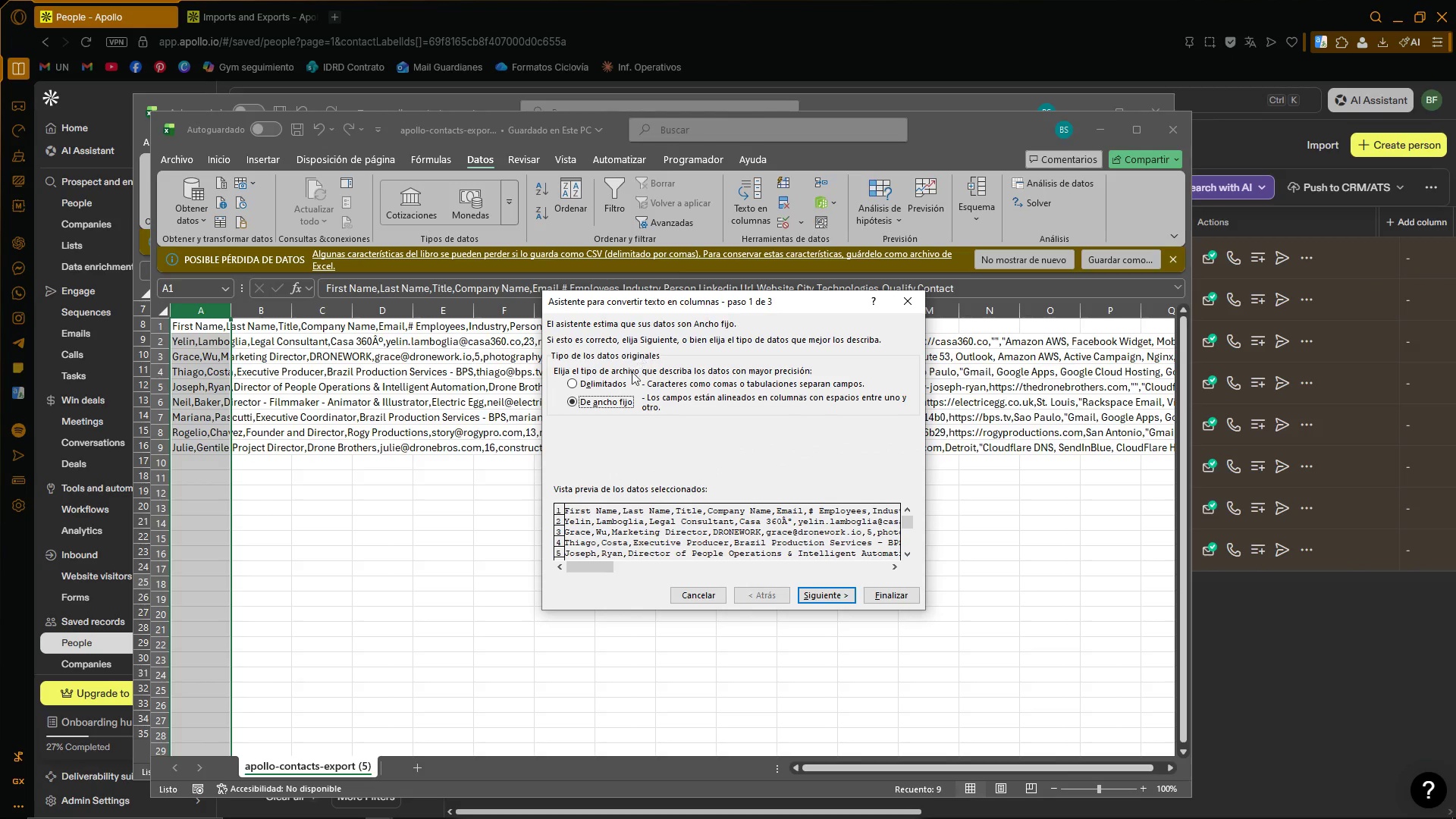 
left_click([616, 388])
 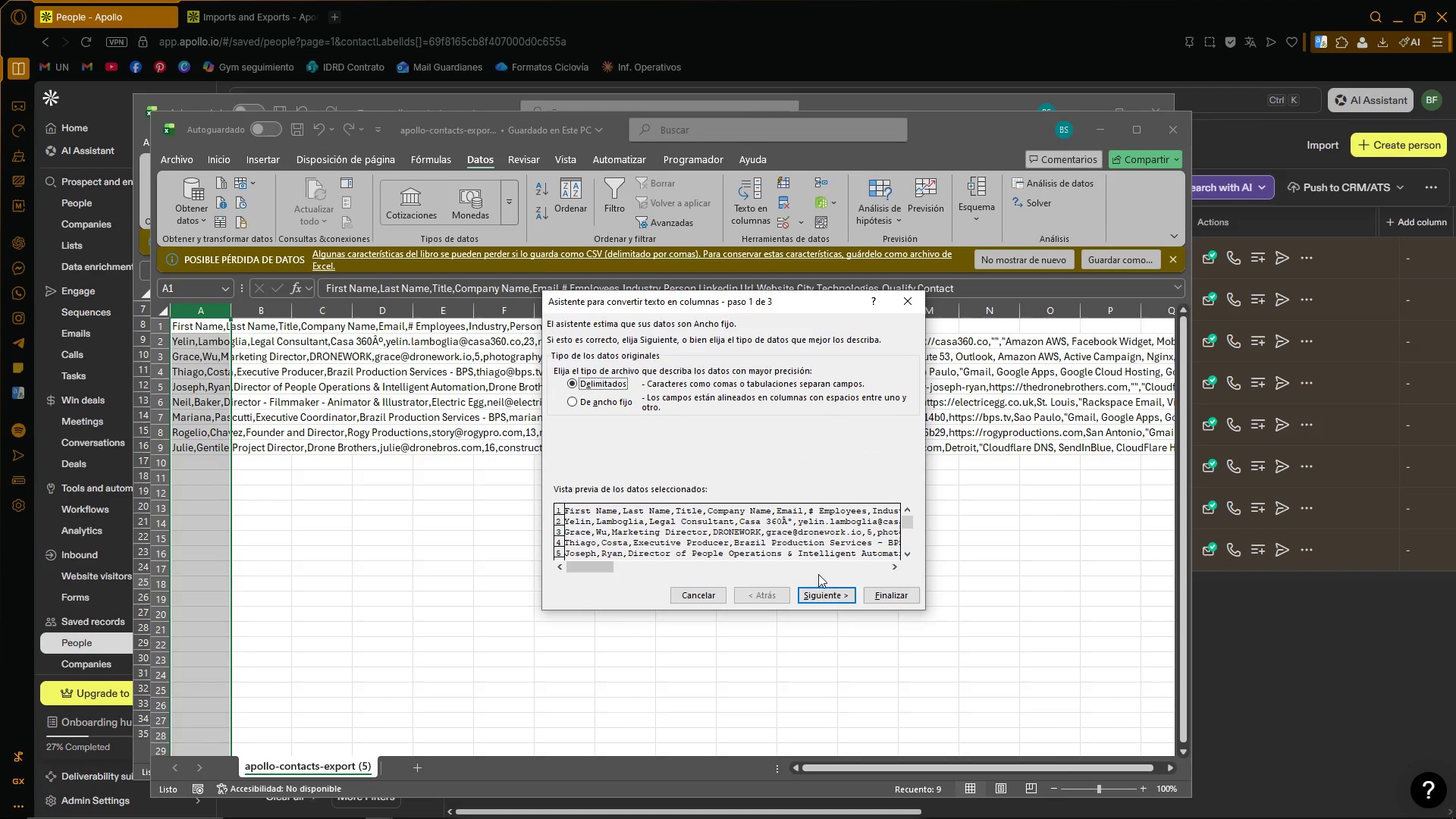 
left_click([827, 589])
 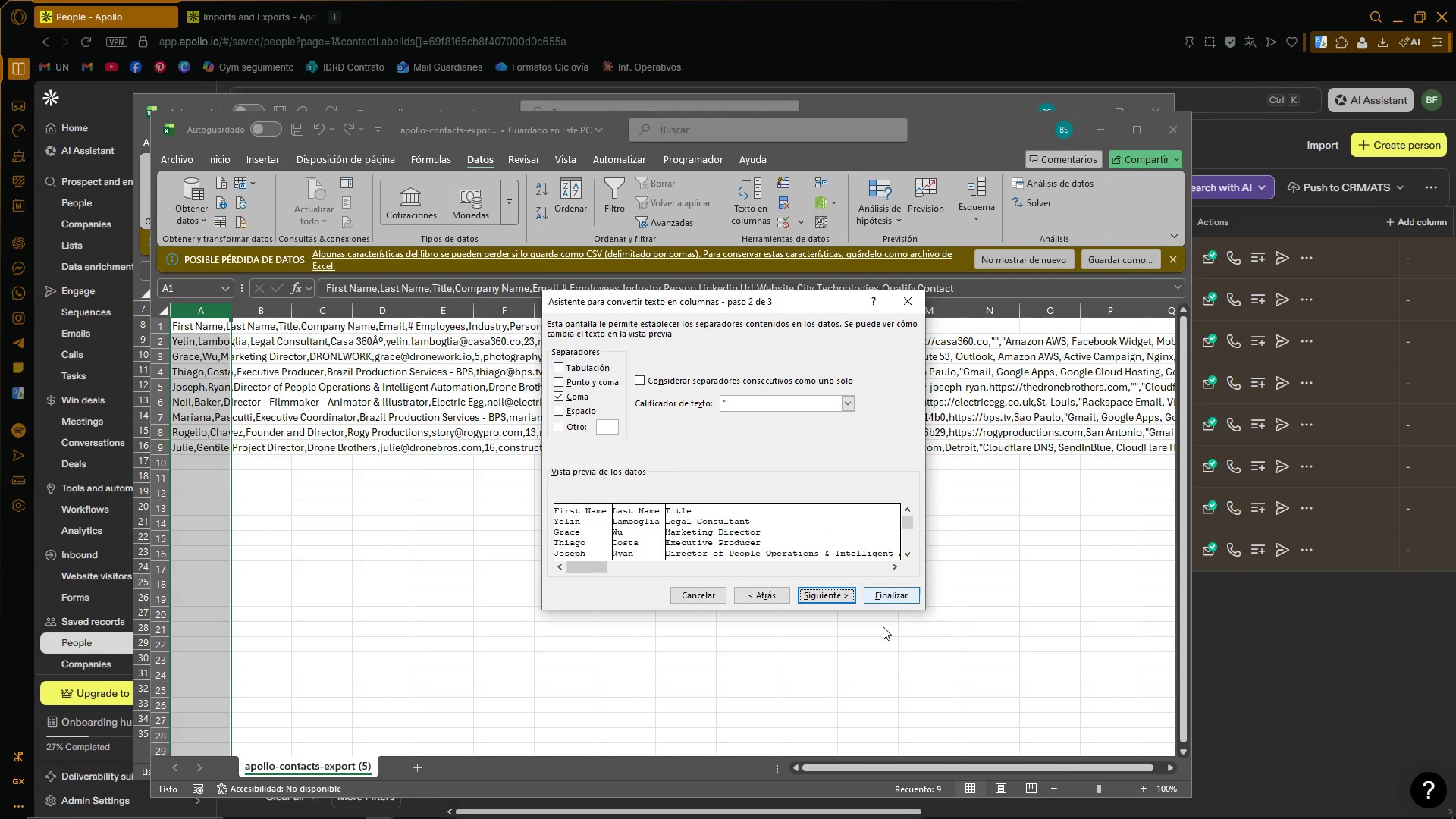 
left_click([830, 596])
 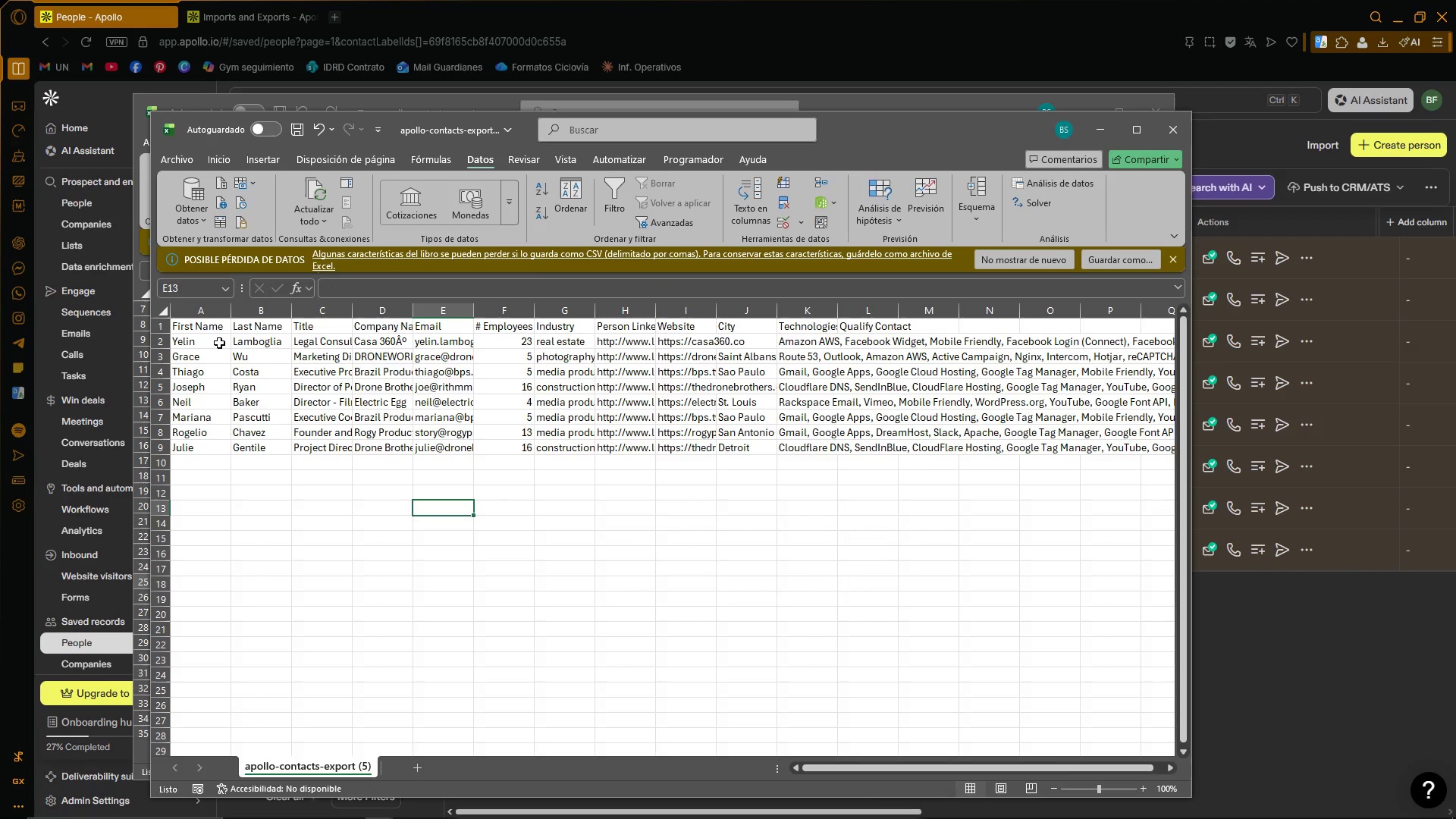 
left_click_drag(start_coordinate=[198, 341], to_coordinate=[382, 452])
 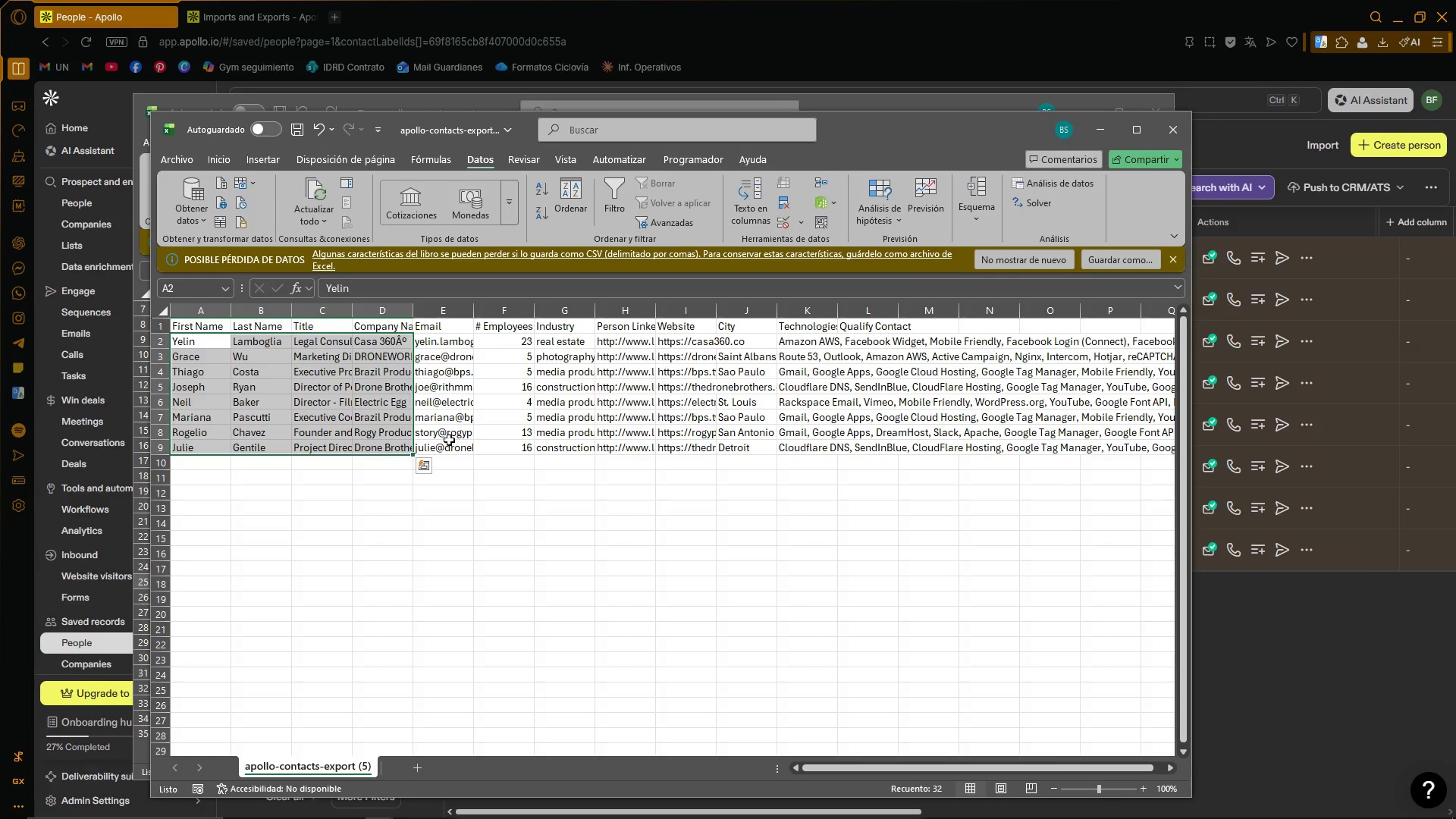 
left_click([450, 485])
 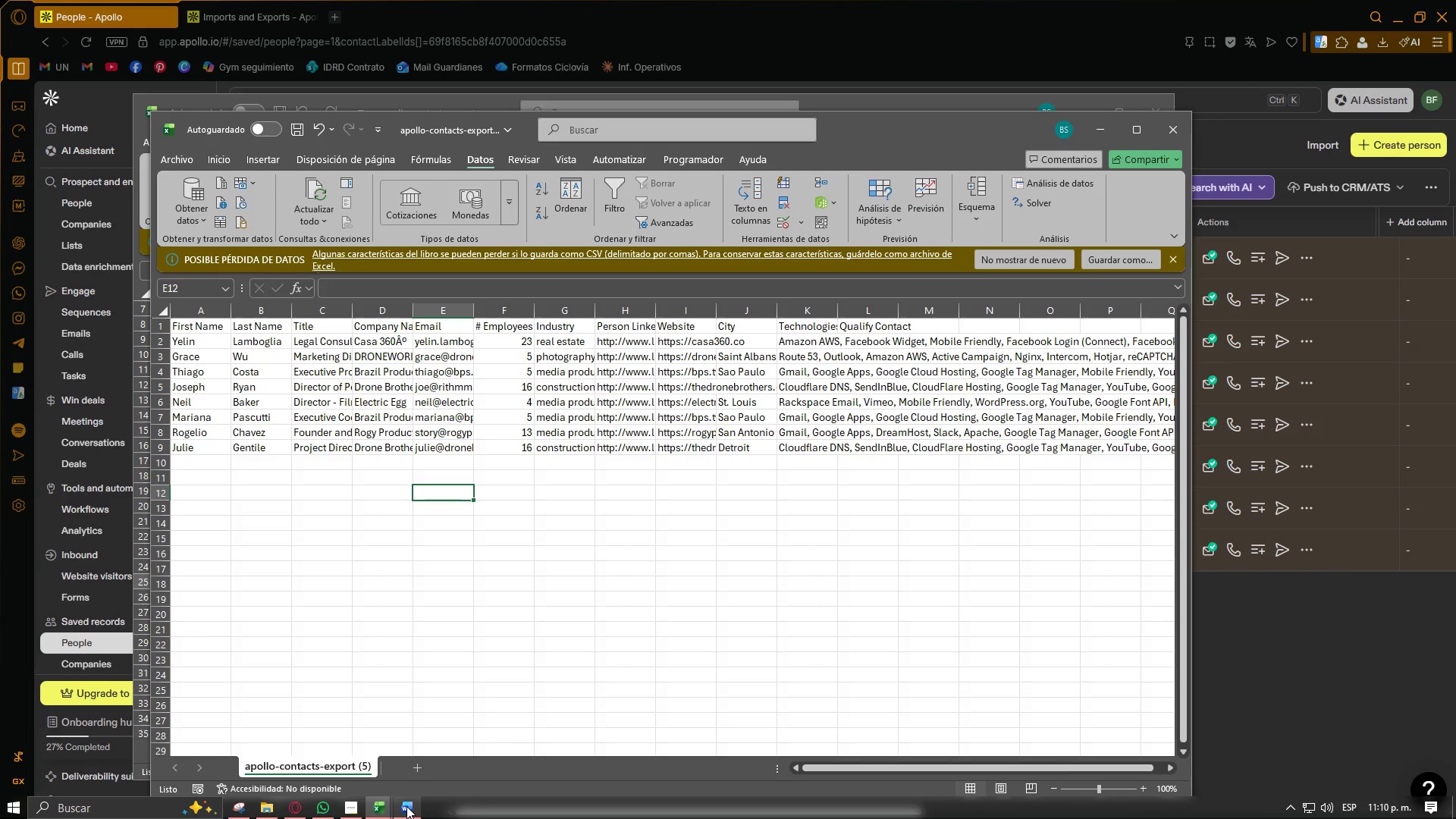 
left_click([378, 805])
 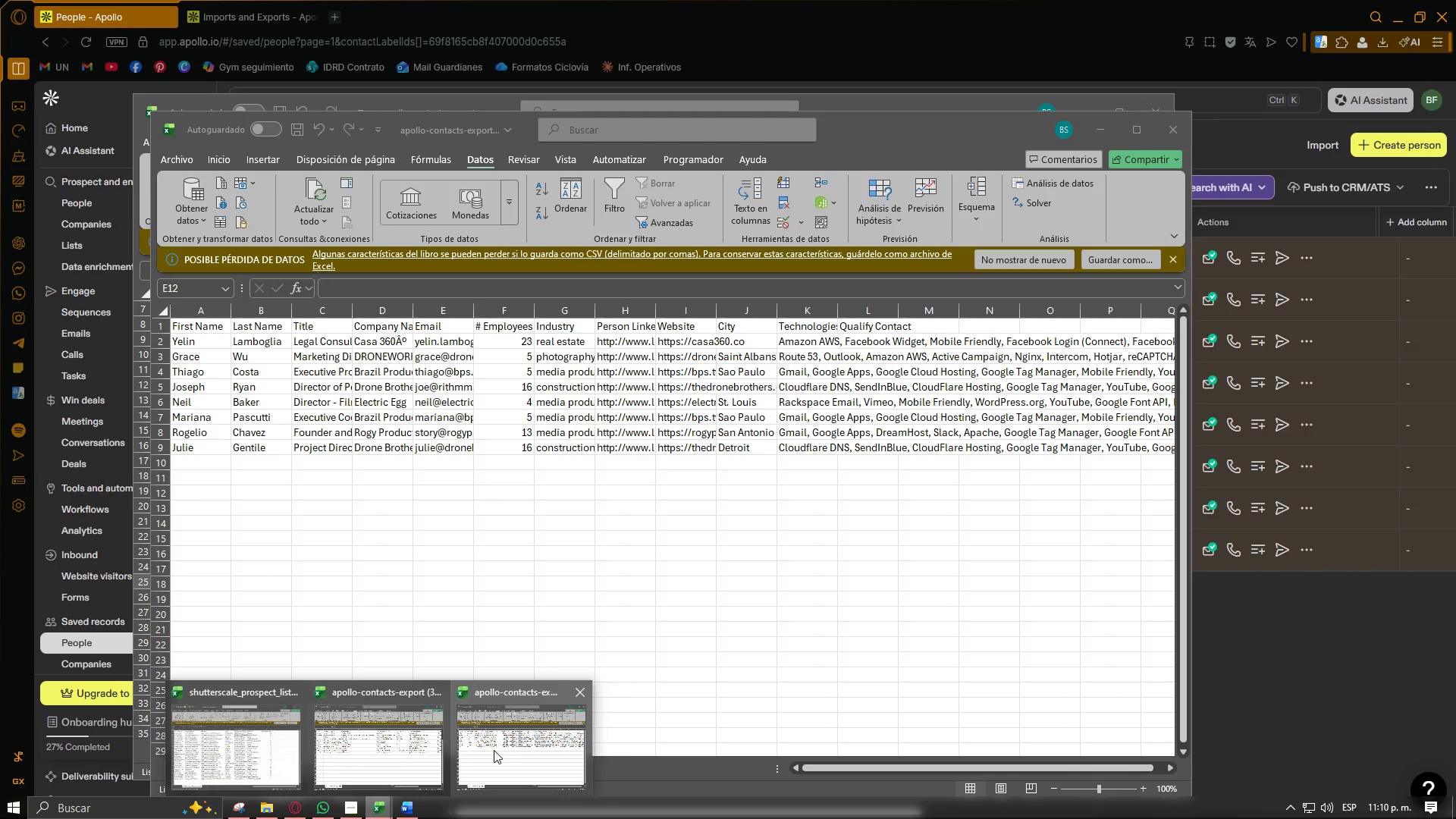 
left_click([415, 740])
 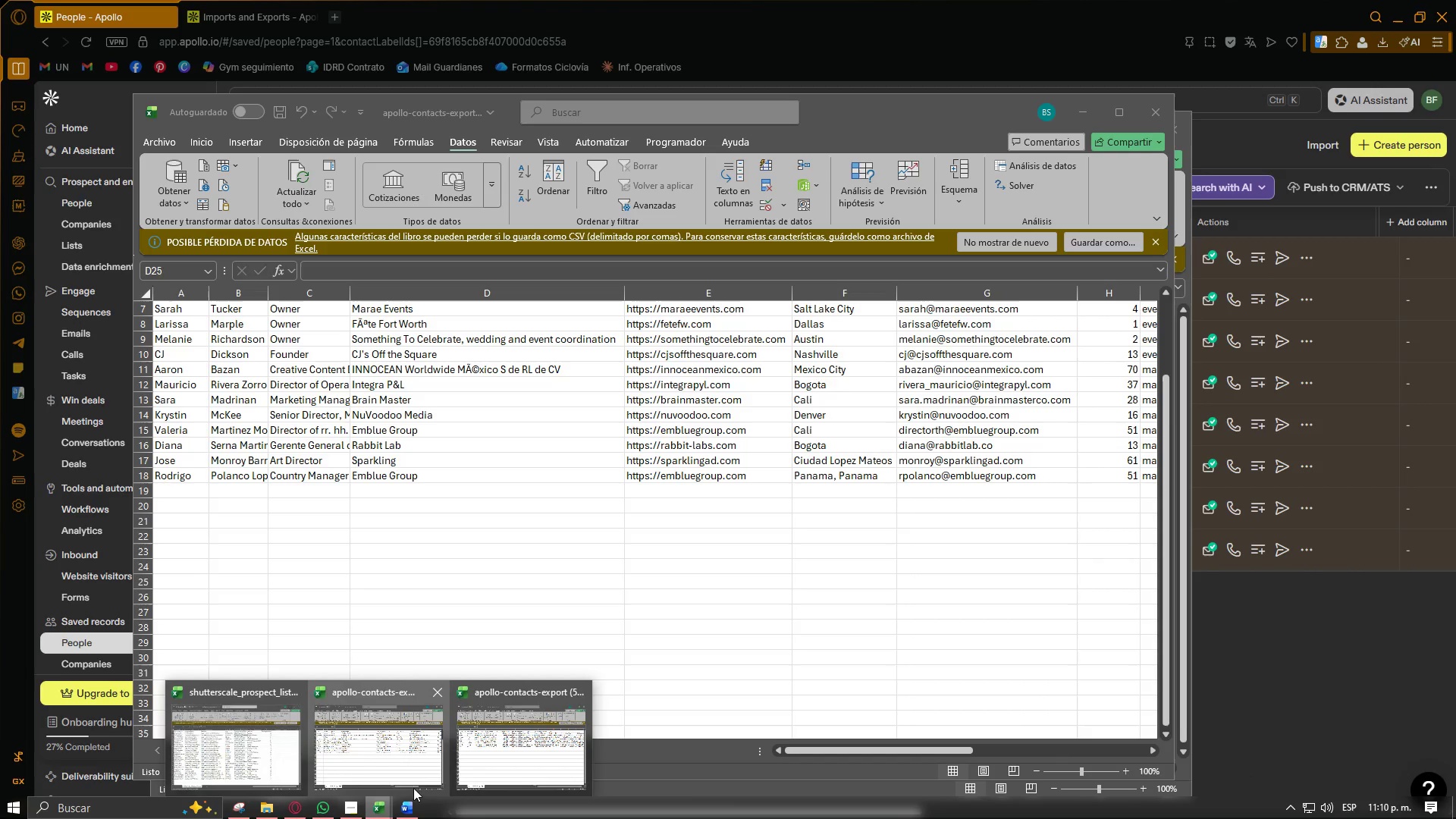 
left_click([268, 761])
 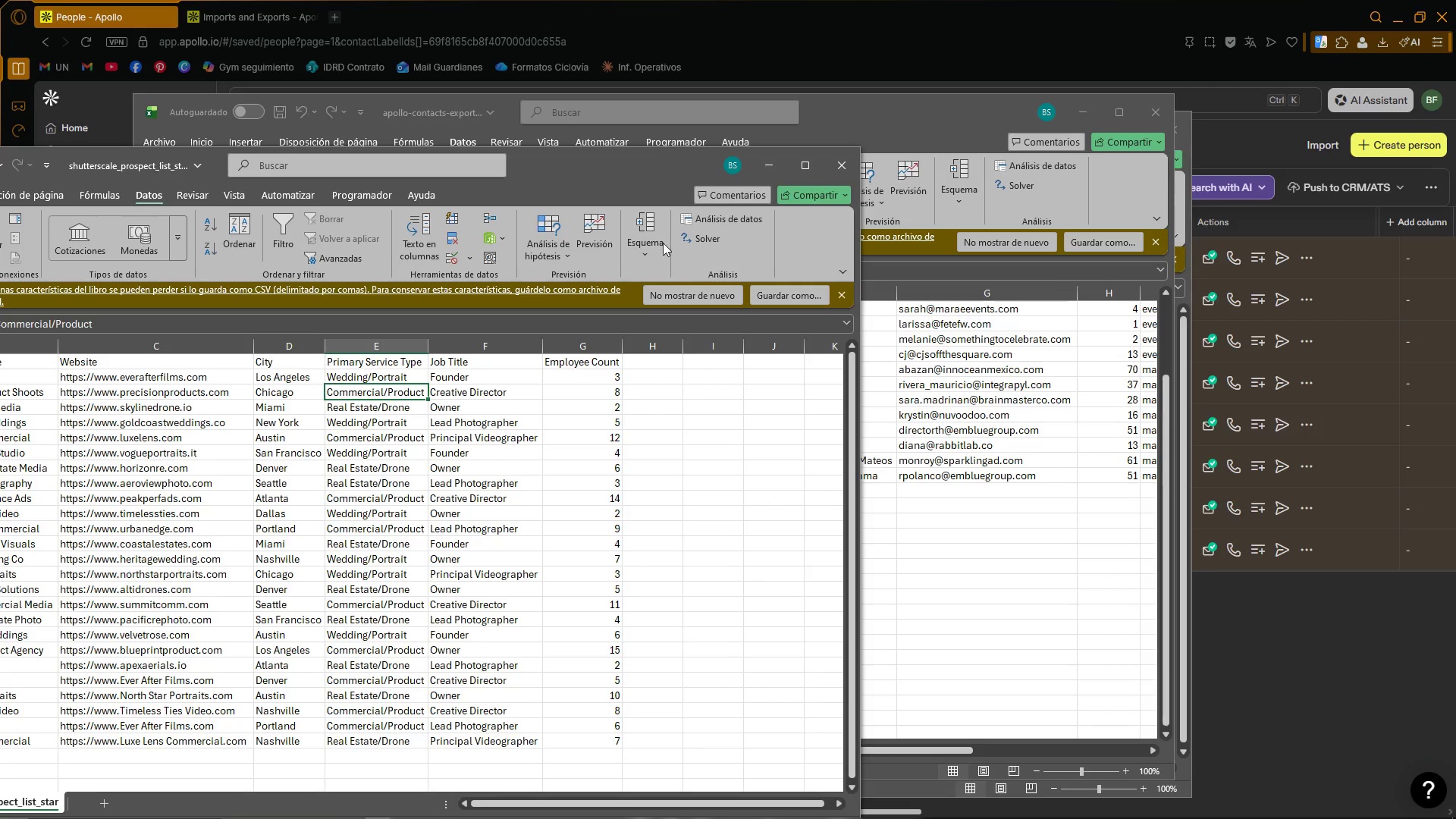 
left_click_drag(start_coordinate=[673, 159], to_coordinate=[310, 160])
 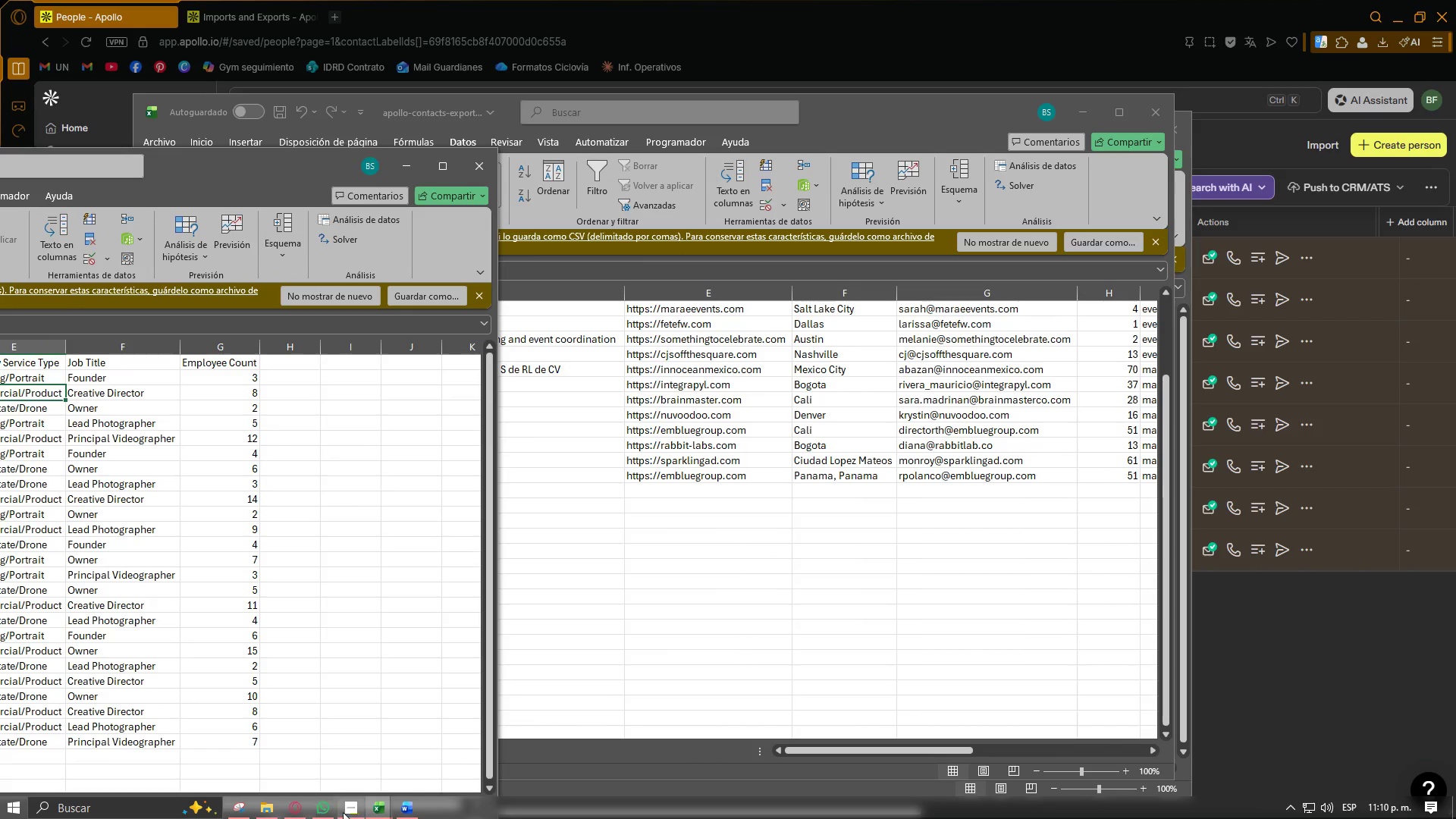 
left_click([373, 806])
 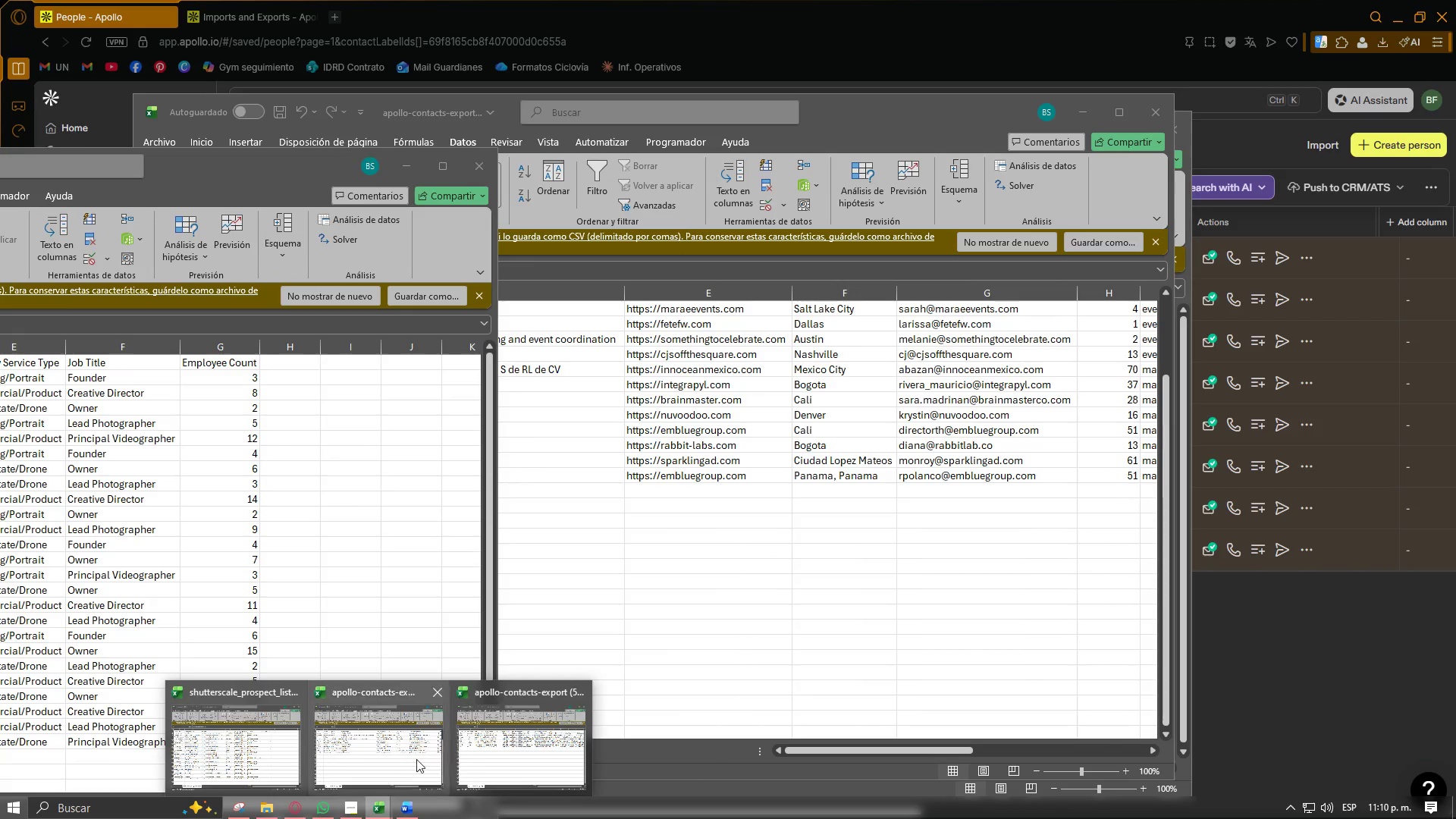 
left_click([502, 752])
 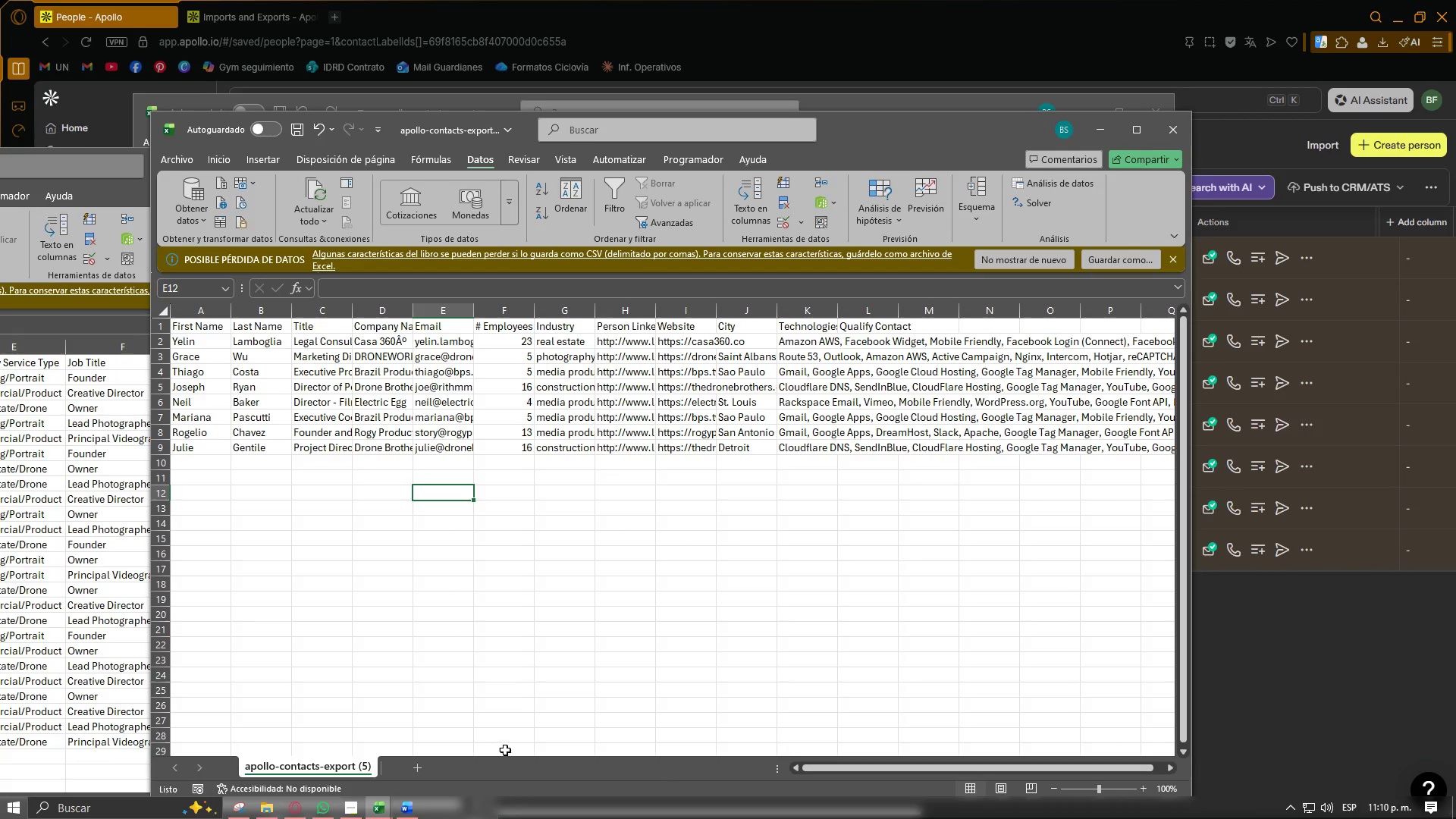 
left_click([786, 588])
 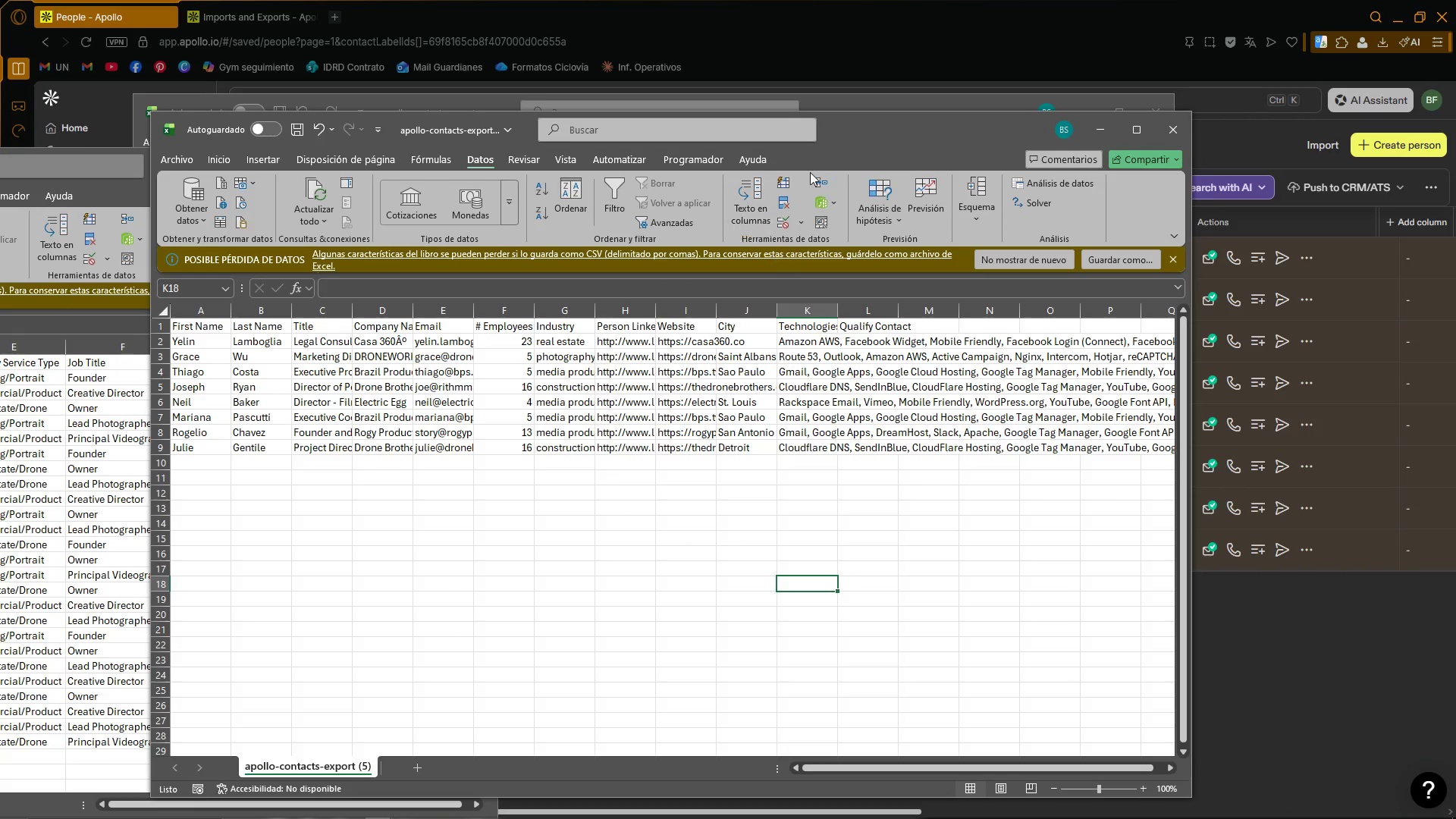 
left_click_drag(start_coordinate=[888, 124], to_coordinate=[1250, 134])
 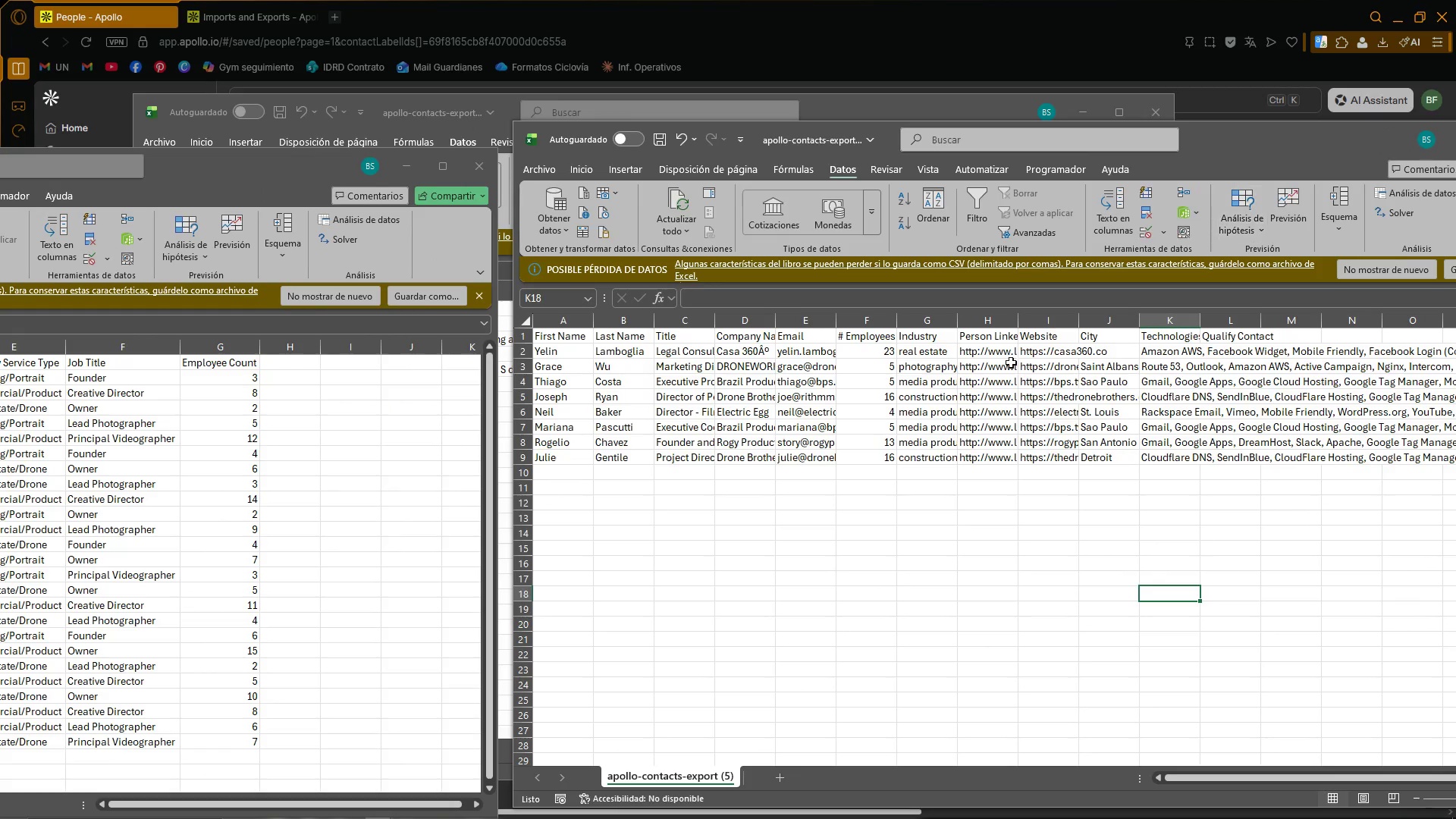 
scroll: coordinate [902, 501], scroll_direction: up, amount: 4.0
 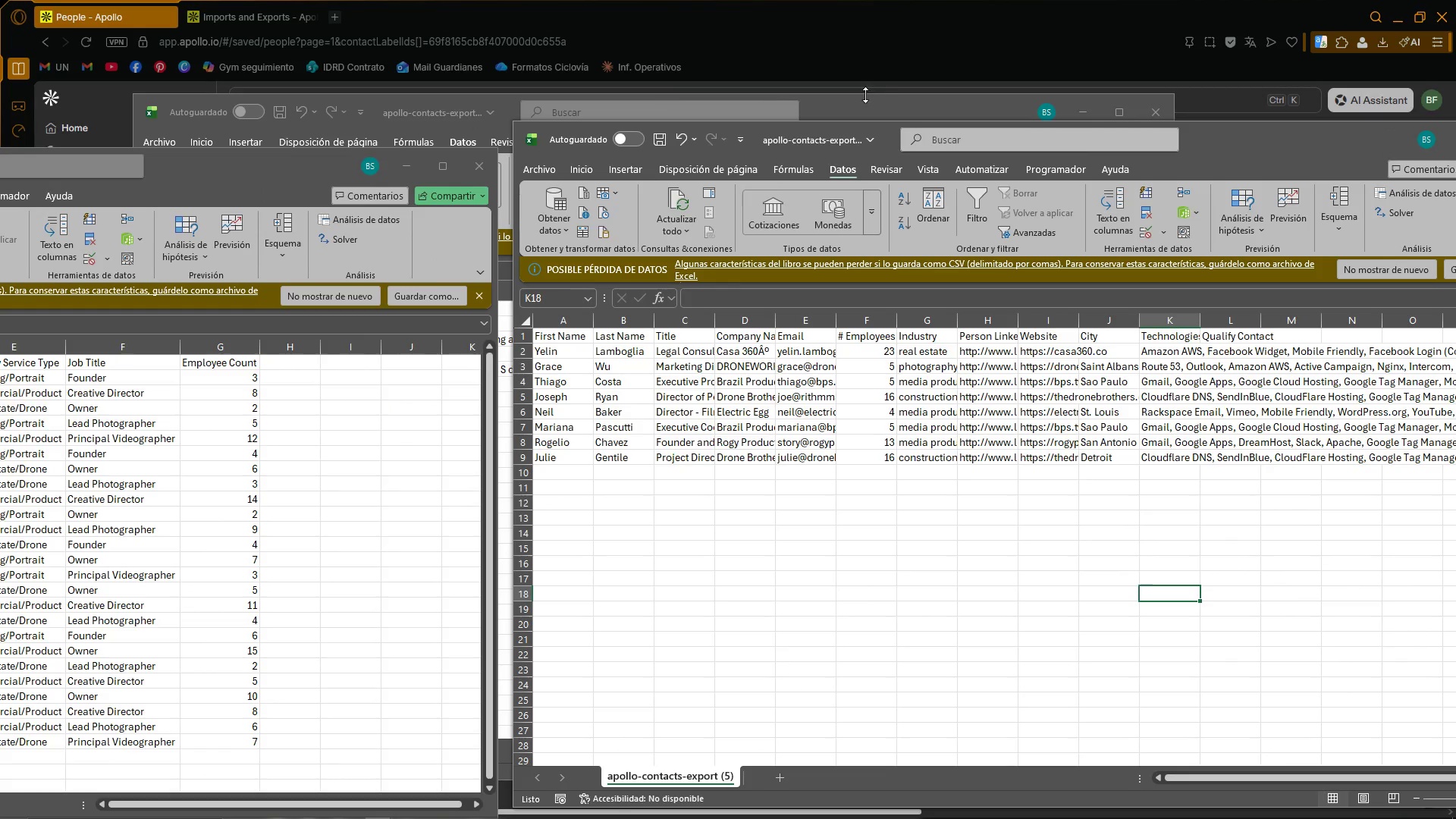 
left_click_drag(start_coordinate=[874, 108], to_coordinate=[821, 126])
 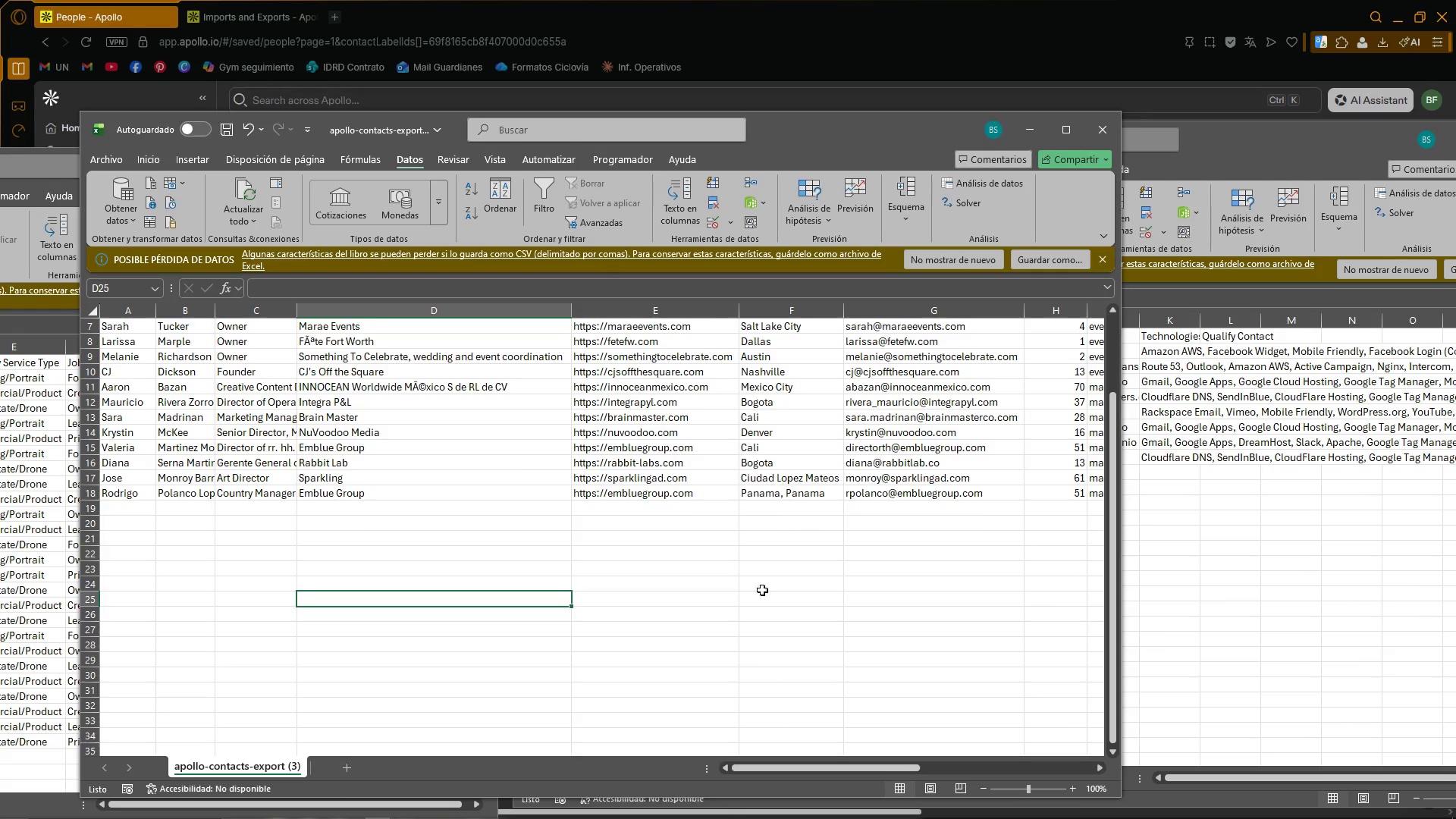 
left_click([608, 629])
 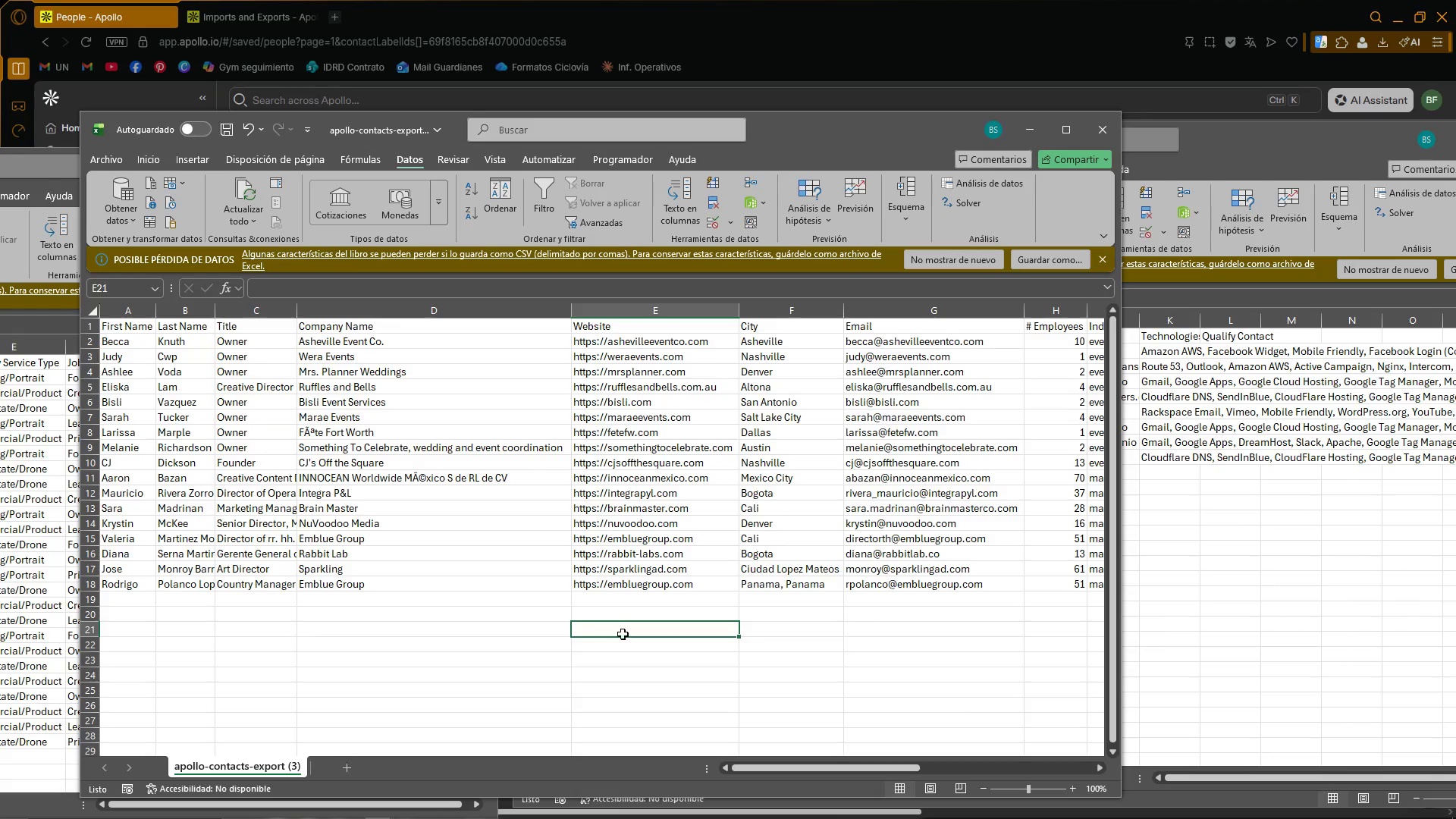 
scroll: coordinate [774, 566], scroll_direction: up, amount: 9.0
 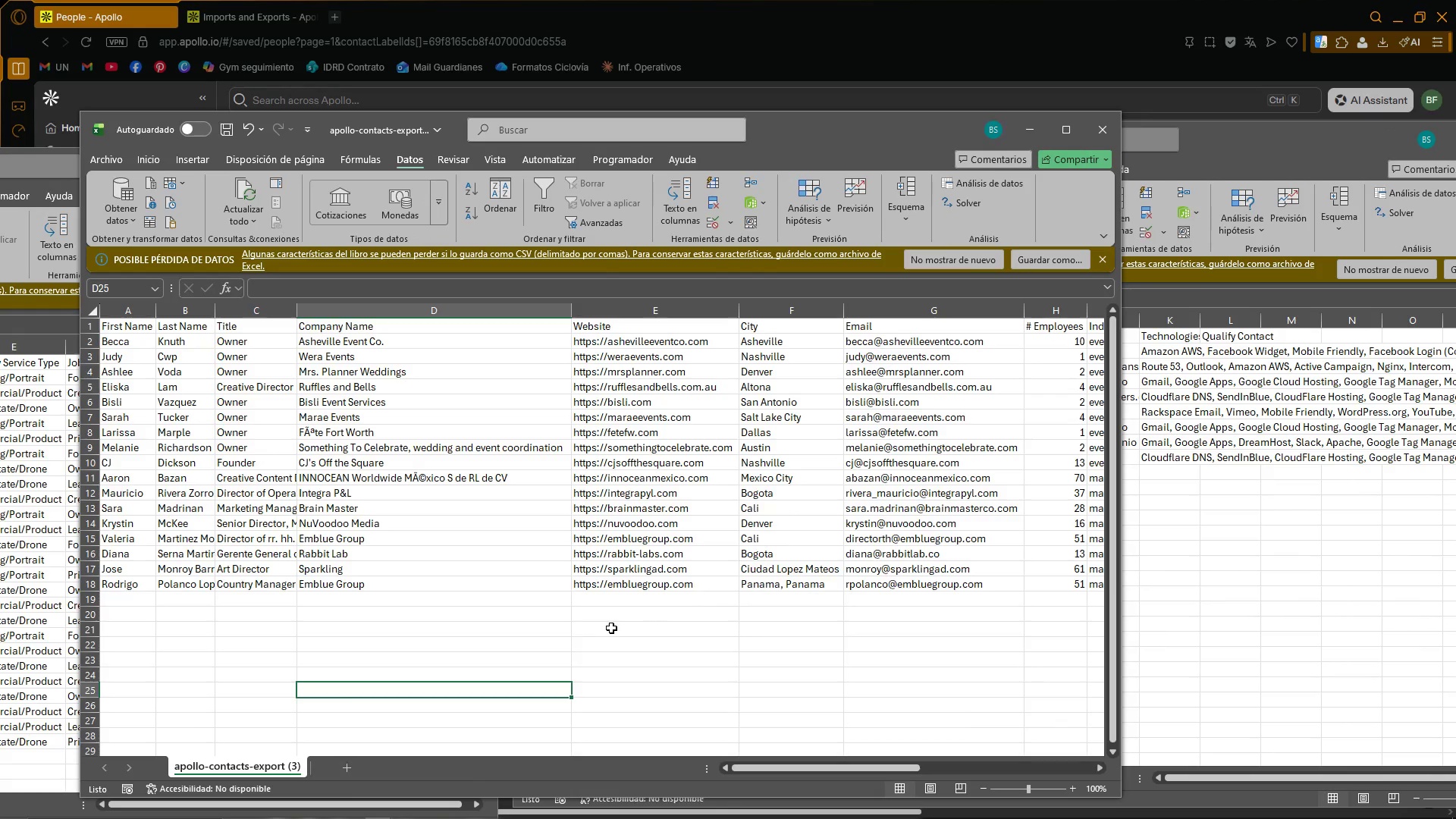 
double_click([778, 651])
 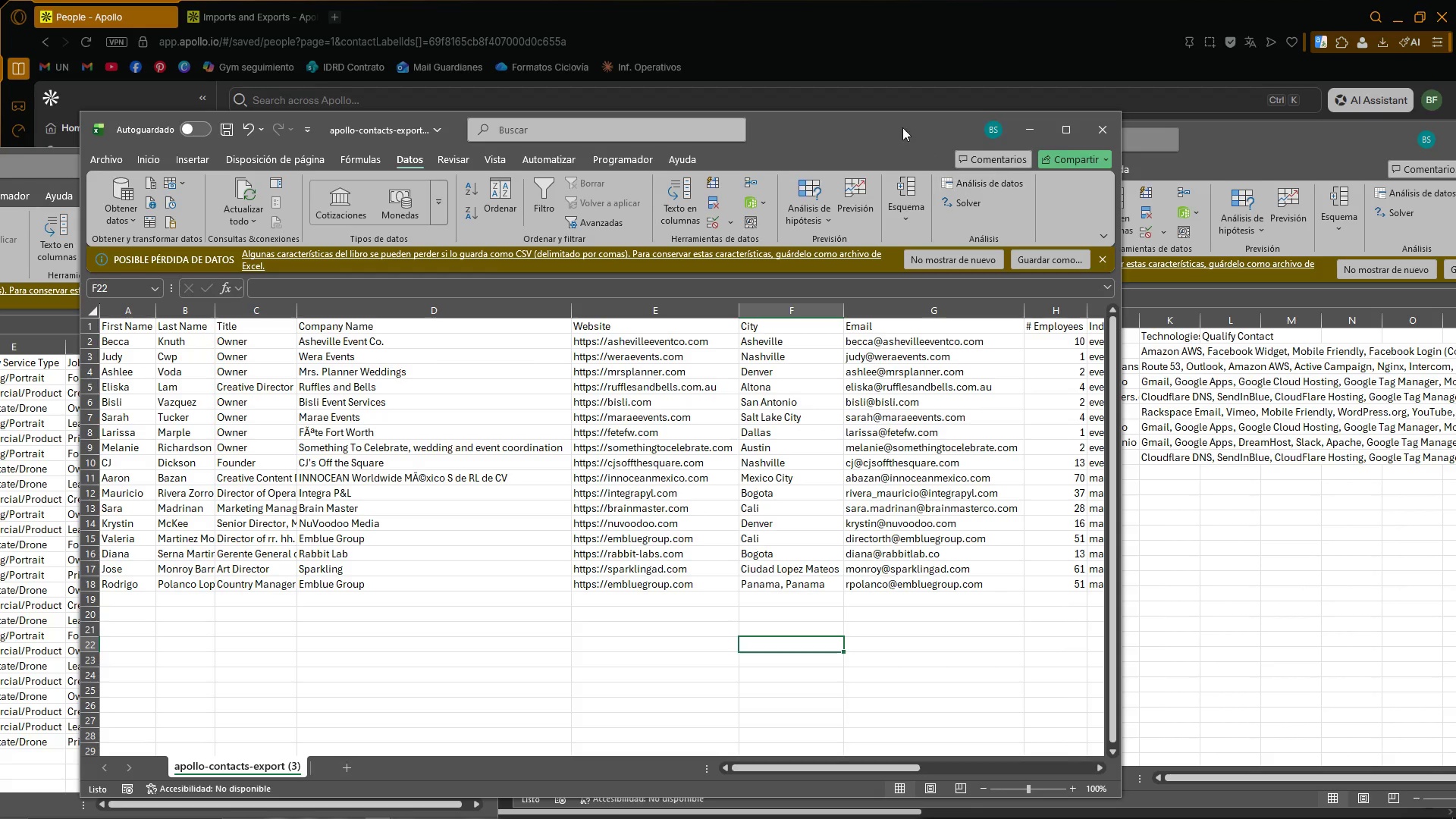 
left_click_drag(start_coordinate=[900, 126], to_coordinate=[293, 160])
 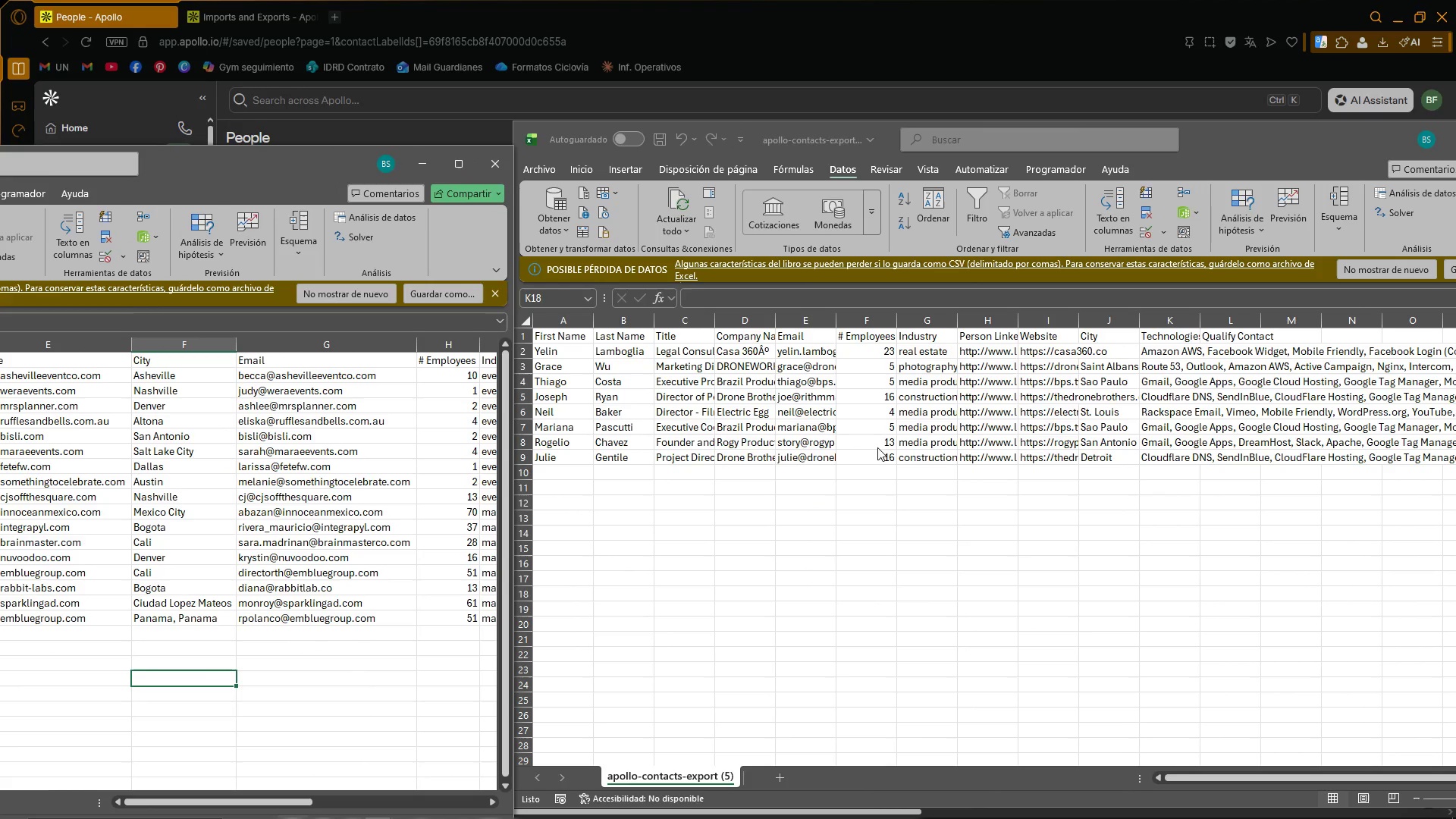 
left_click([863, 423])
 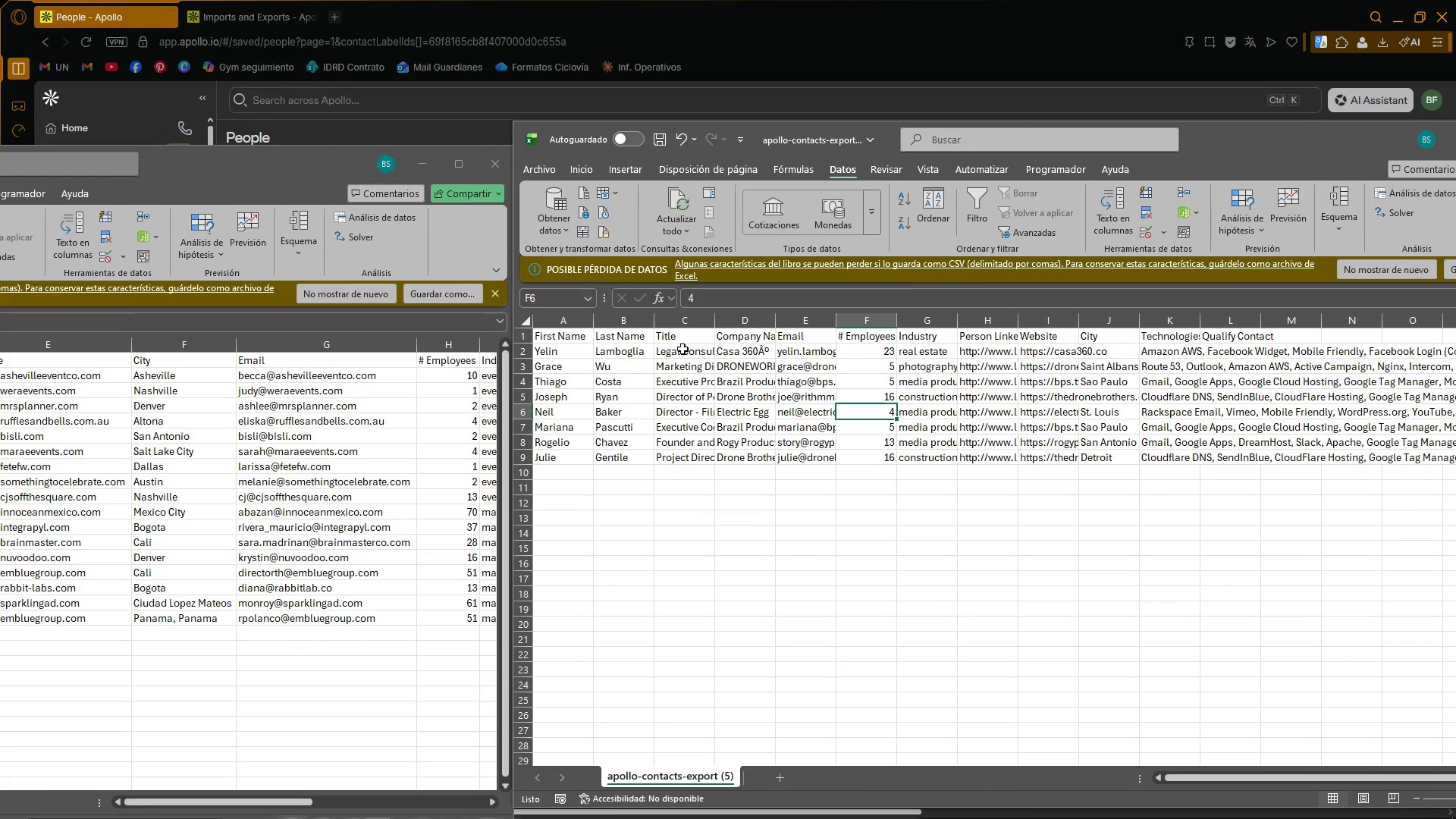 
left_click_drag(start_coordinate=[557, 351], to_coordinate=[732, 453])
 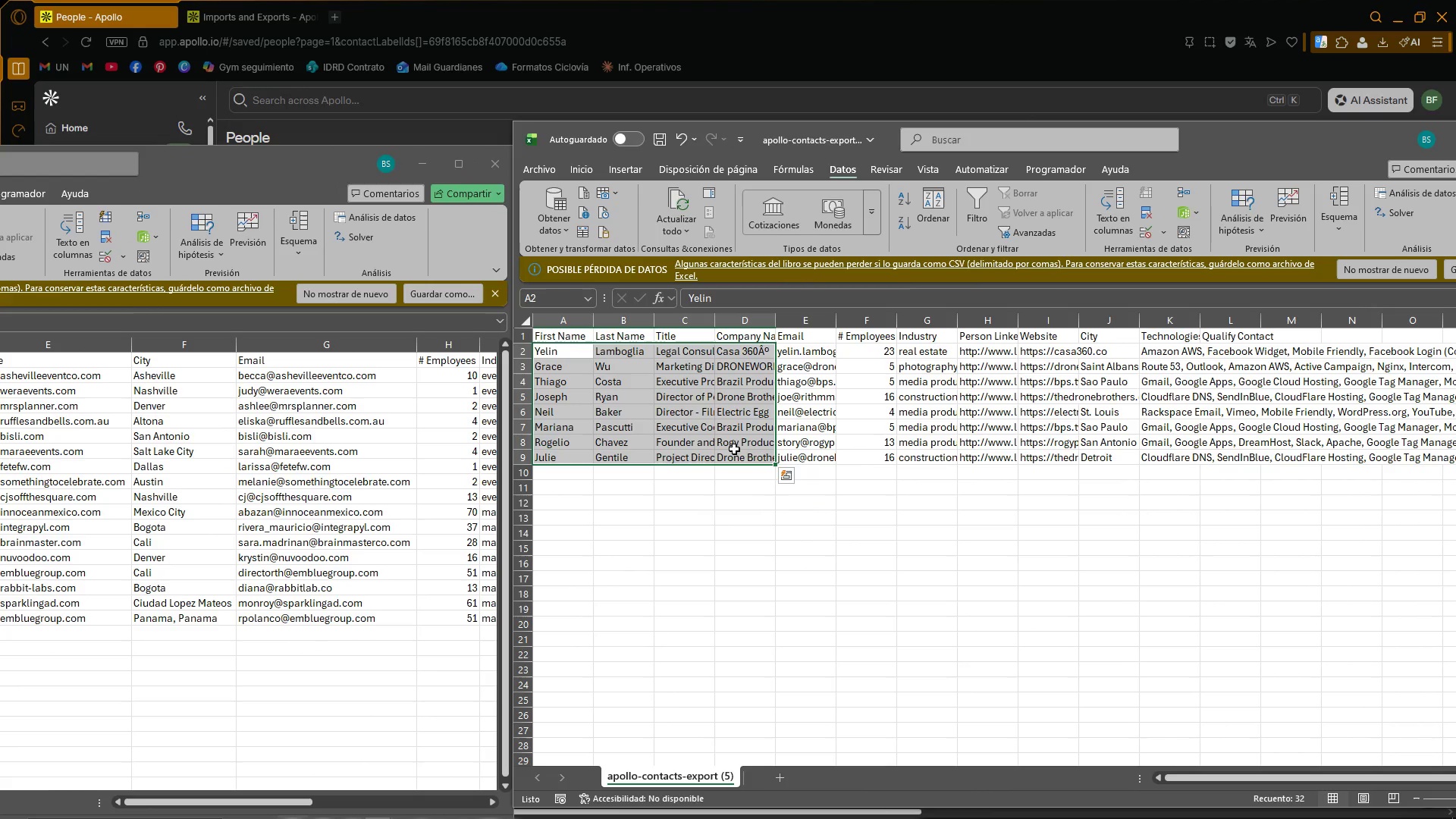 
key(Control+X)
 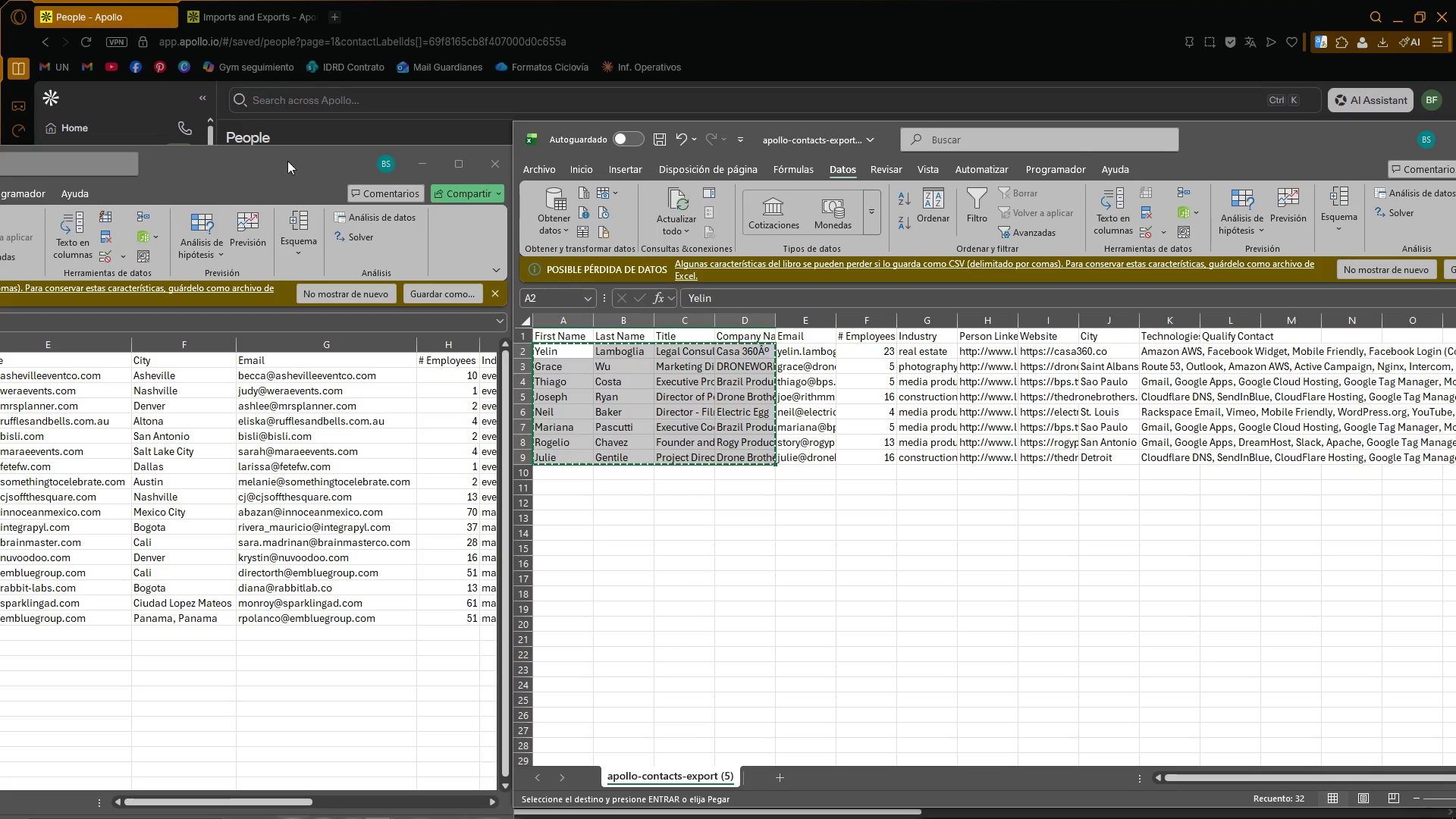 
left_click_drag(start_coordinate=[272, 155], to_coordinate=[775, 93])
 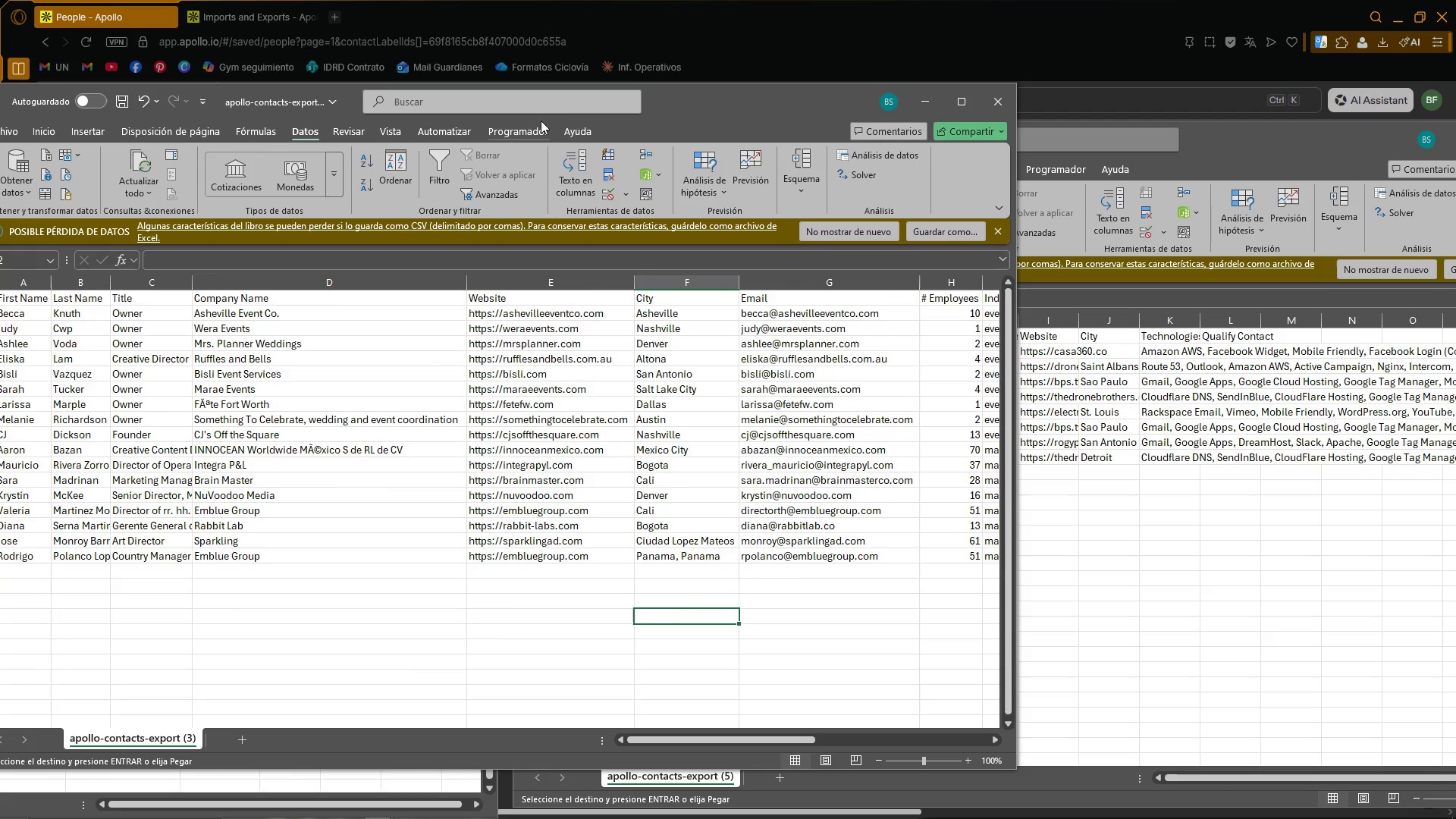 
left_click_drag(start_coordinate=[704, 91], to_coordinate=[897, 87])
 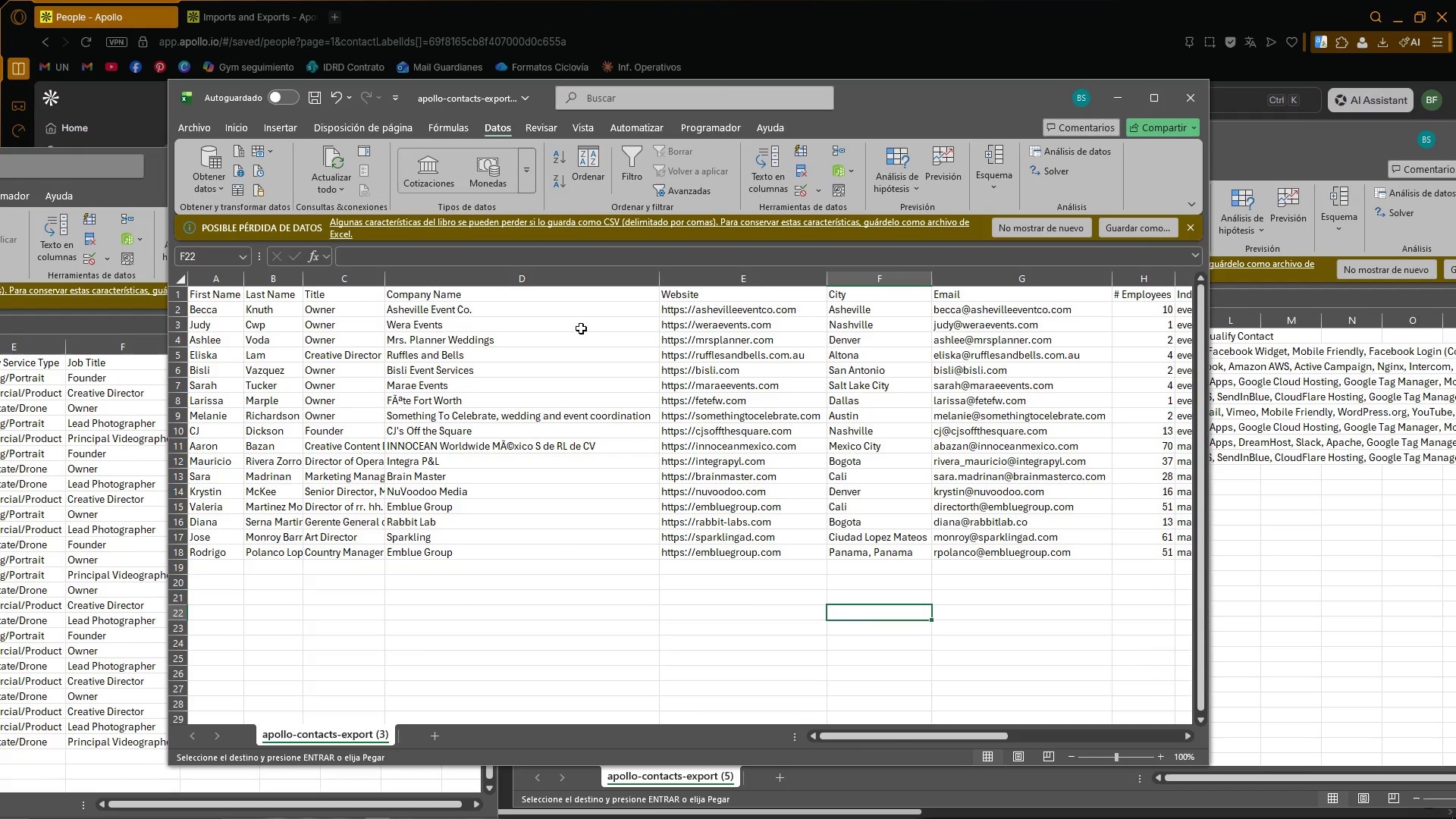 
left_click([315, 590])
 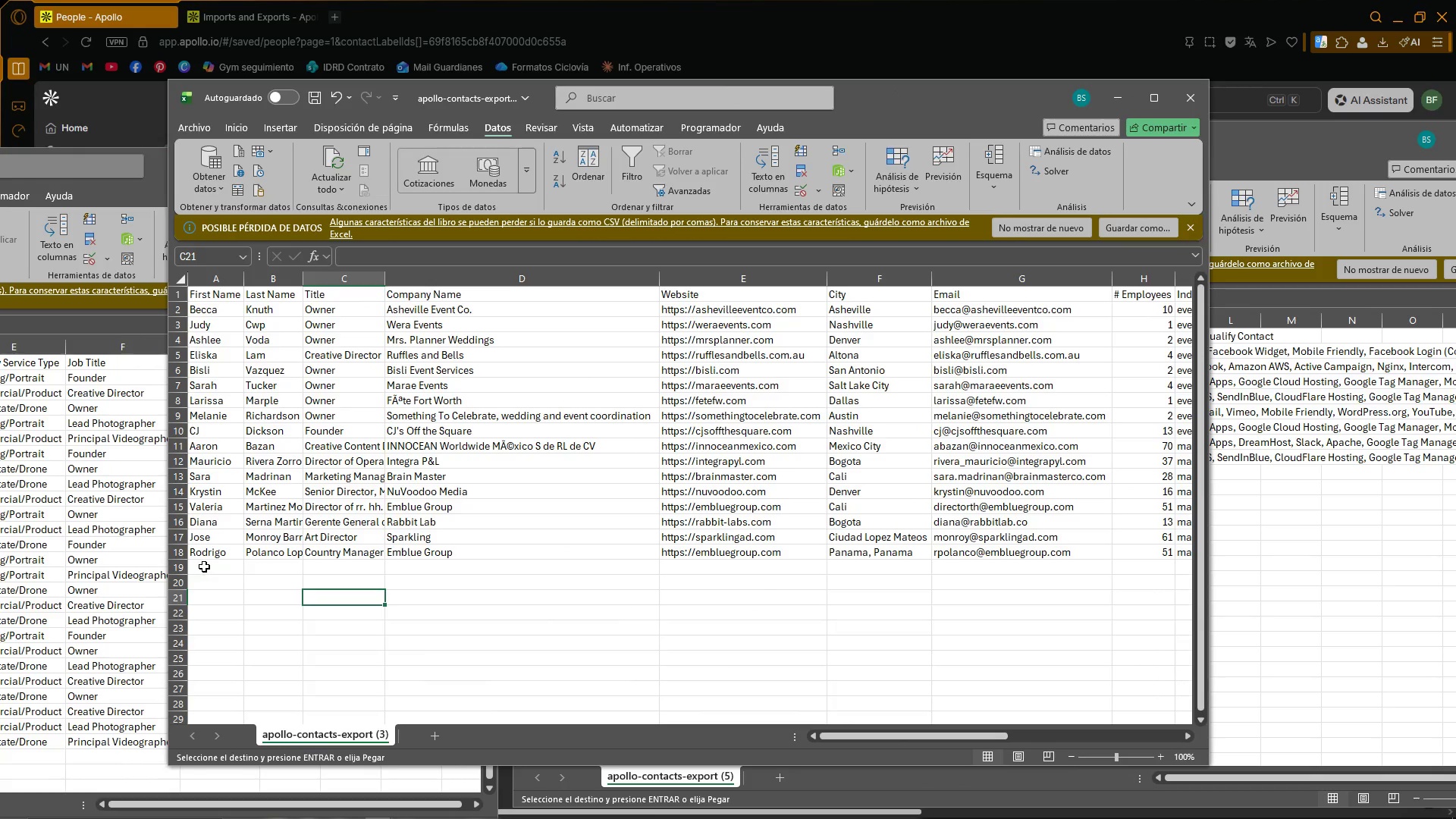 
key(Control+ControlLeft)
 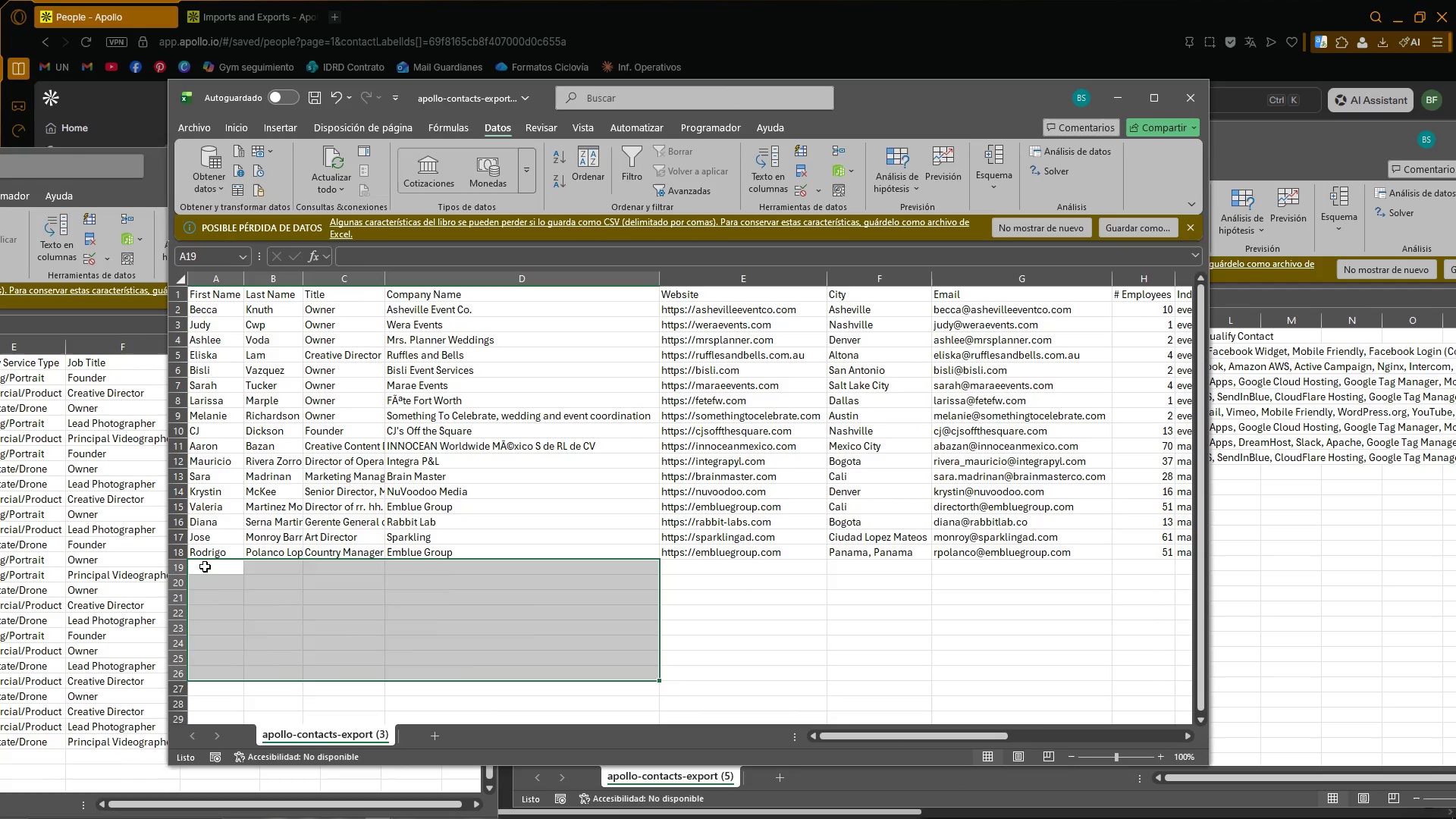 
key(Control+V)
 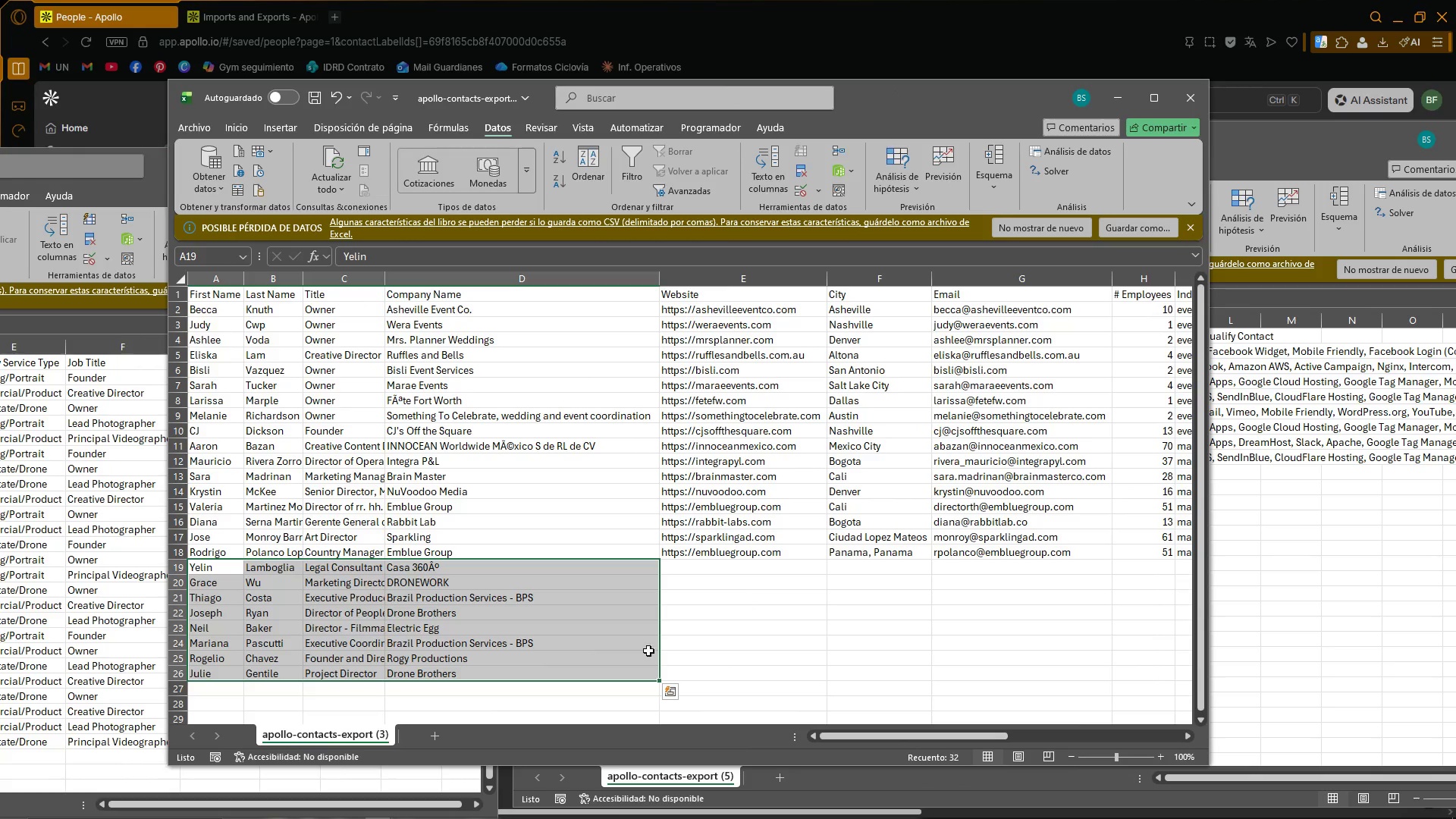 
left_click([772, 639])
 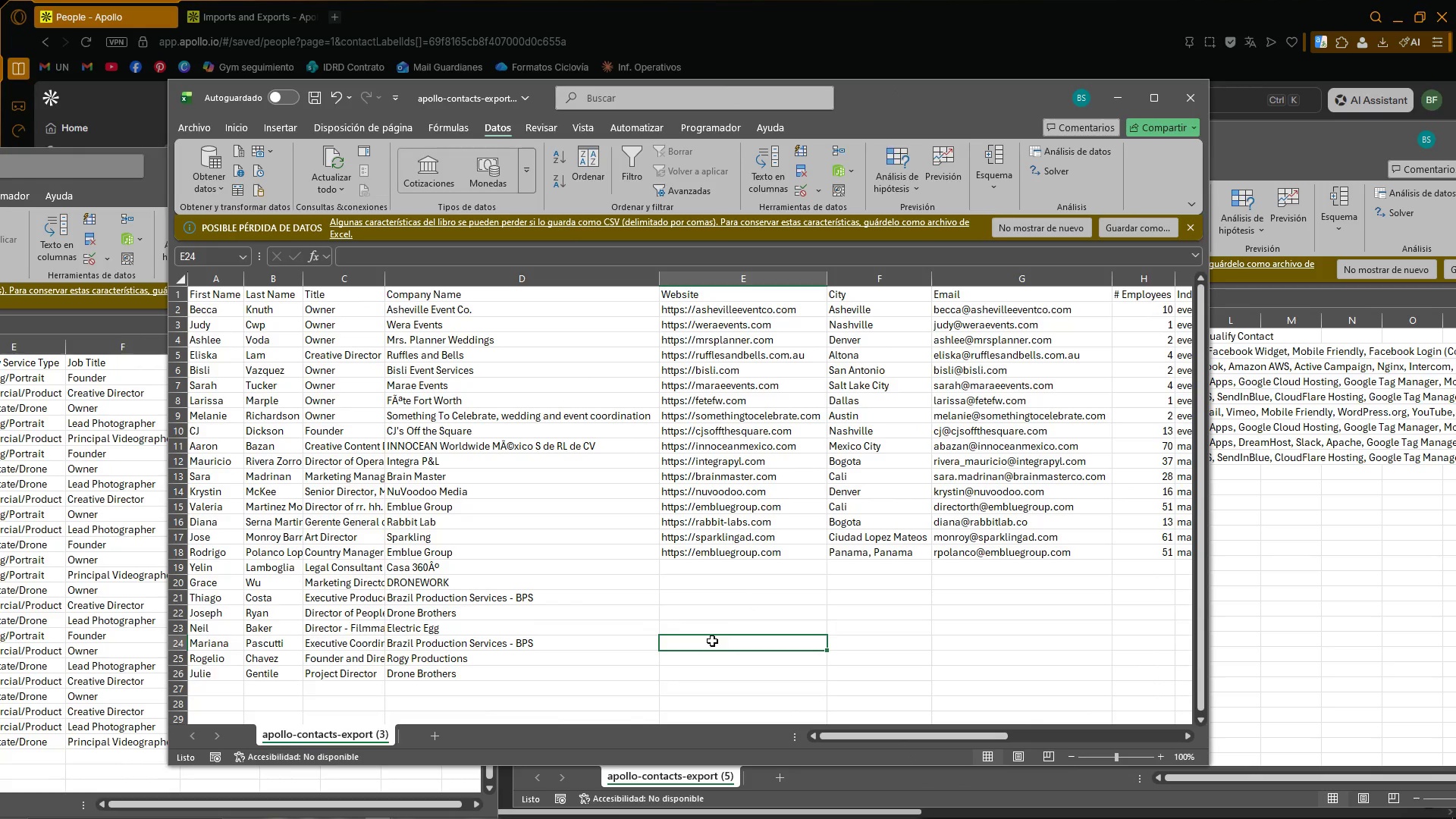 
left_click_drag(start_coordinate=[937, 89], to_coordinate=[361, 88])
 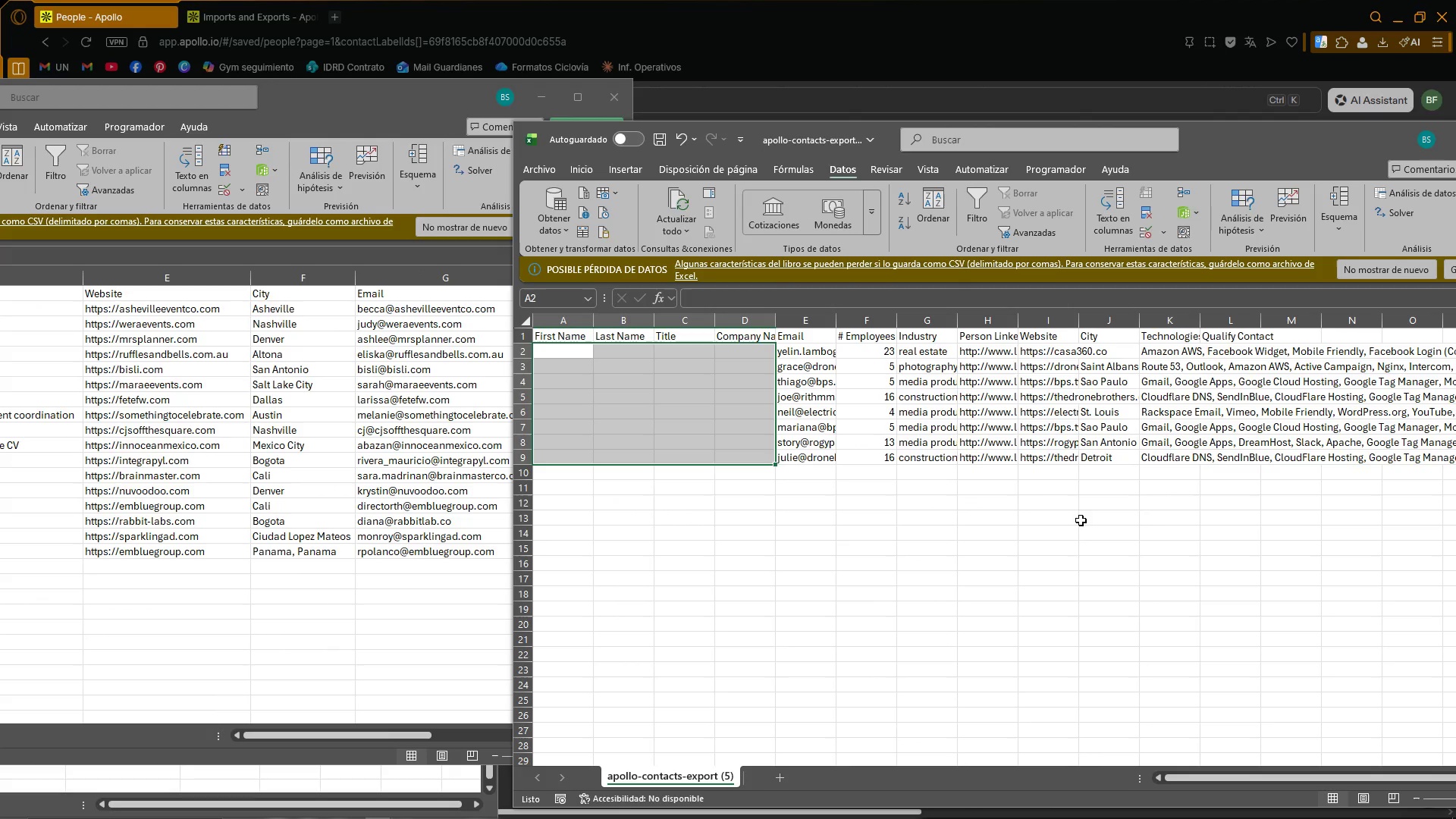 
double_click([1038, 498])
 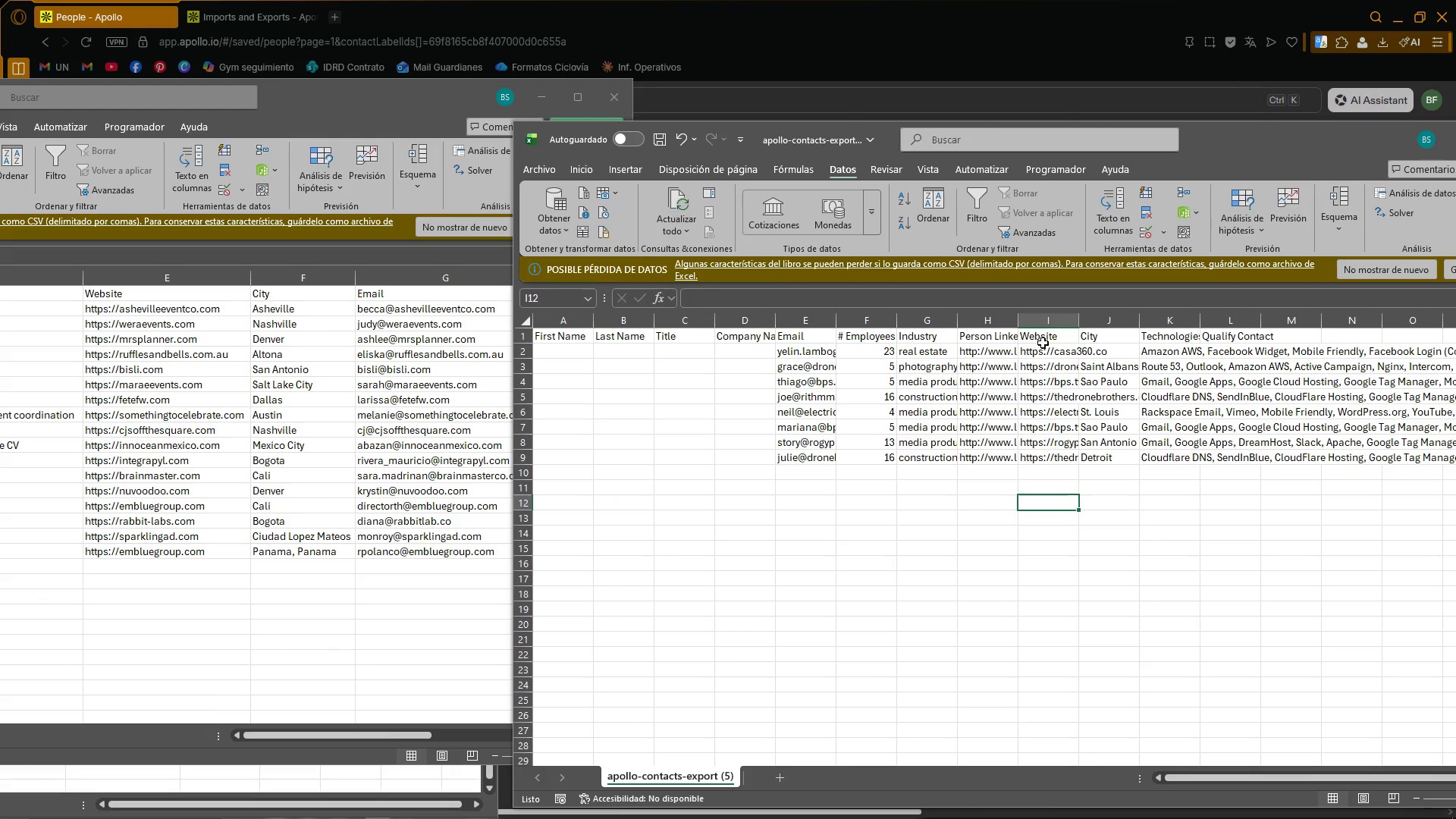 
left_click_drag(start_coordinate=[1040, 350], to_coordinate=[1057, 459])
 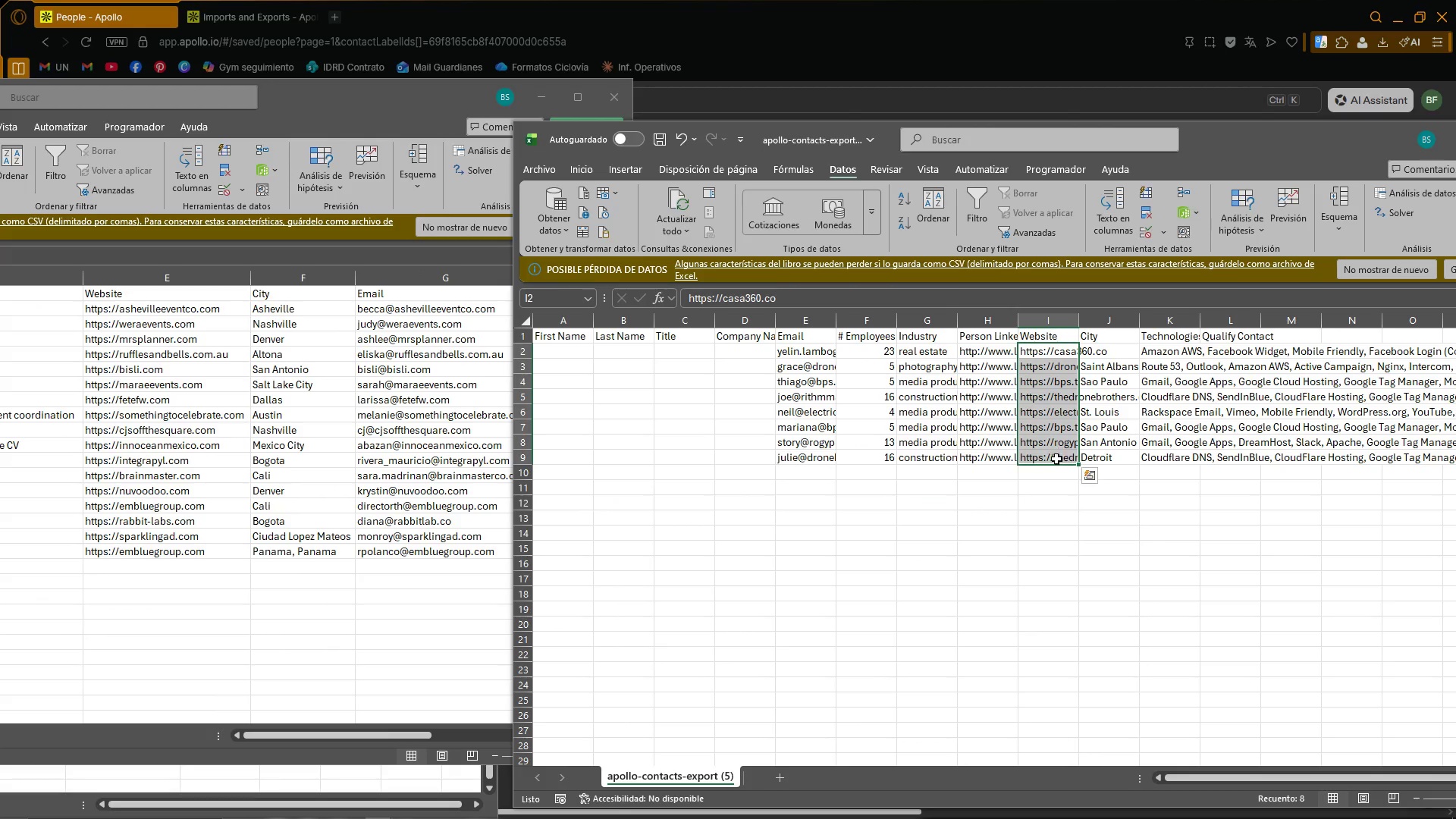 
key(Control+C)
 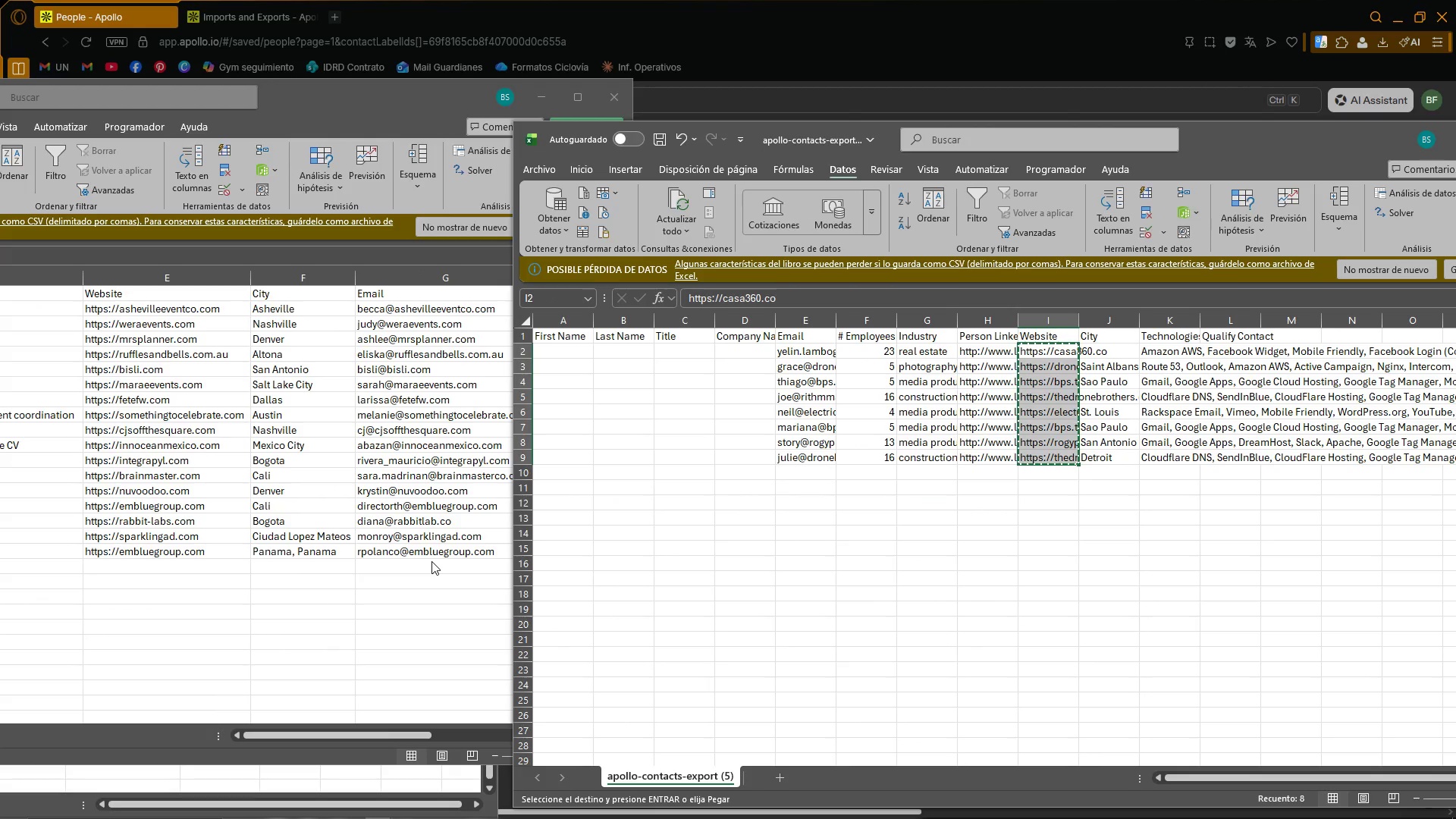 
left_click([775, 691])
 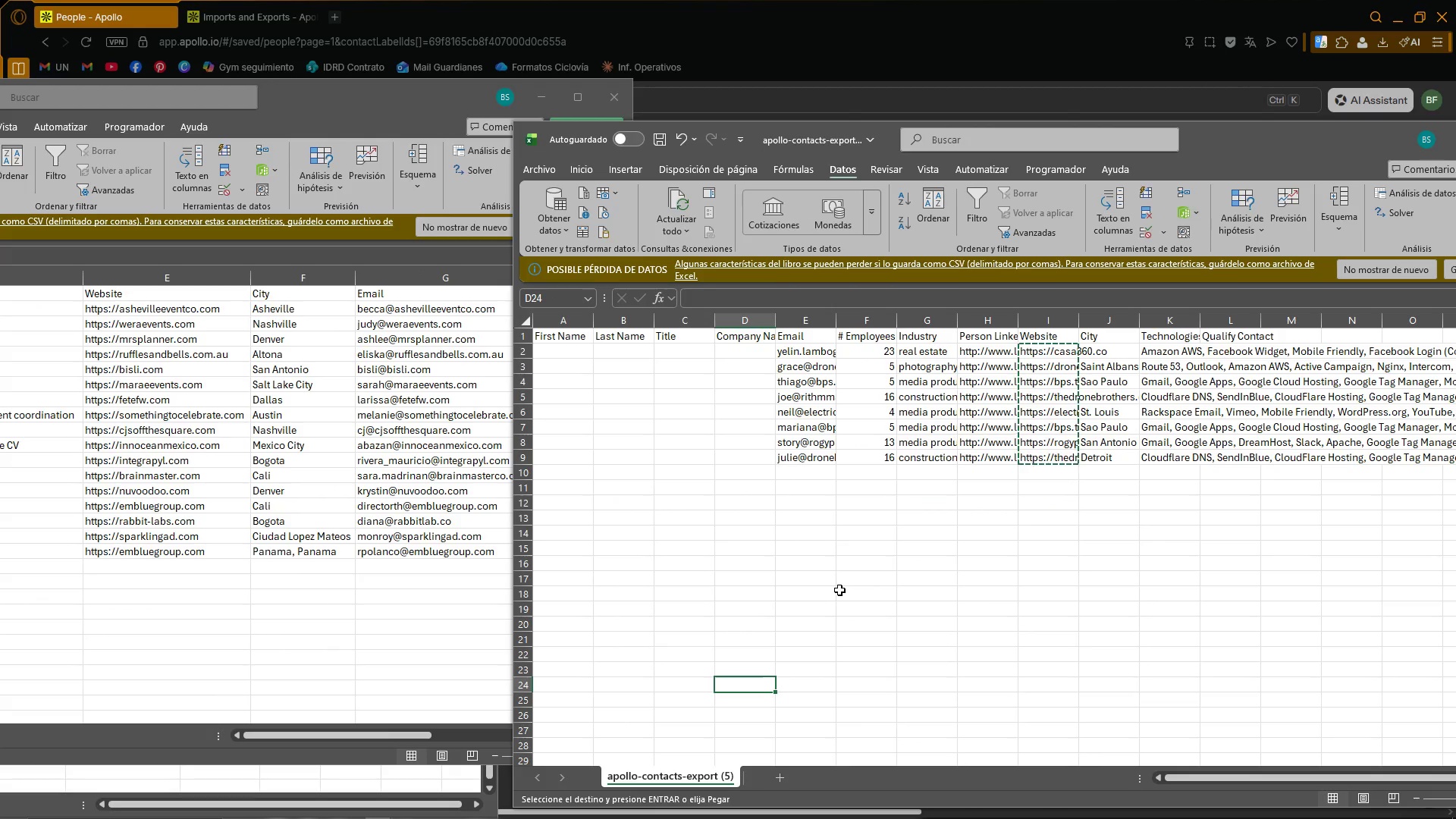 
key(Control+Z)
 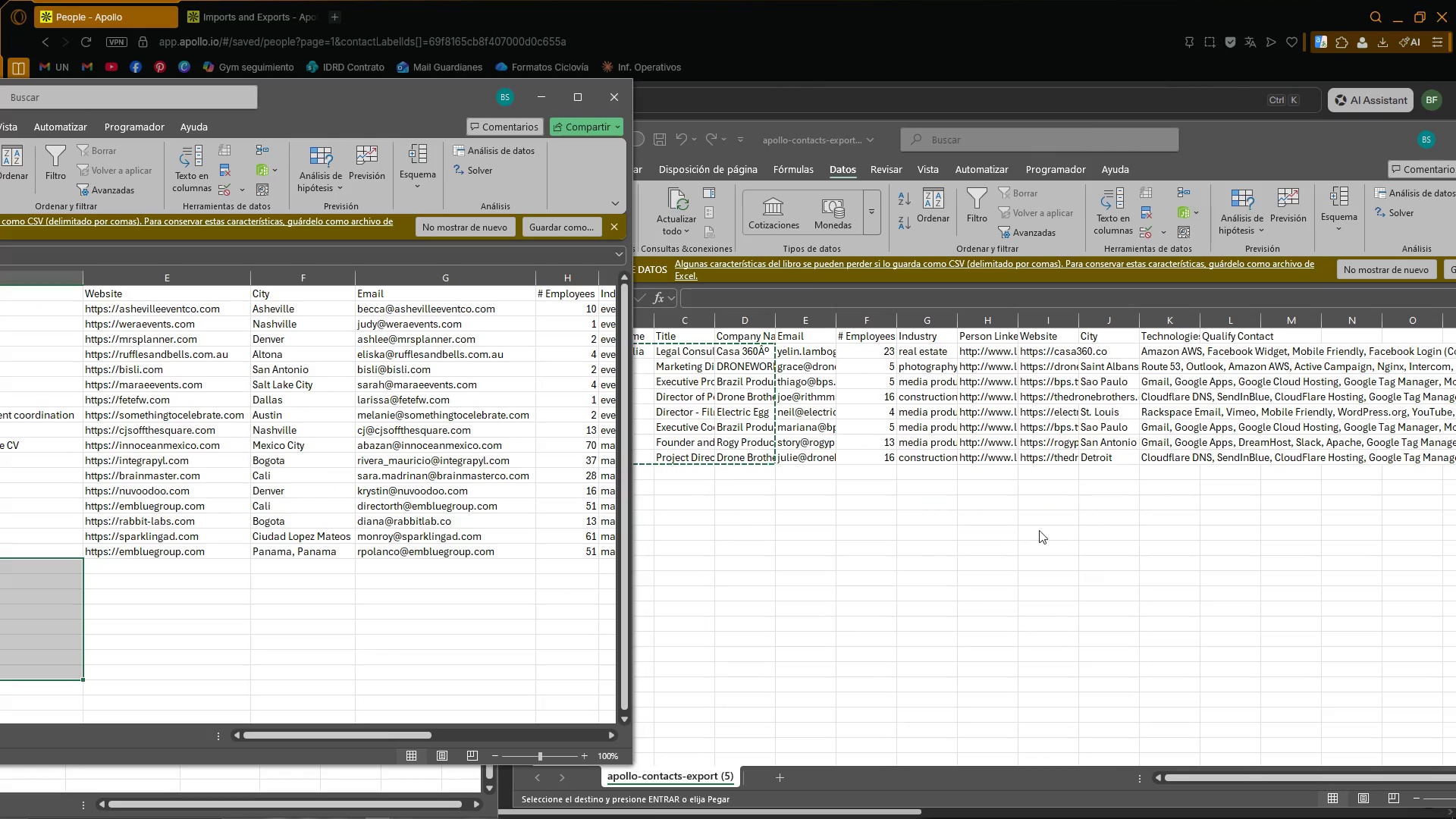 
left_click([1080, 544])
 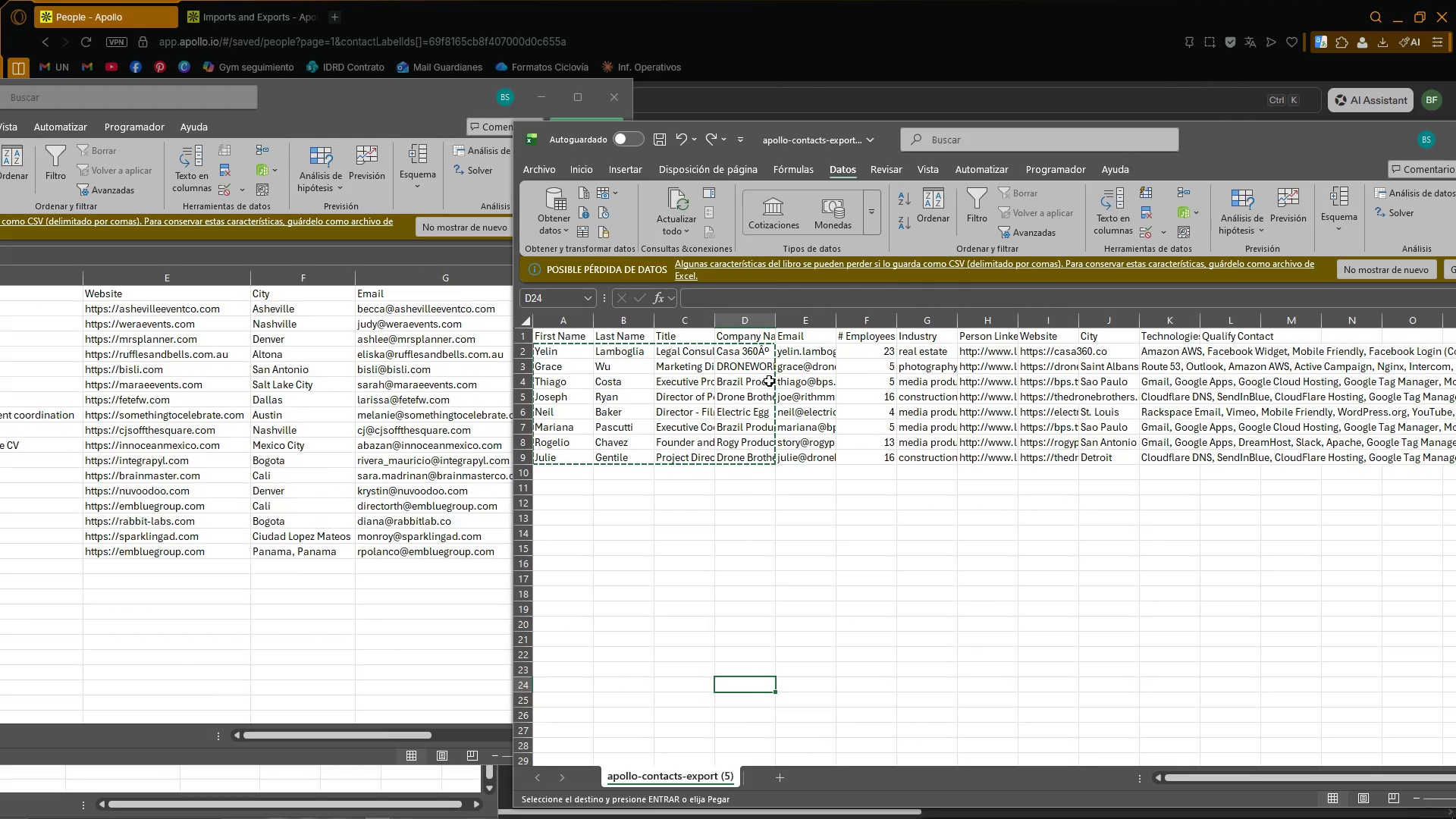 
left_click_drag(start_coordinate=[384, 91], to_coordinate=[827, 76])
 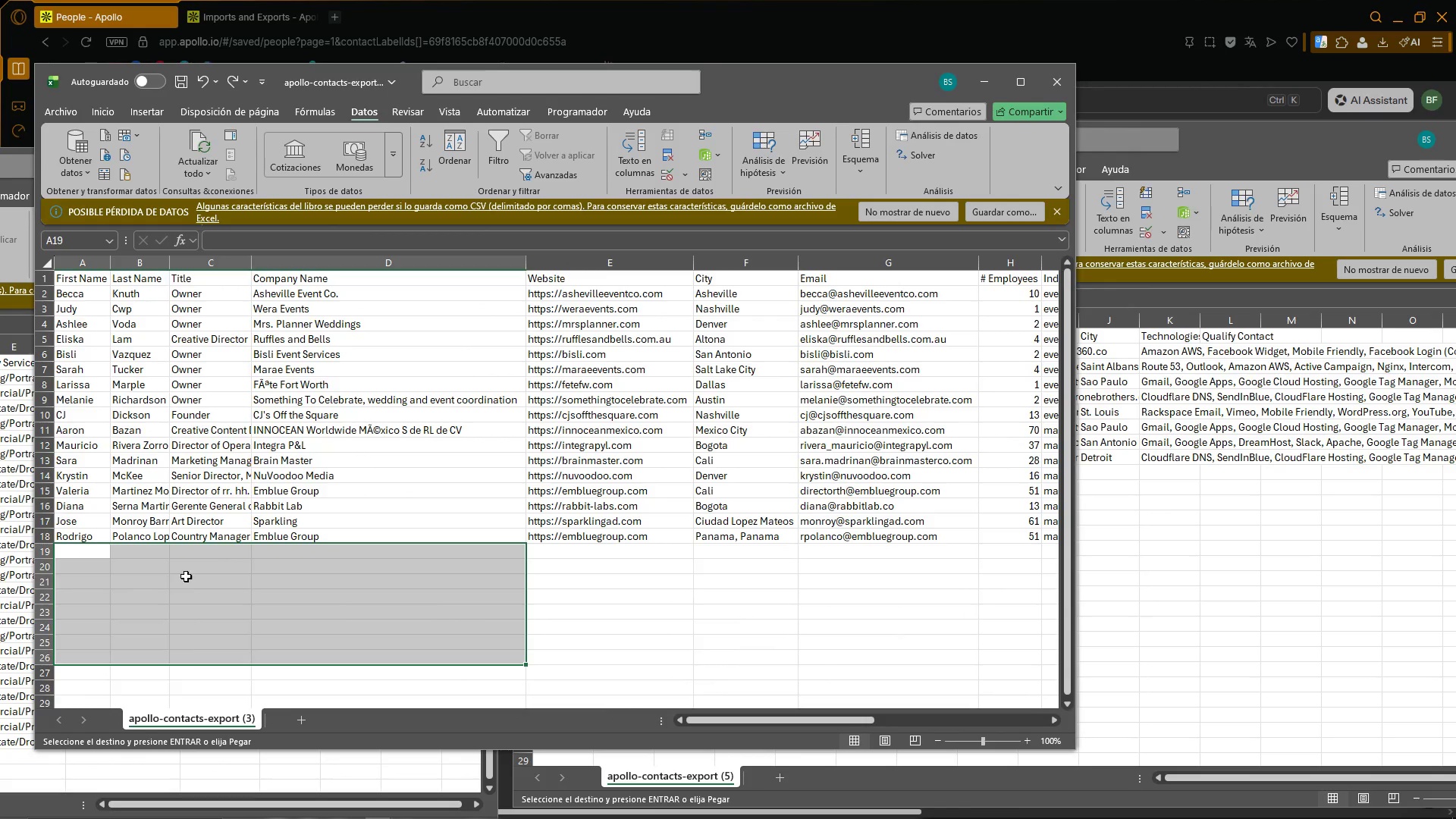 
left_click([679, 635])
 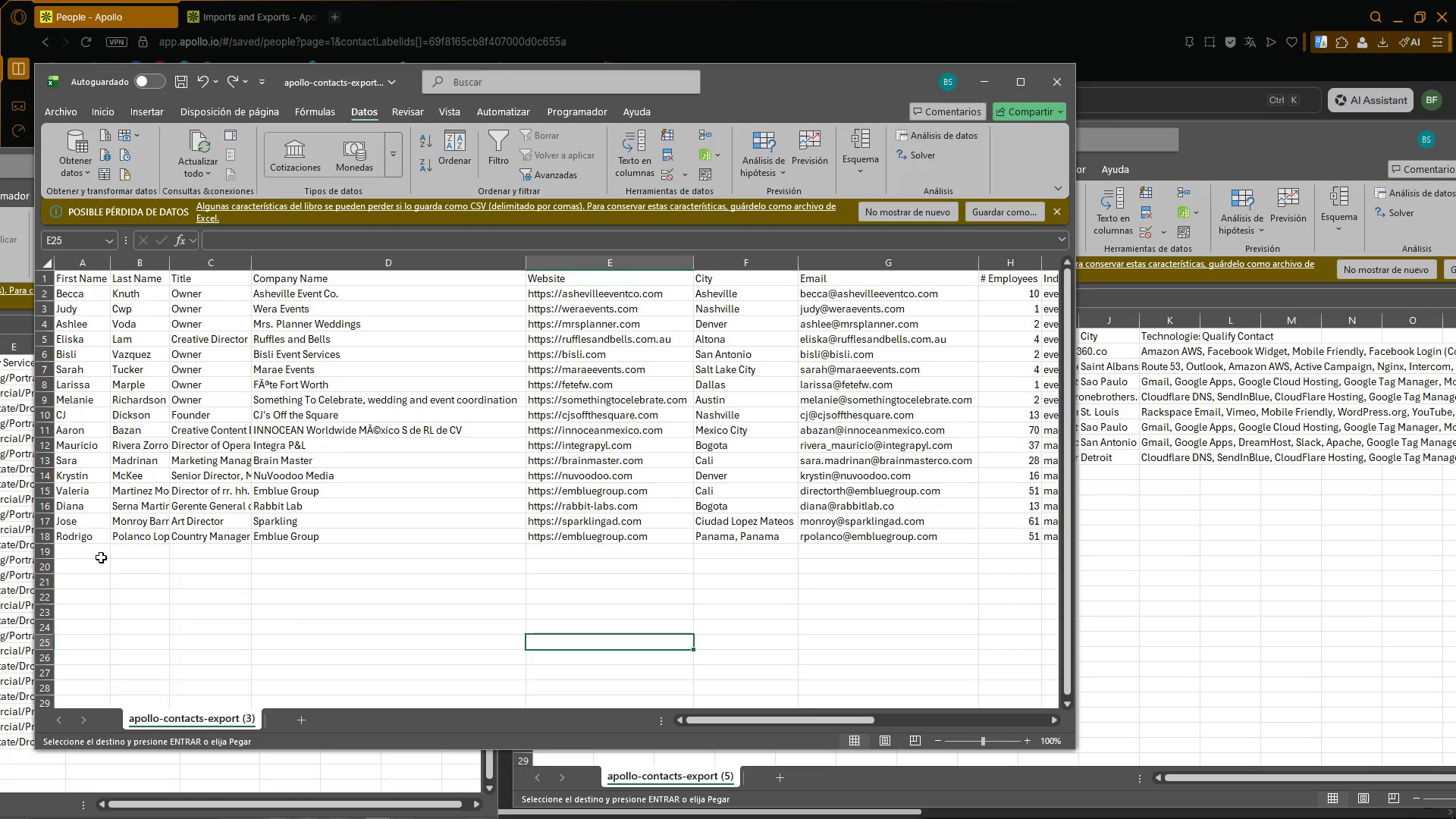 
left_click_drag(start_coordinate=[87, 552], to_coordinate=[413, 628])
 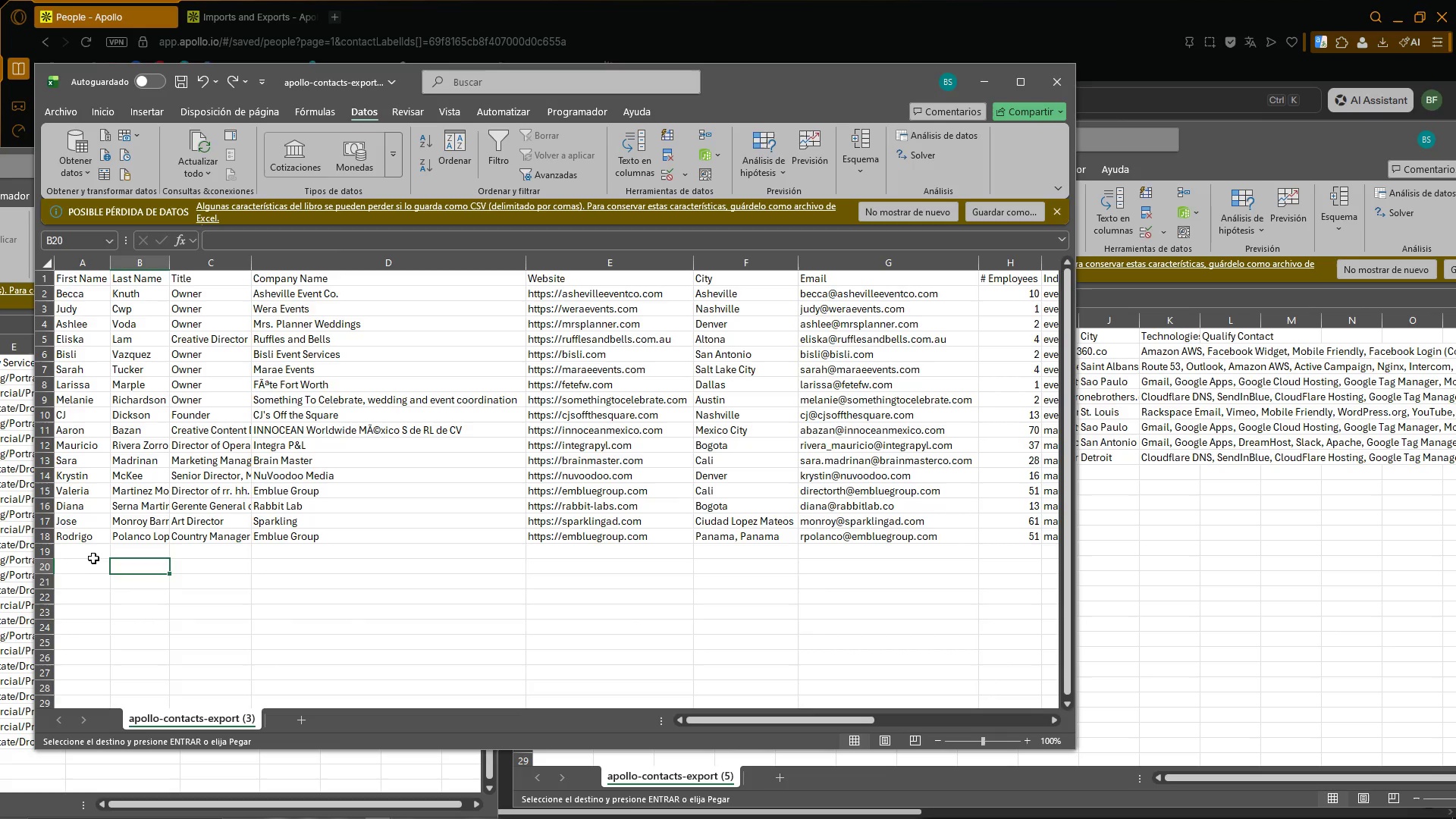 
double_click([90, 553])
 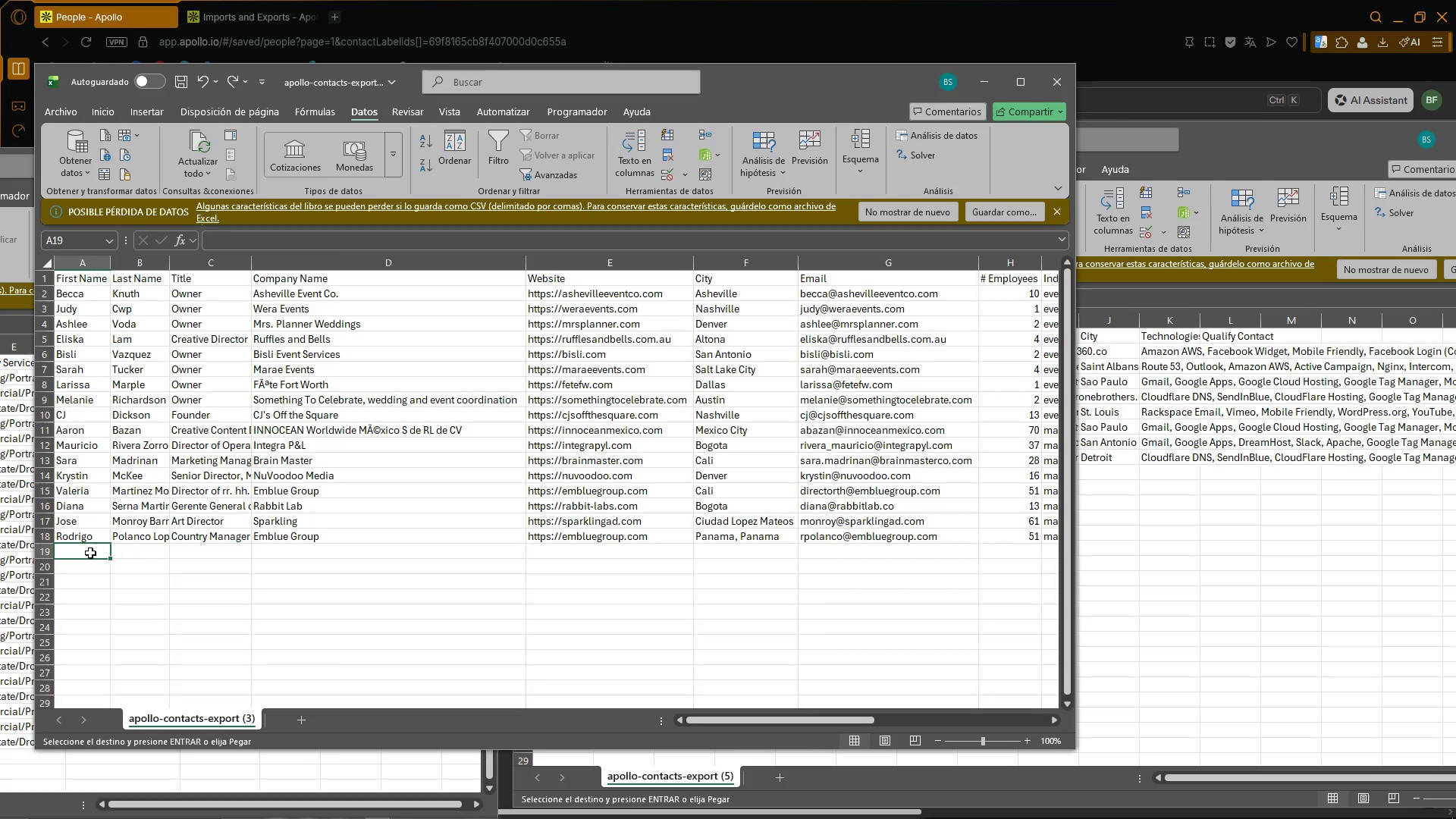 
key(Control+ControlLeft)
 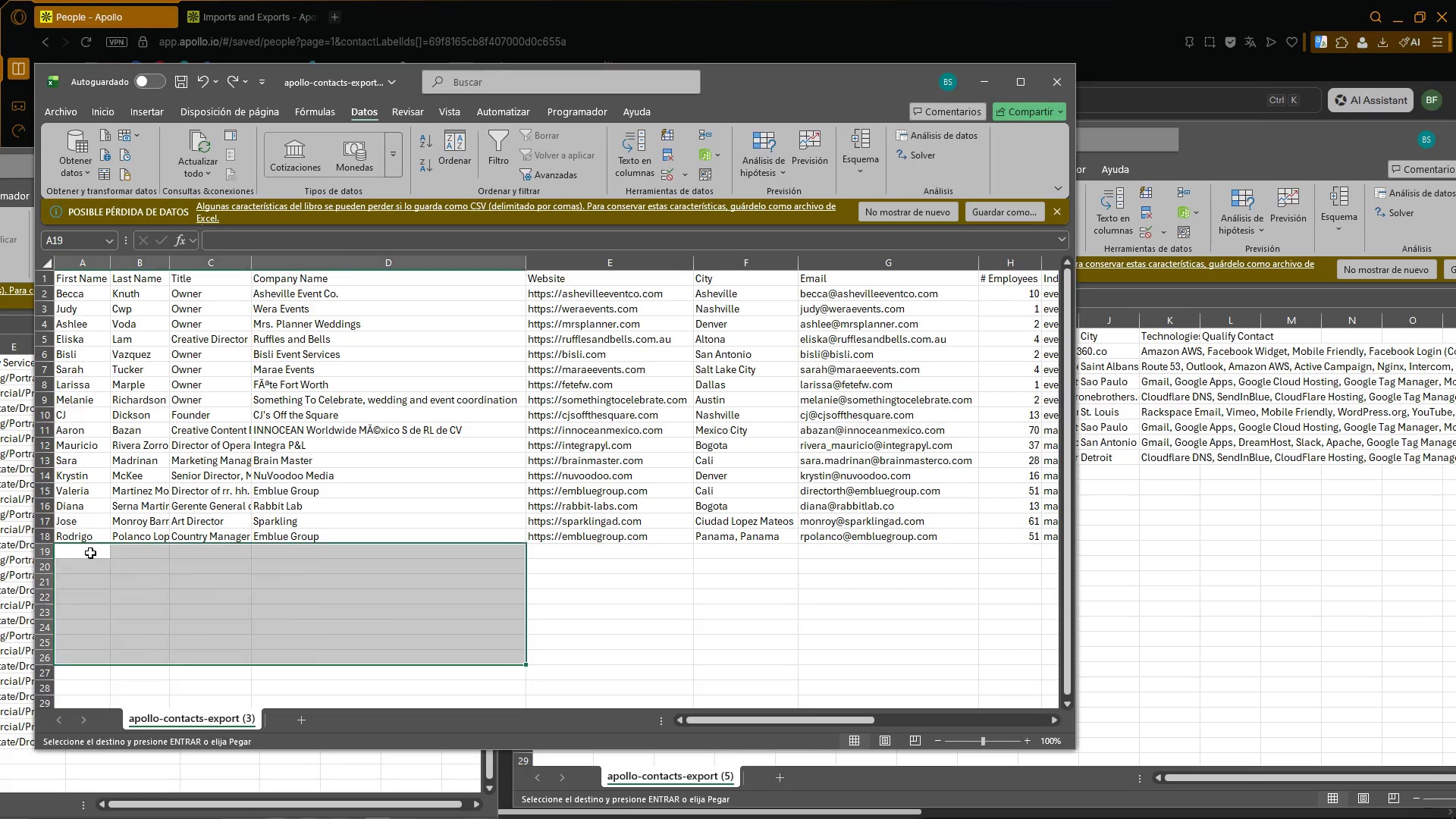 
key(Control+V)
 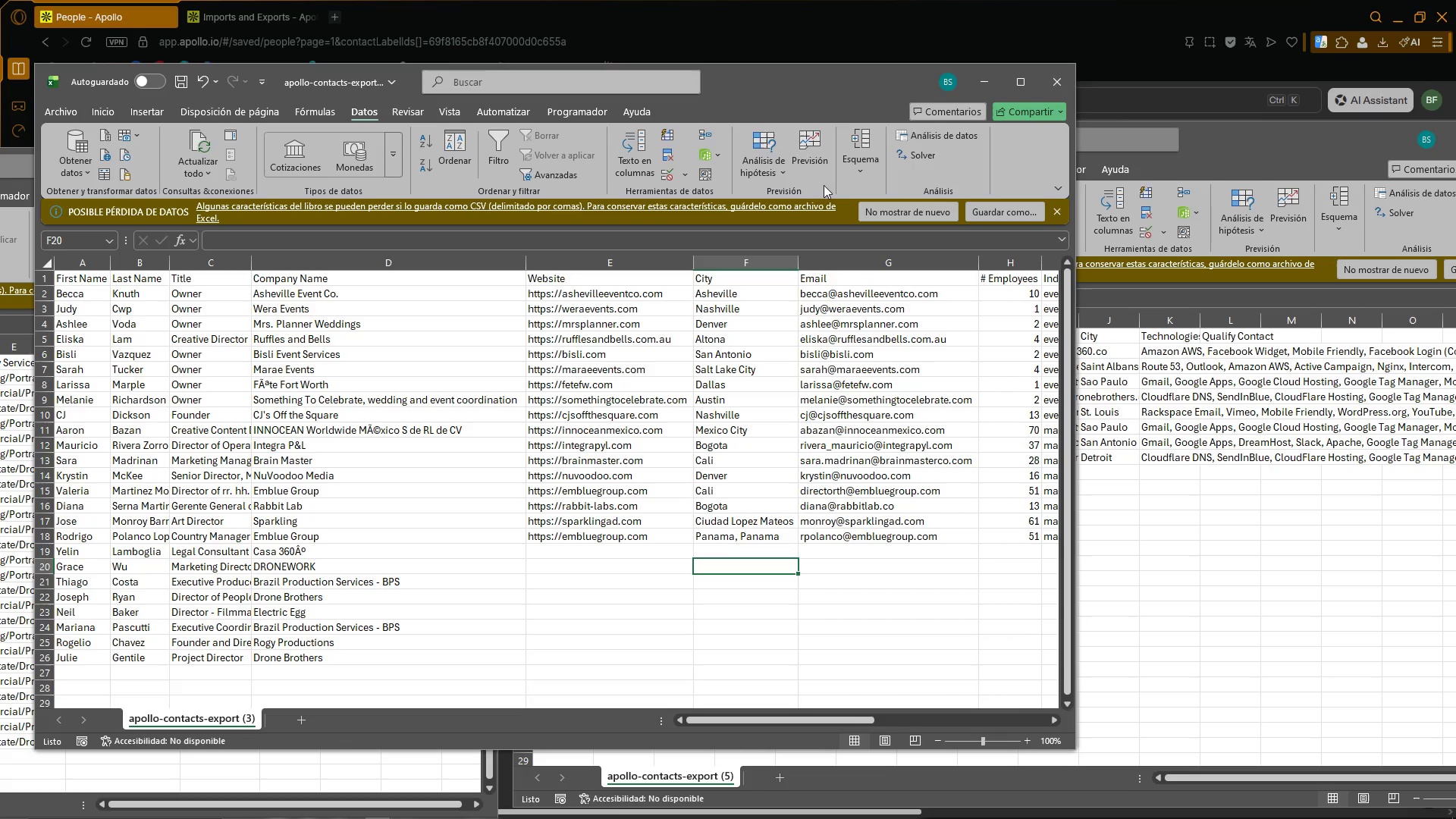 
left_click_drag(start_coordinate=[812, 74], to_coordinate=[467, 93])
 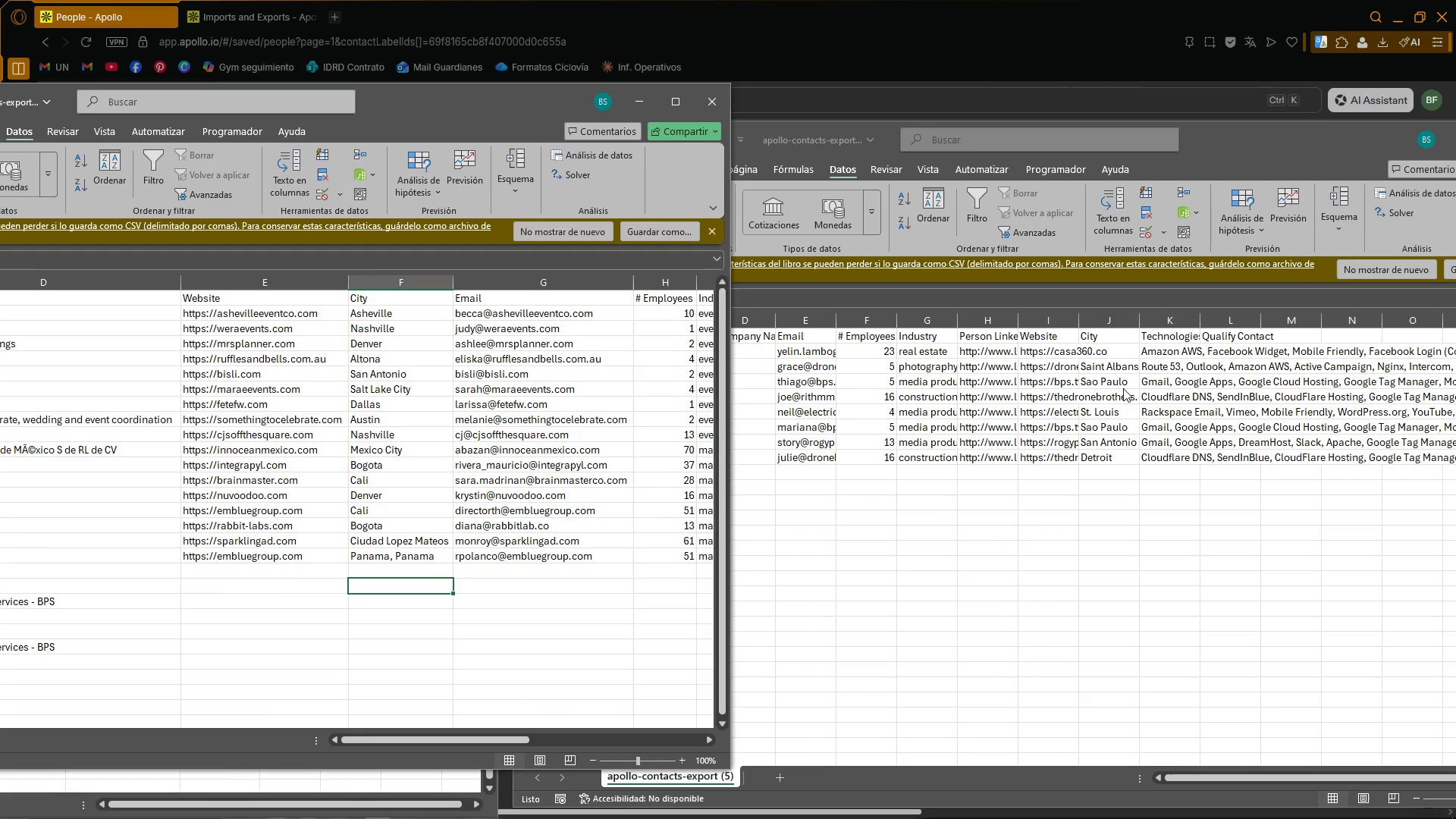 
left_click([1117, 388])
 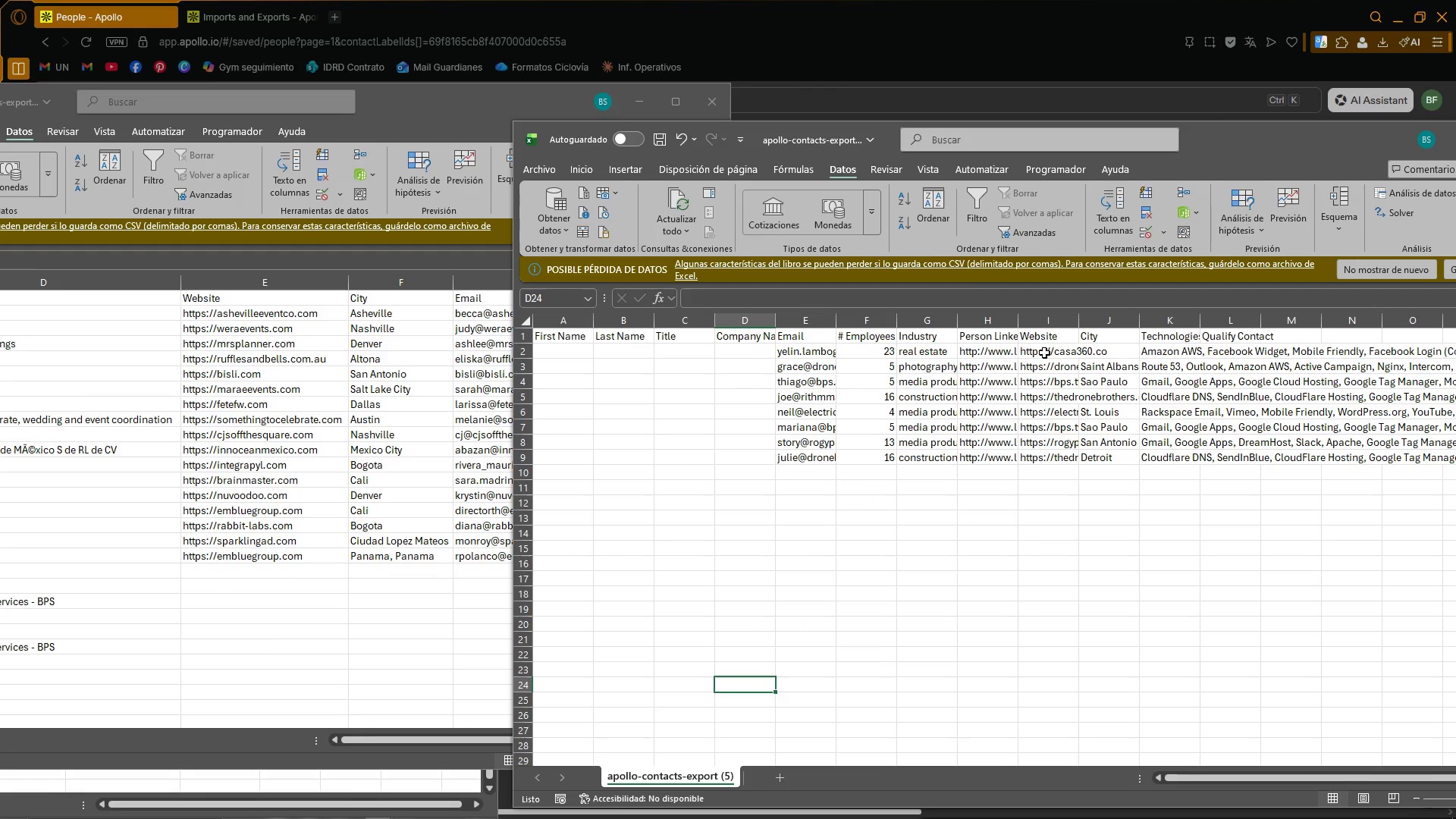 
left_click_drag(start_coordinate=[1046, 352], to_coordinate=[1121, 463])
 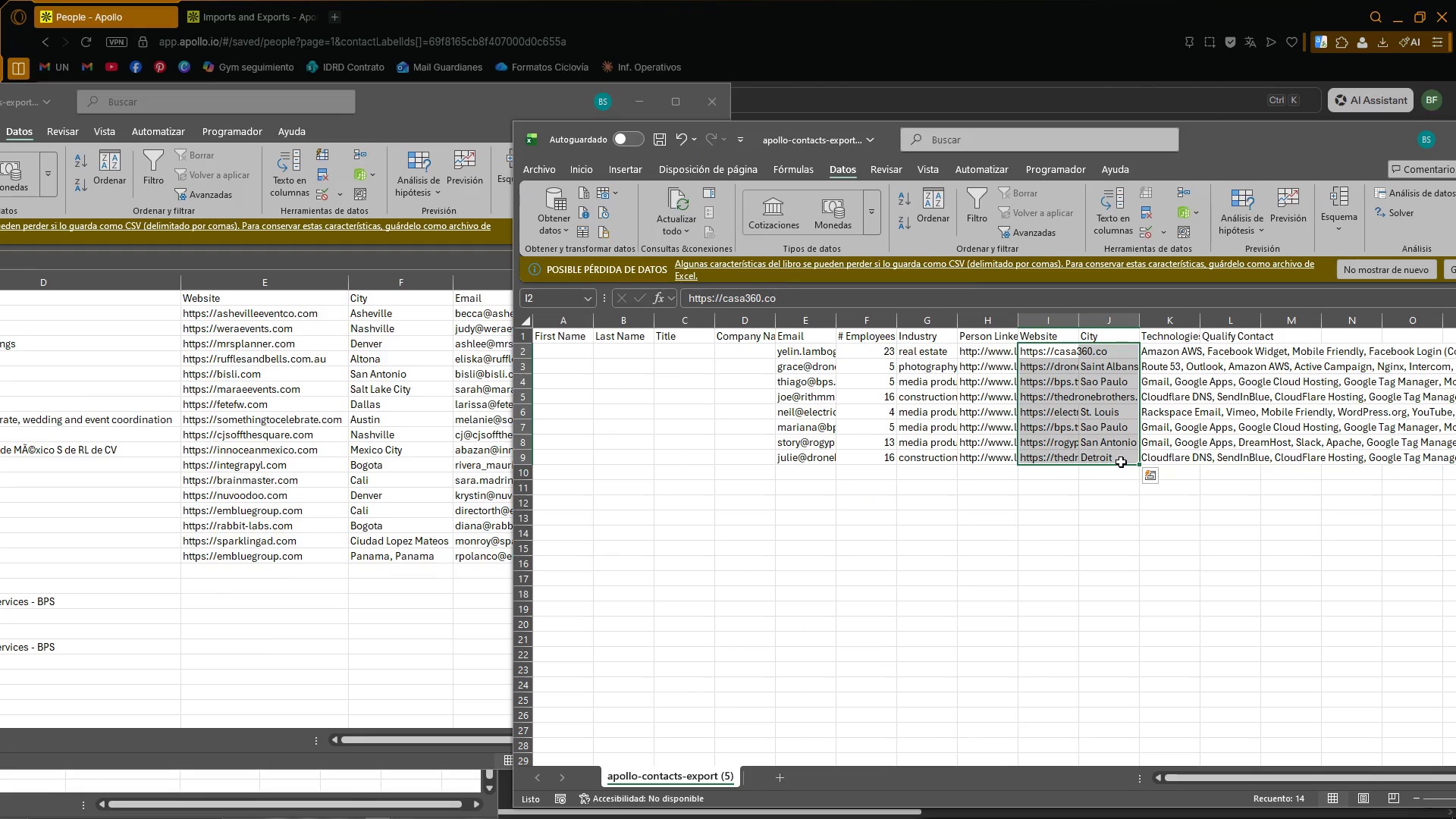 
key(Control+X)
 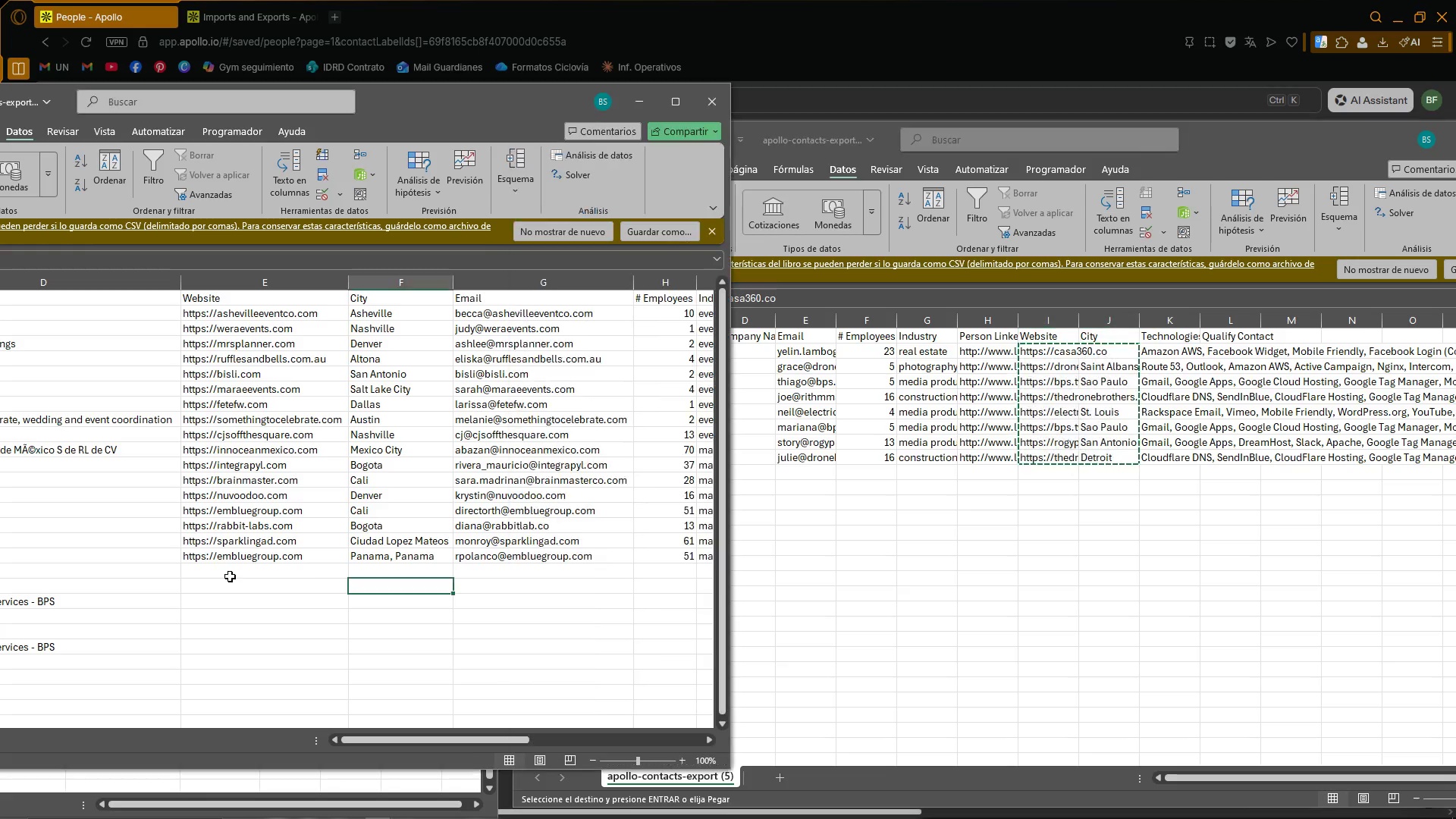 
left_click([251, 574])
 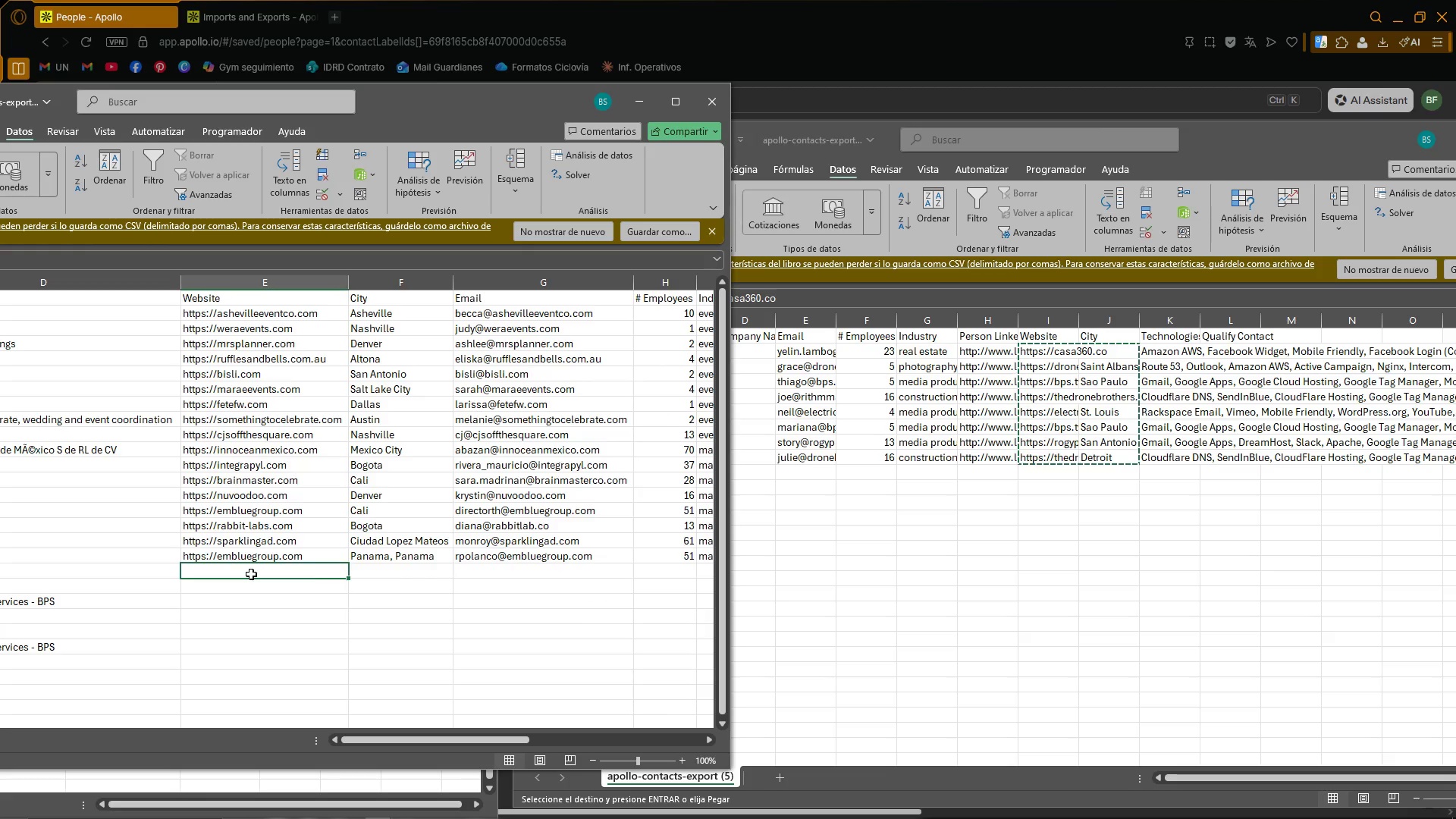 
key(Control+ControlLeft)
 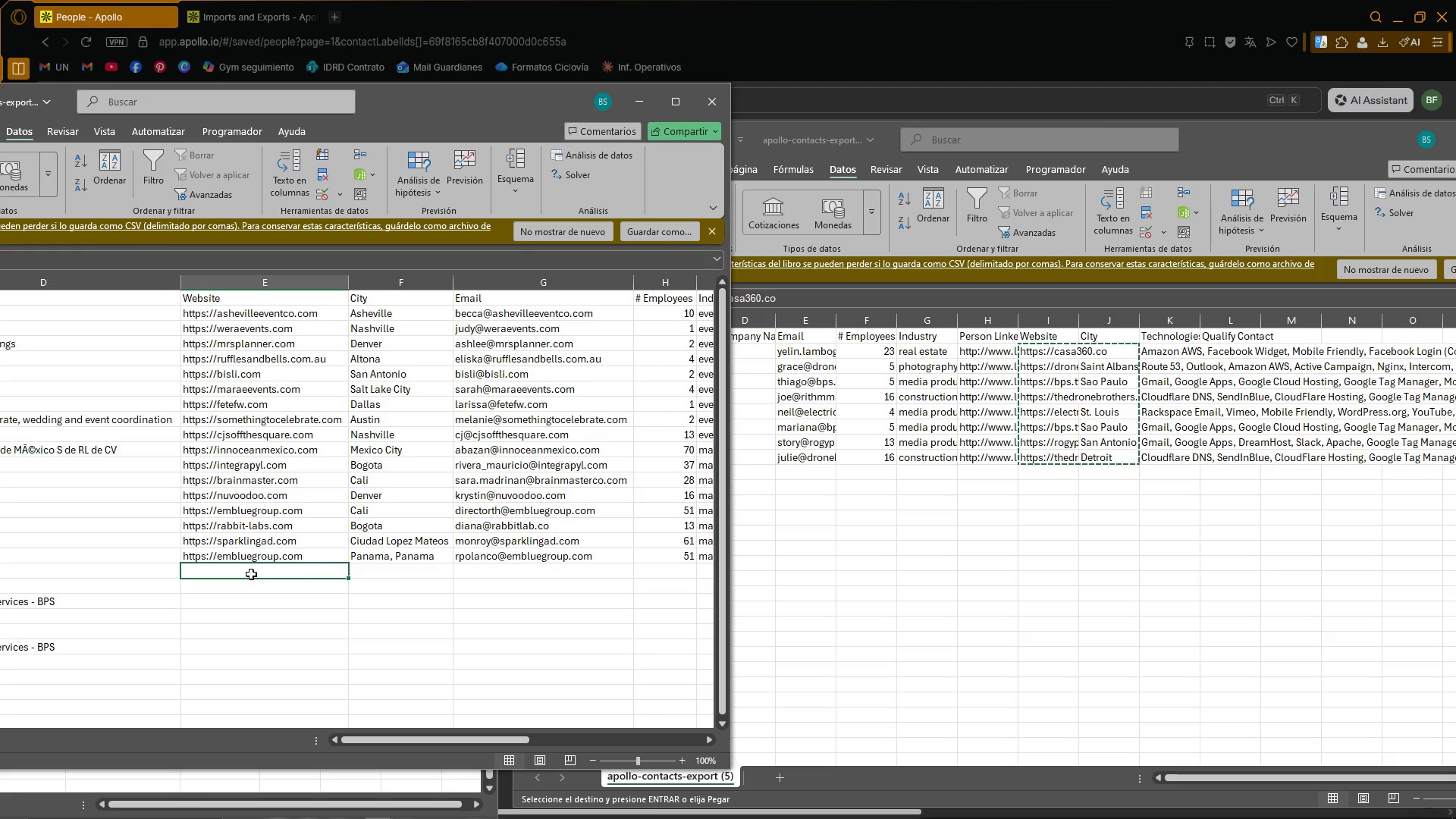 
key(Control+V)
 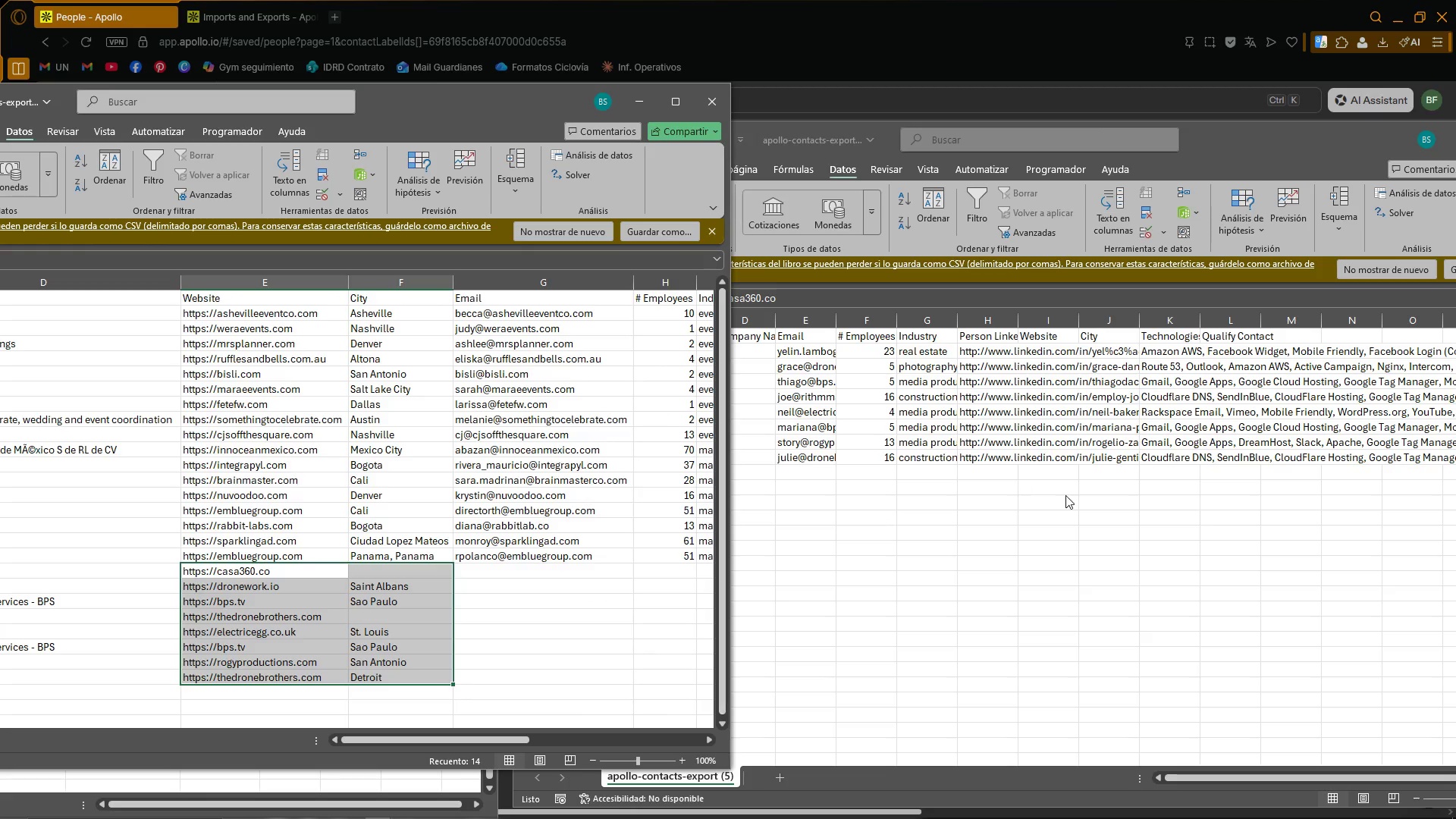 
left_click([1038, 565])
 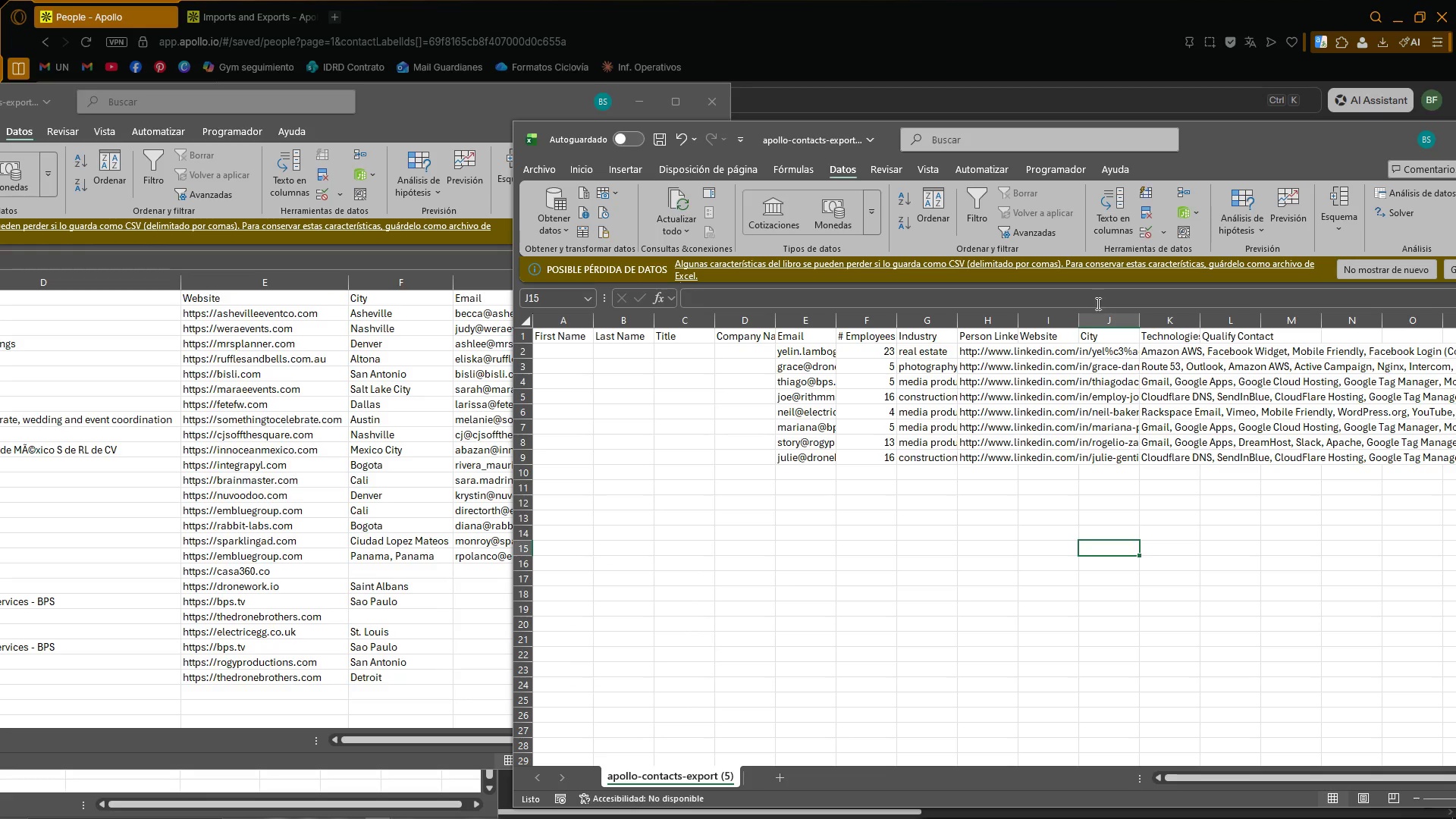 
double_click([1079, 315])
 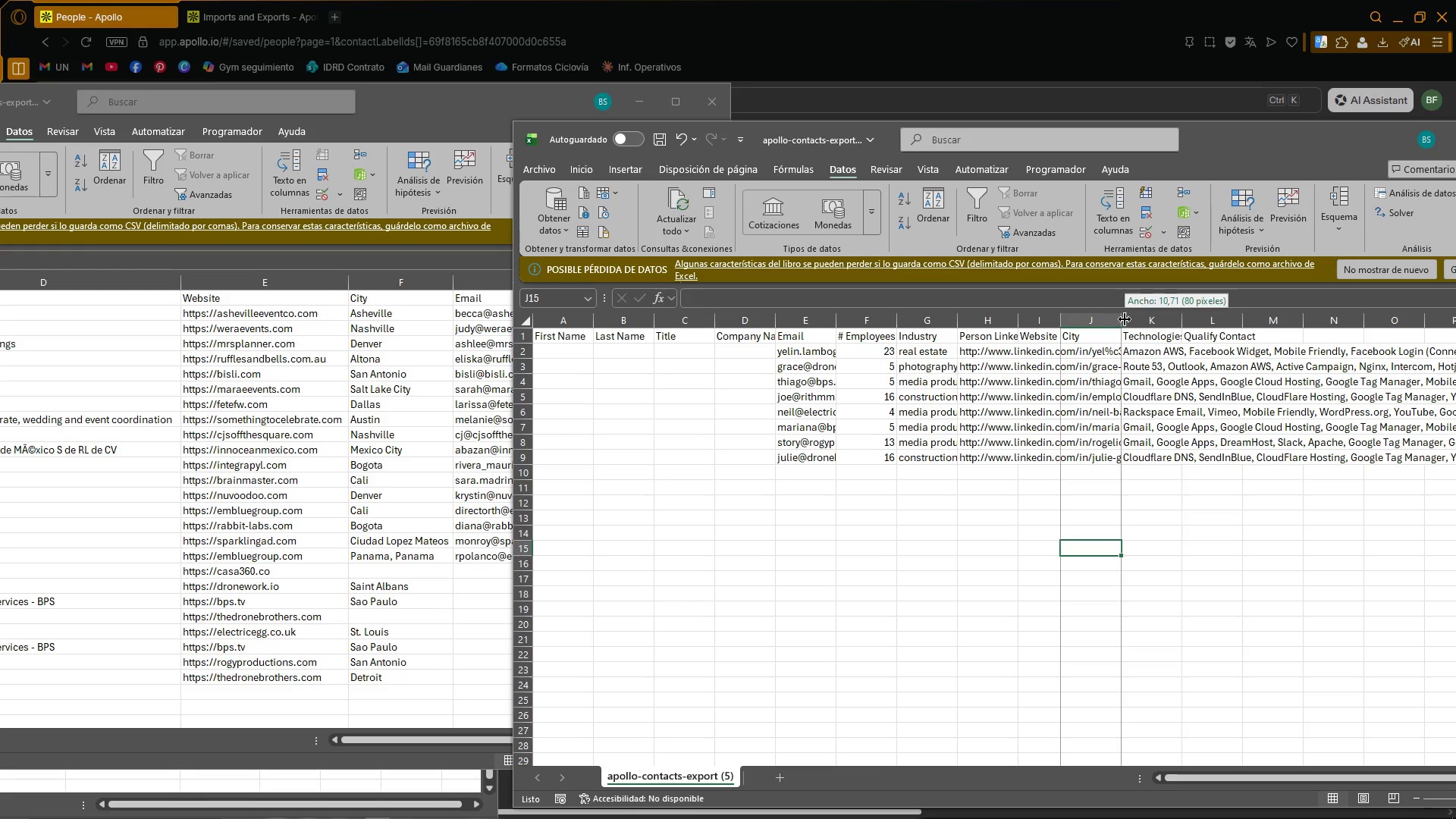 
double_click([1125, 319])
 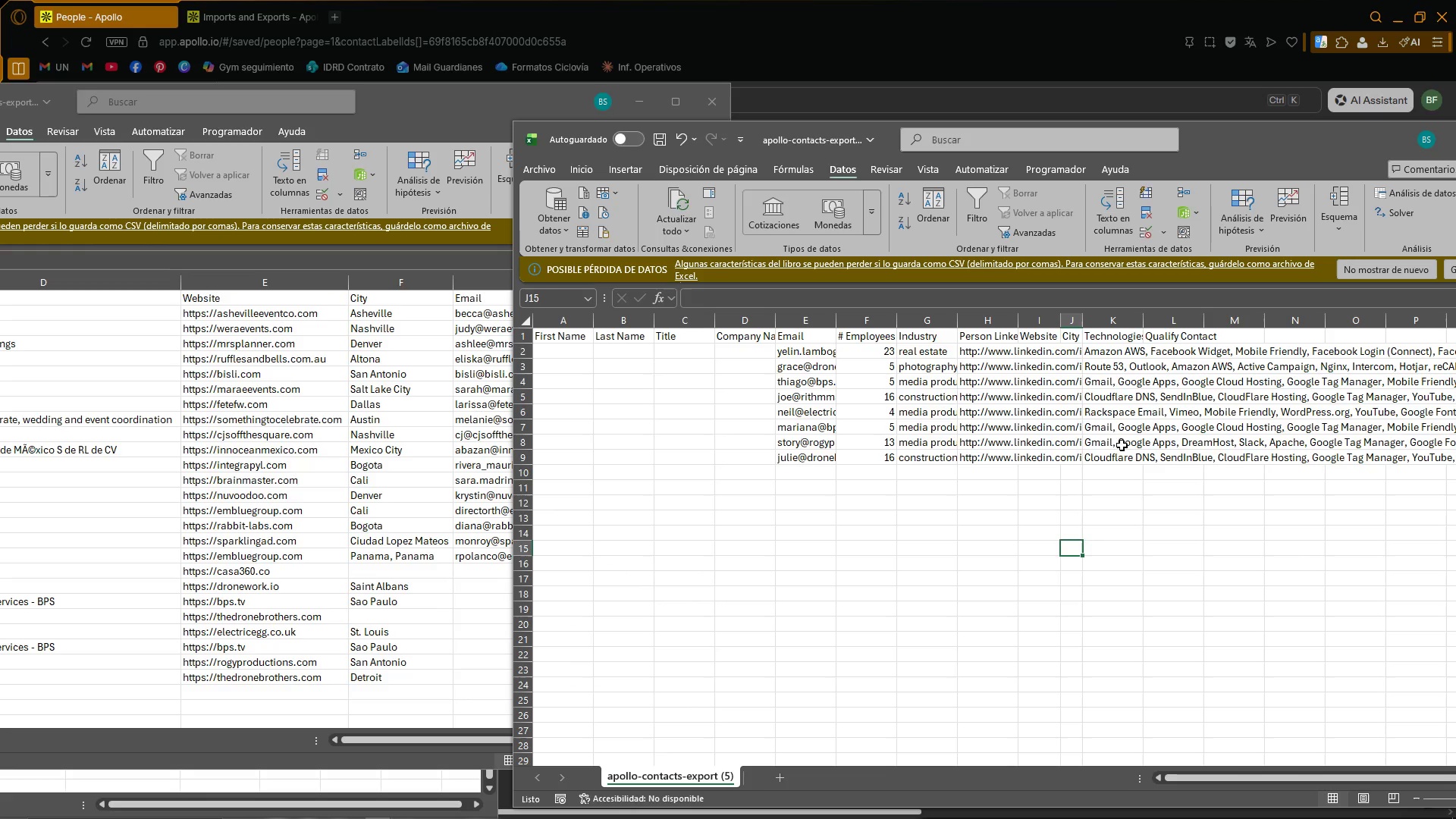 
key(Control+Z)
 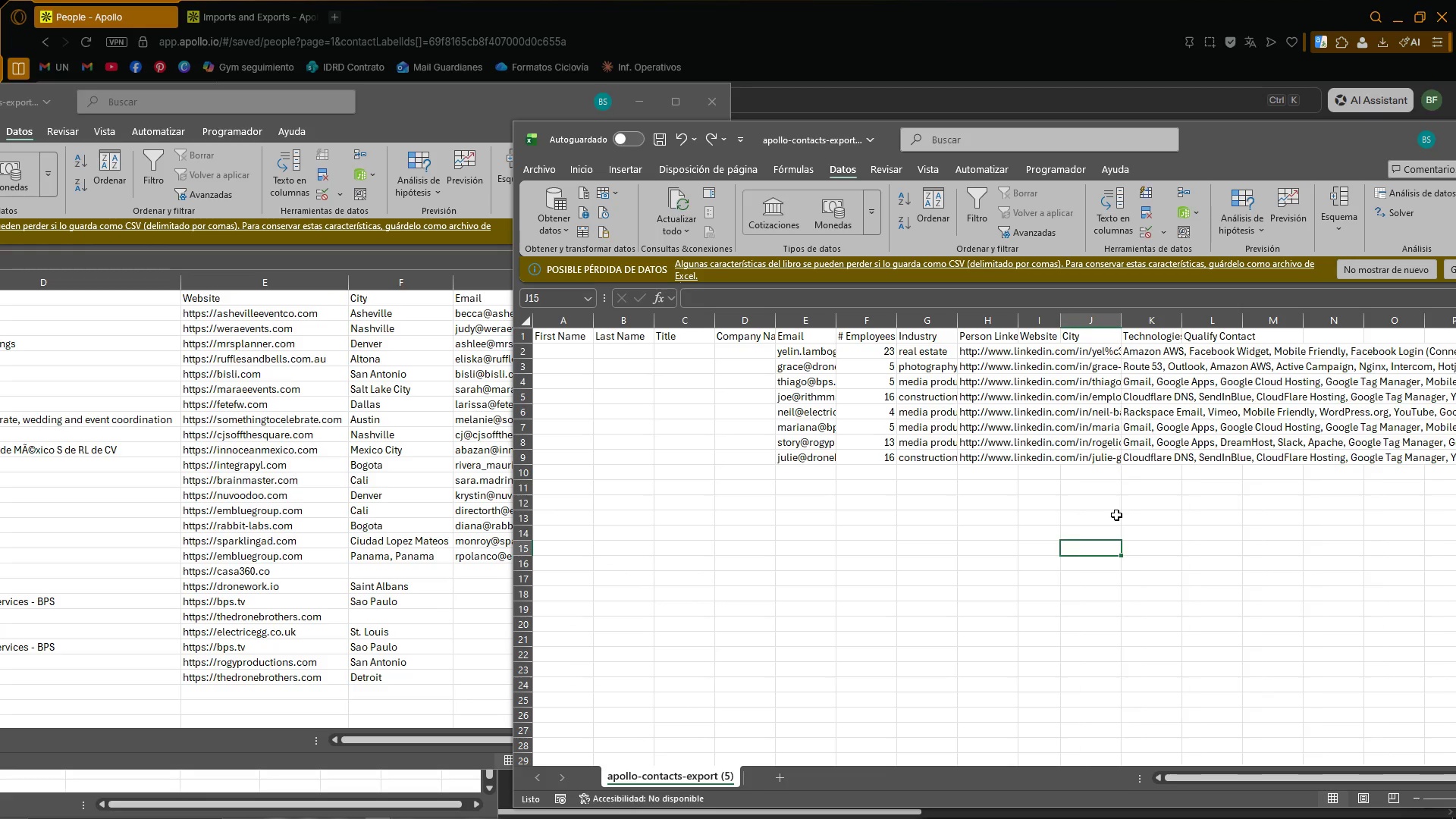 
key(Control+Z)
 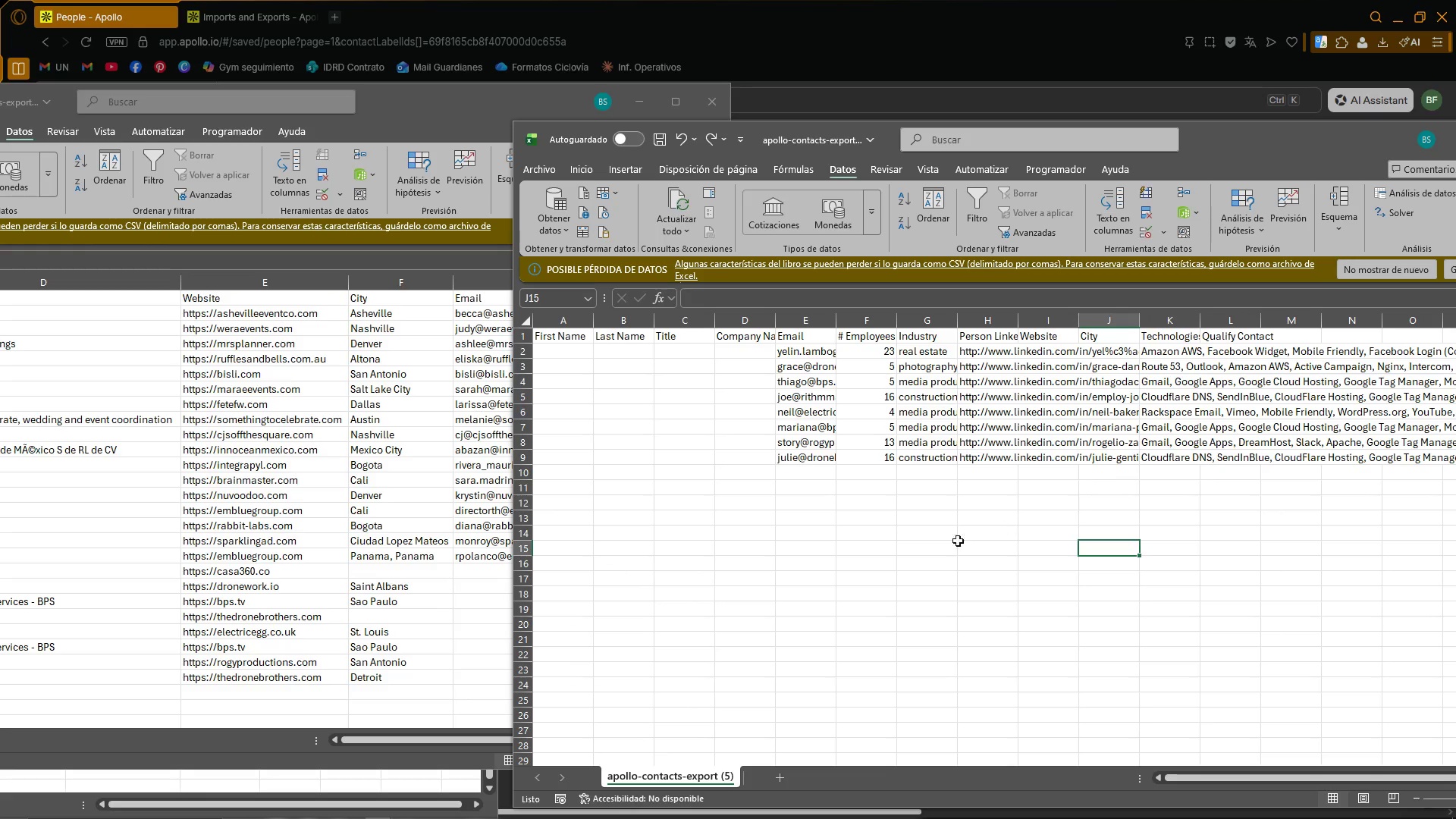 
left_click([937, 550])
 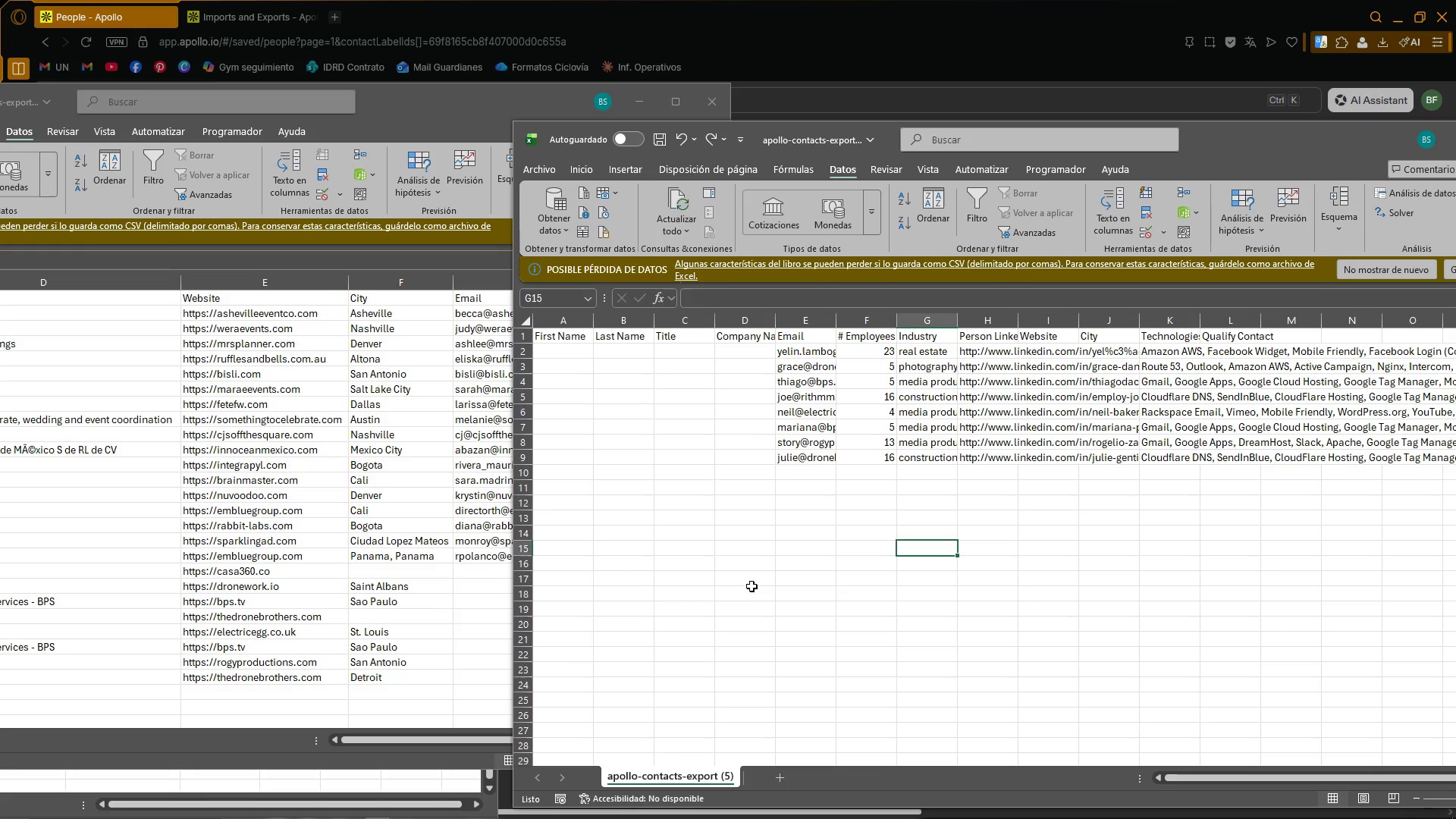 
left_click([744, 595])
 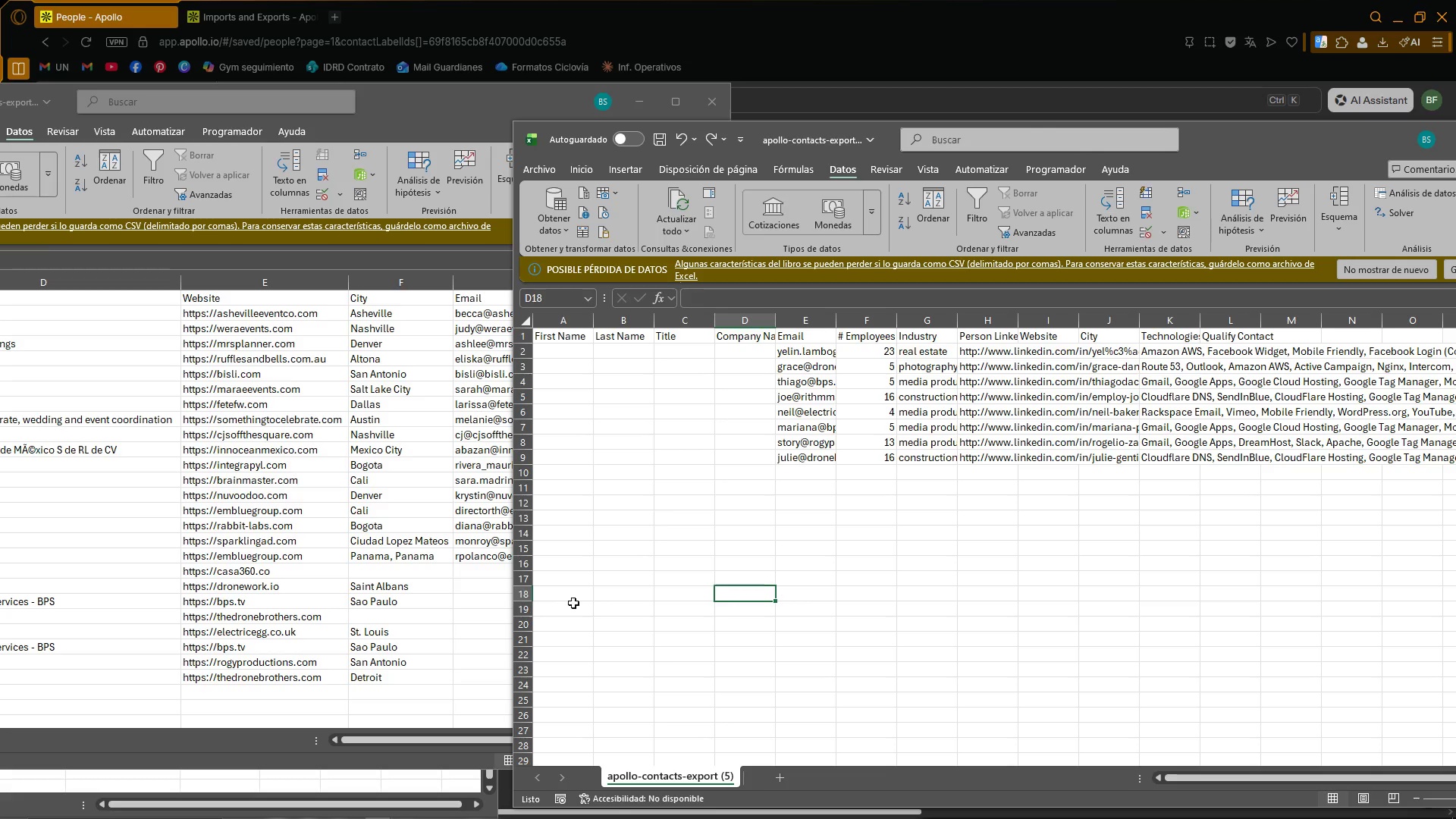 
left_click([410, 611])
 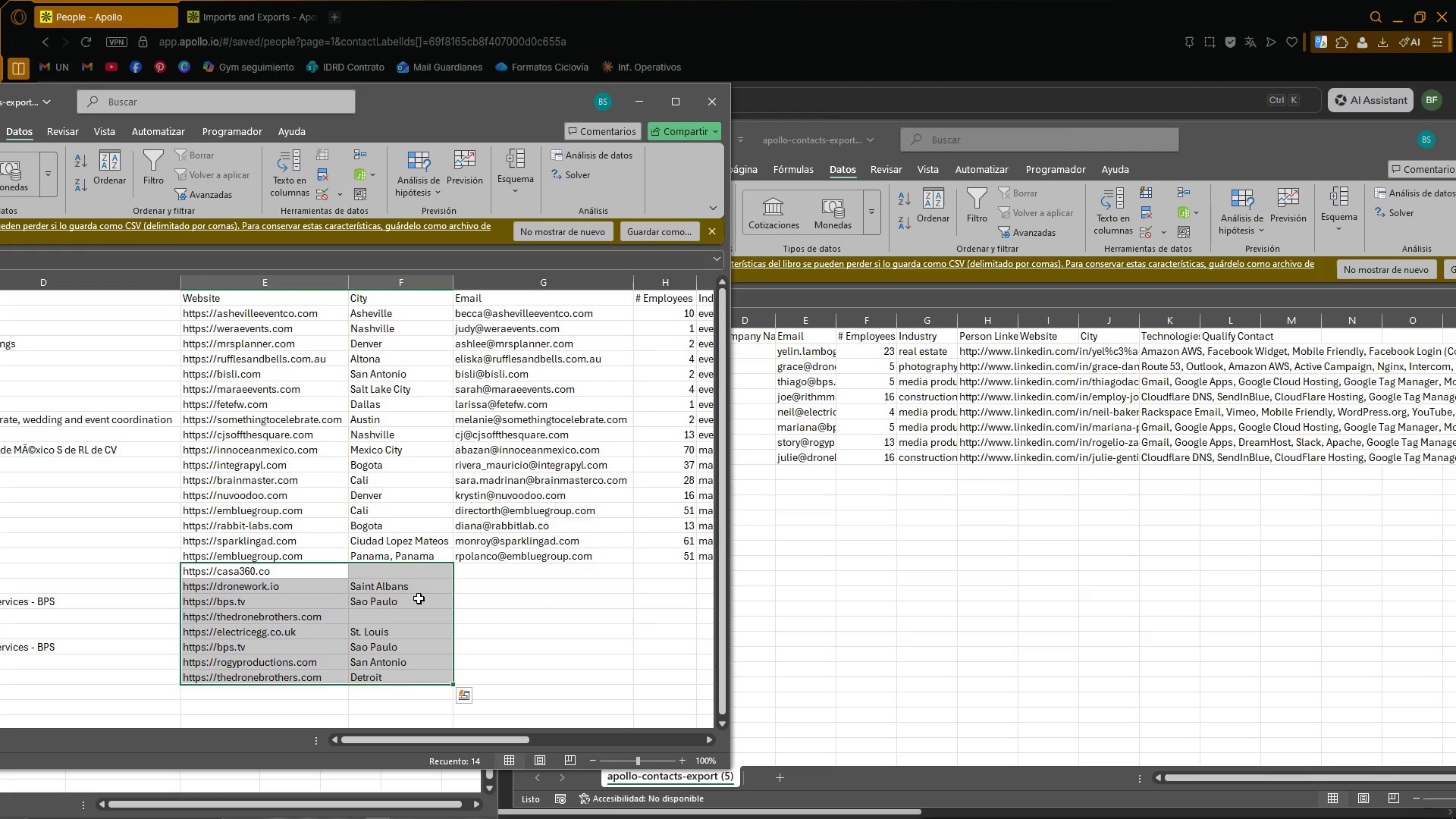 
left_click([390, 576])
 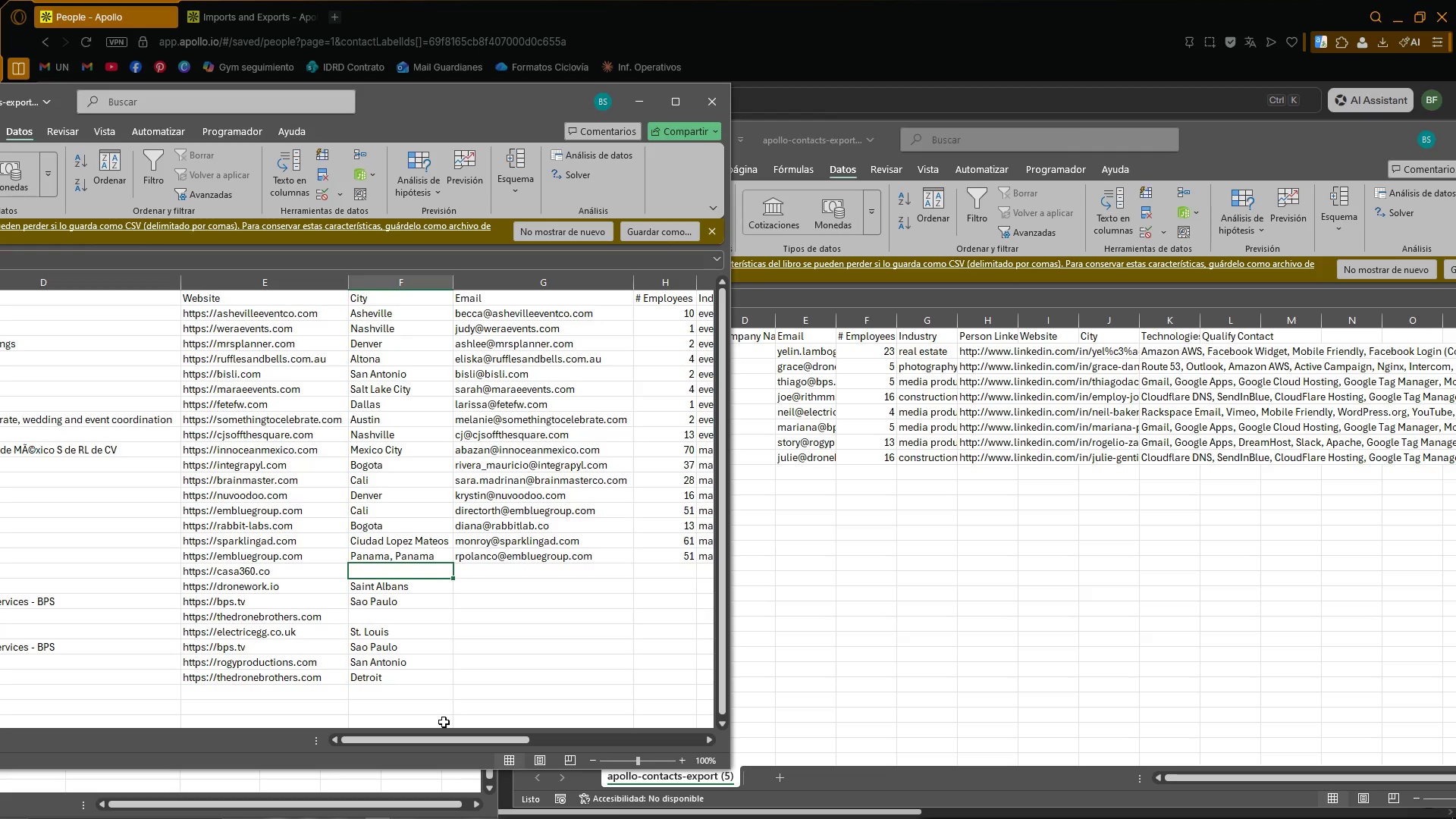 
left_click_drag(start_coordinate=[442, 741], to_coordinate=[361, 747])
 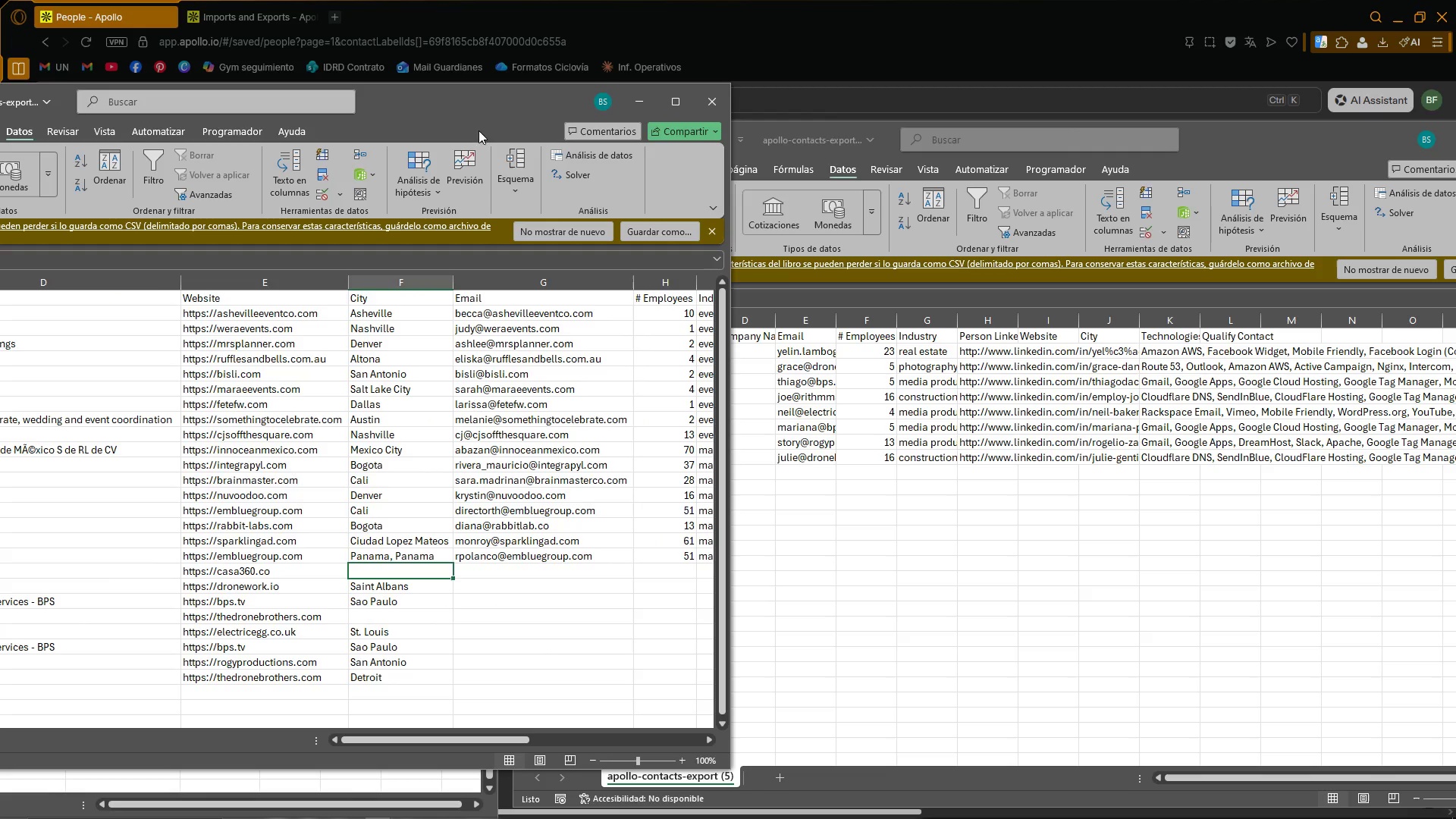 
left_click_drag(start_coordinate=[472, 102], to_coordinate=[815, 88])
 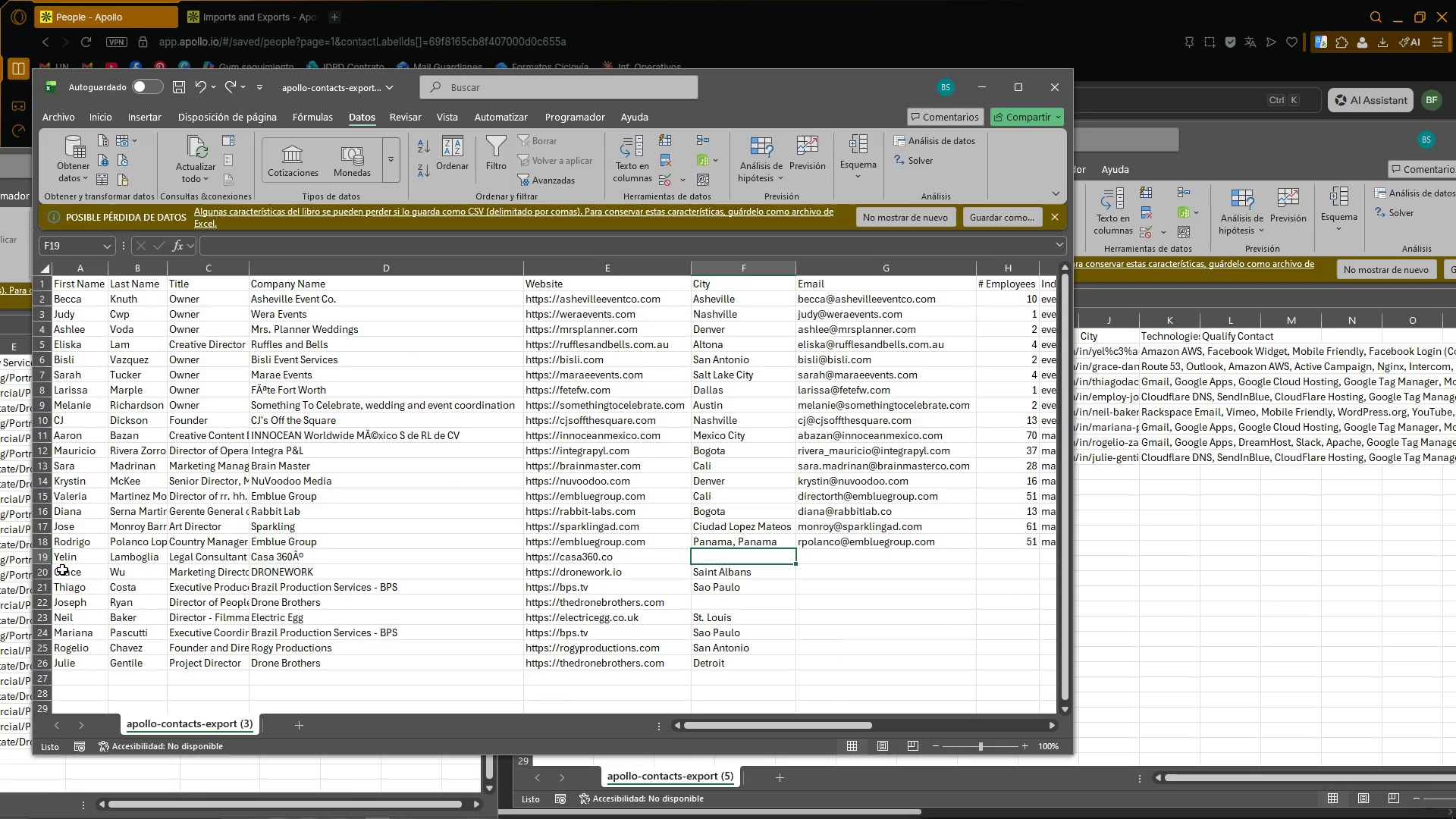 
left_click_drag(start_coordinate=[72, 559], to_coordinate=[147, 563])
 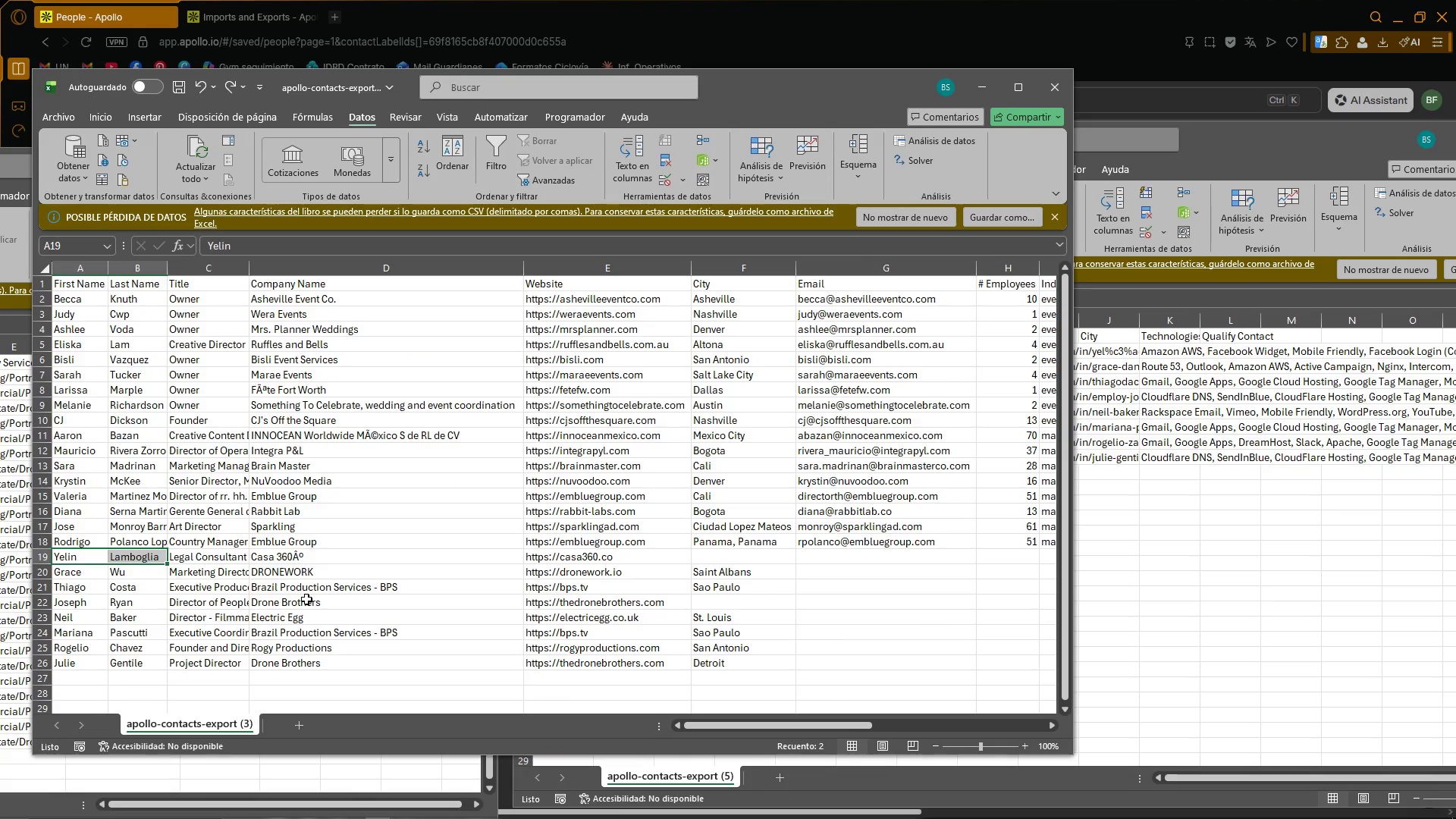 
left_click_drag(start_coordinate=[80, 602], to_coordinate=[142, 606])
 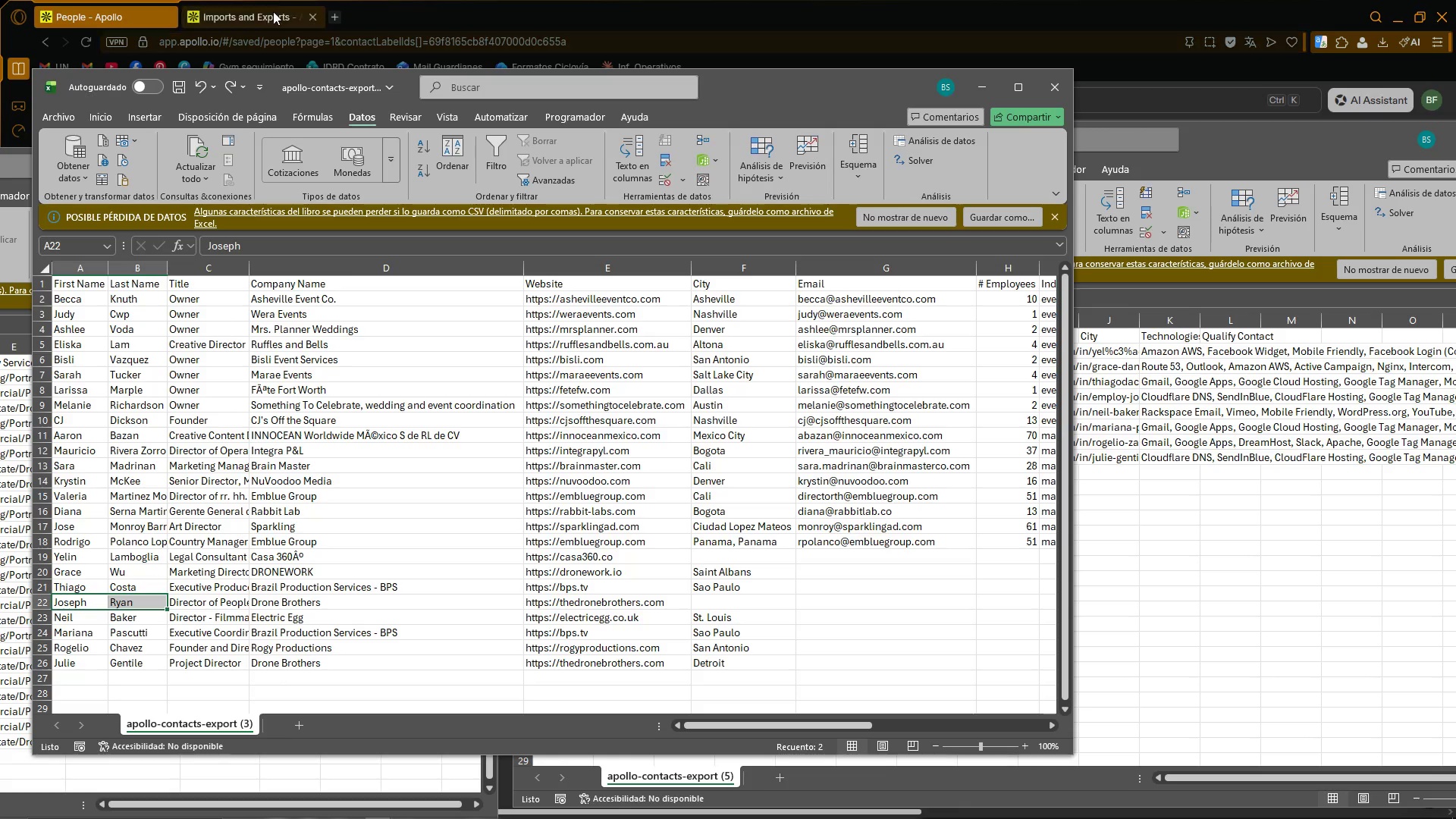 
left_click([111, 16])
 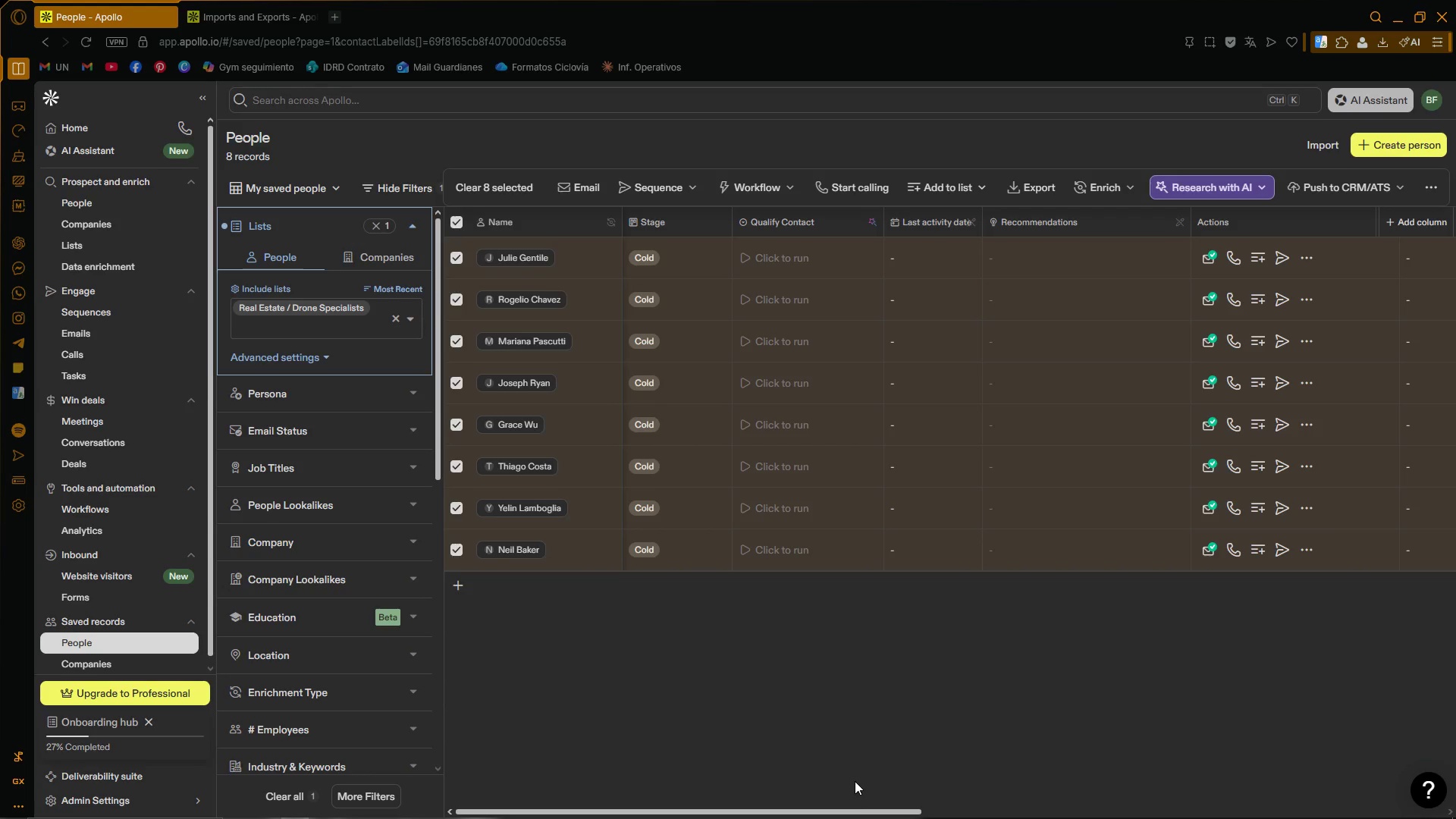 
left_click_drag(start_coordinate=[850, 814], to_coordinate=[1435, 777])
 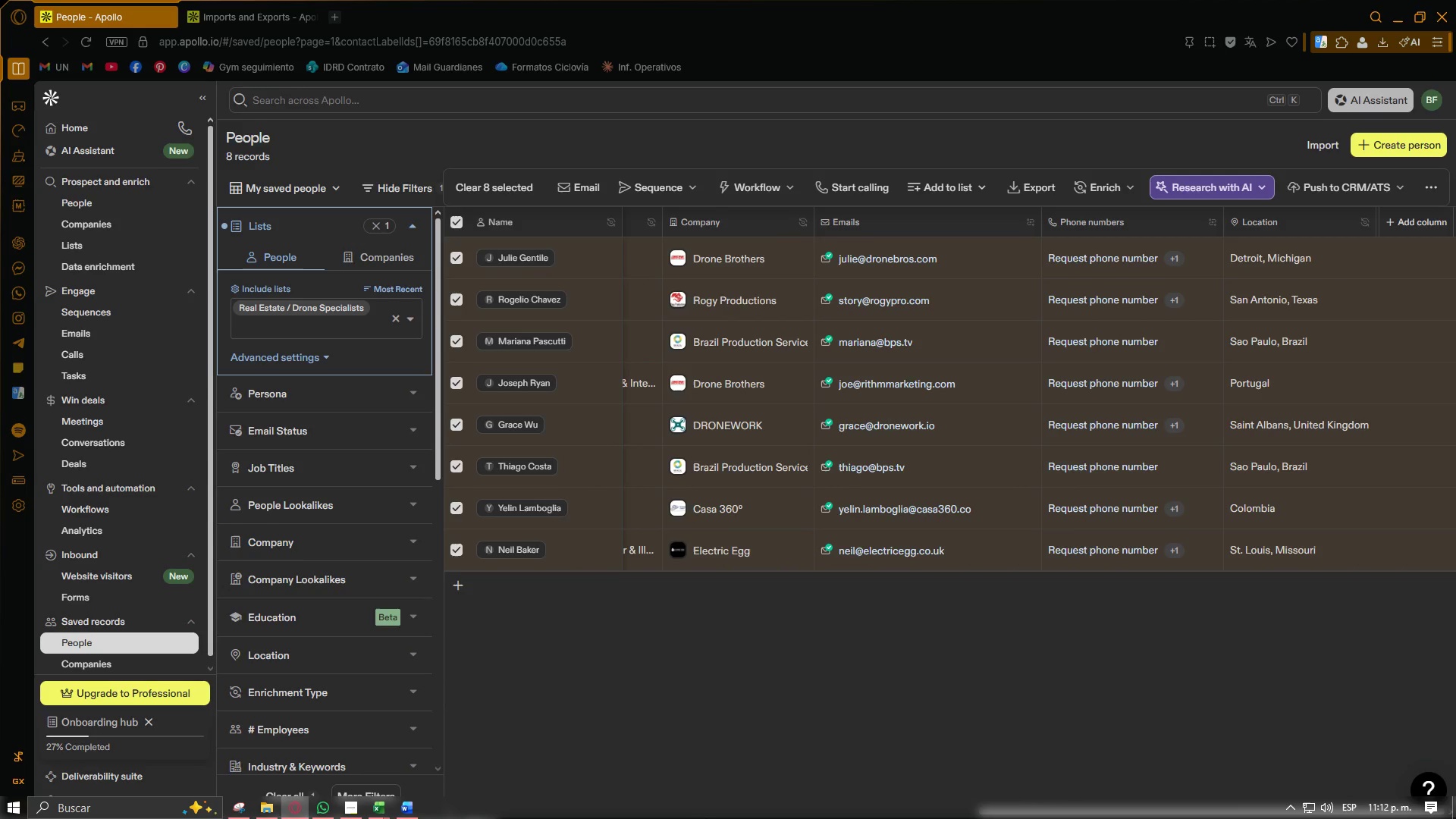 
wait(6.39)
 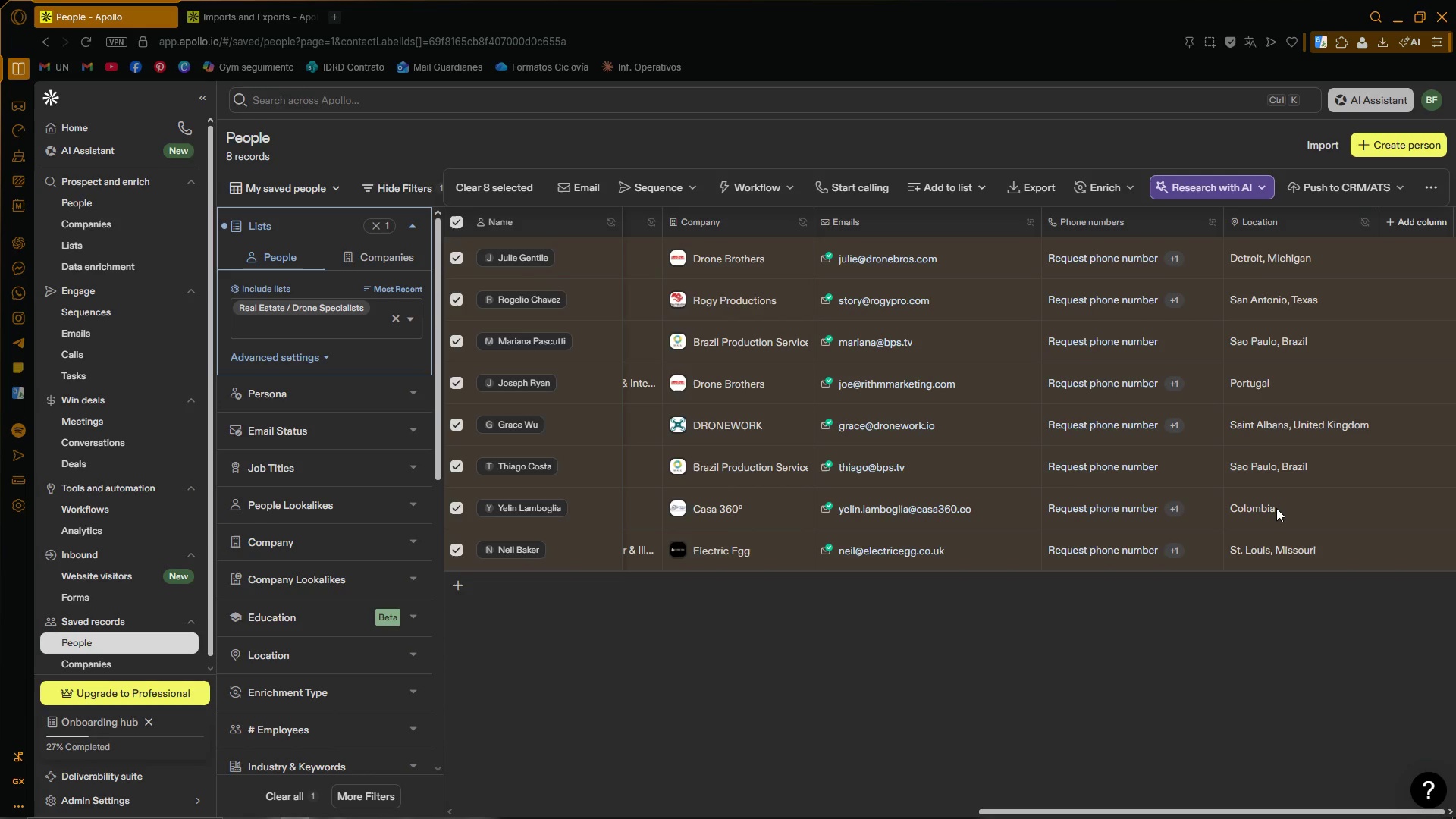 
left_click([383, 807])
 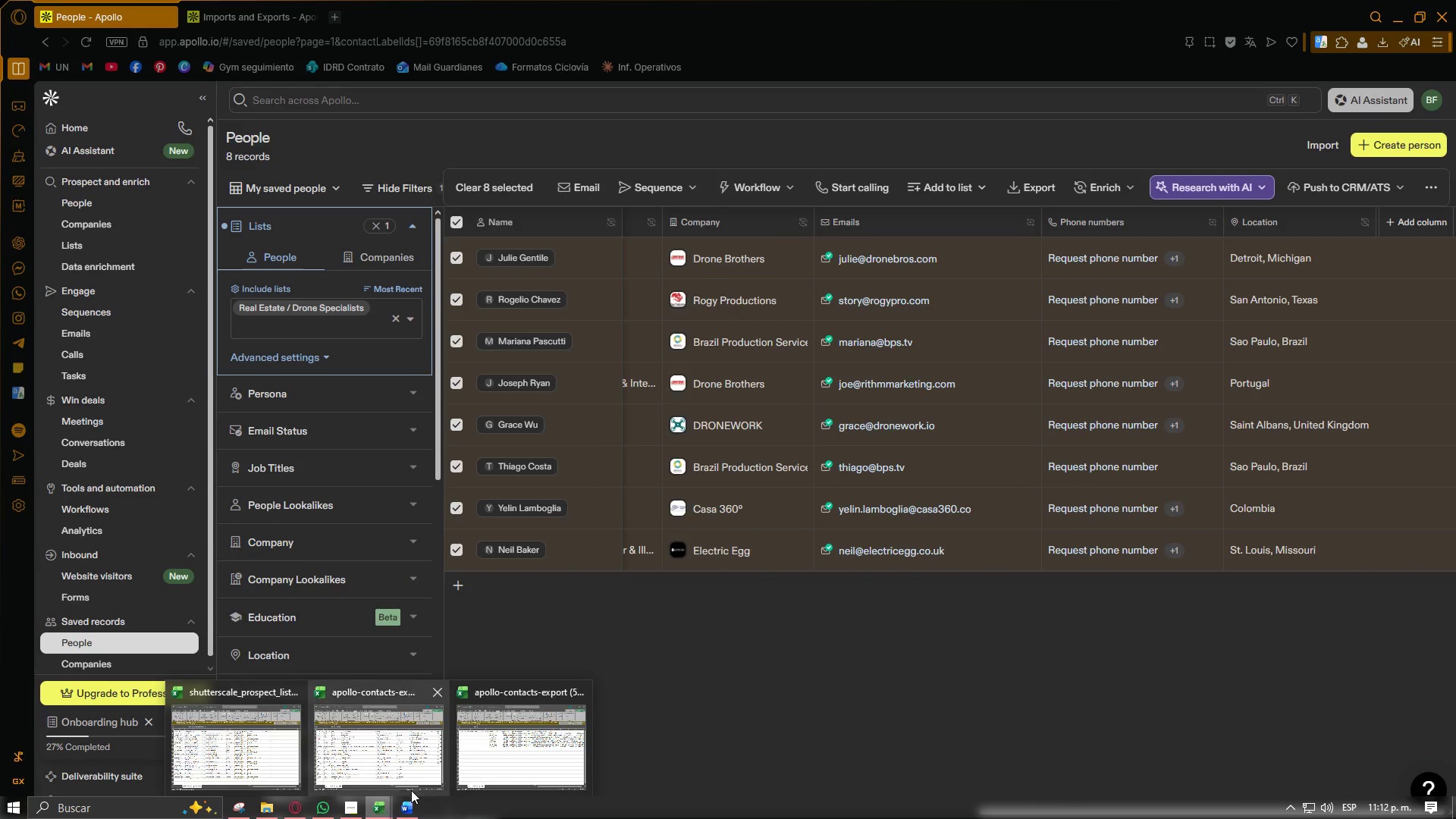 
left_click([500, 751])
 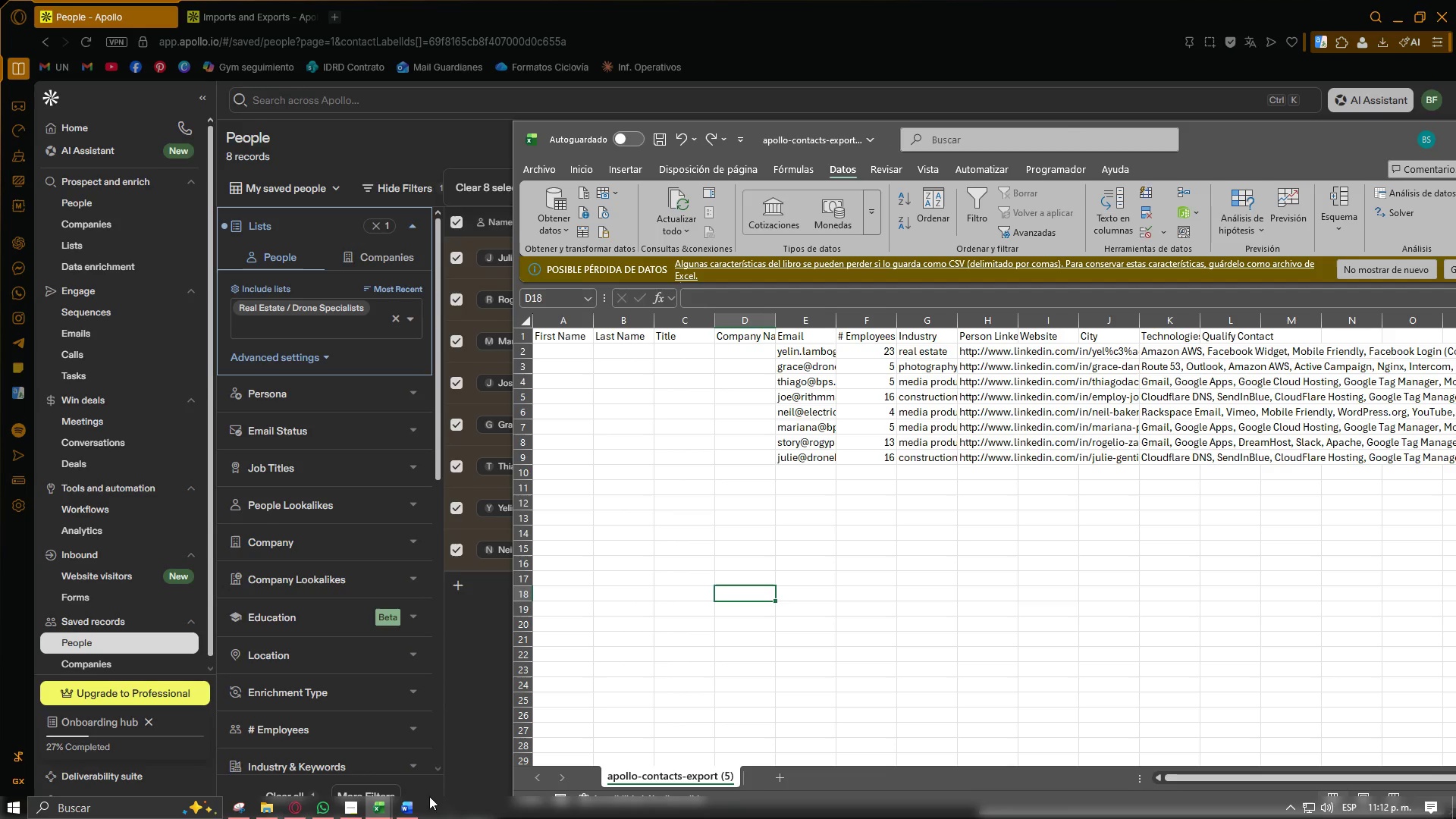 
left_click([378, 811])
 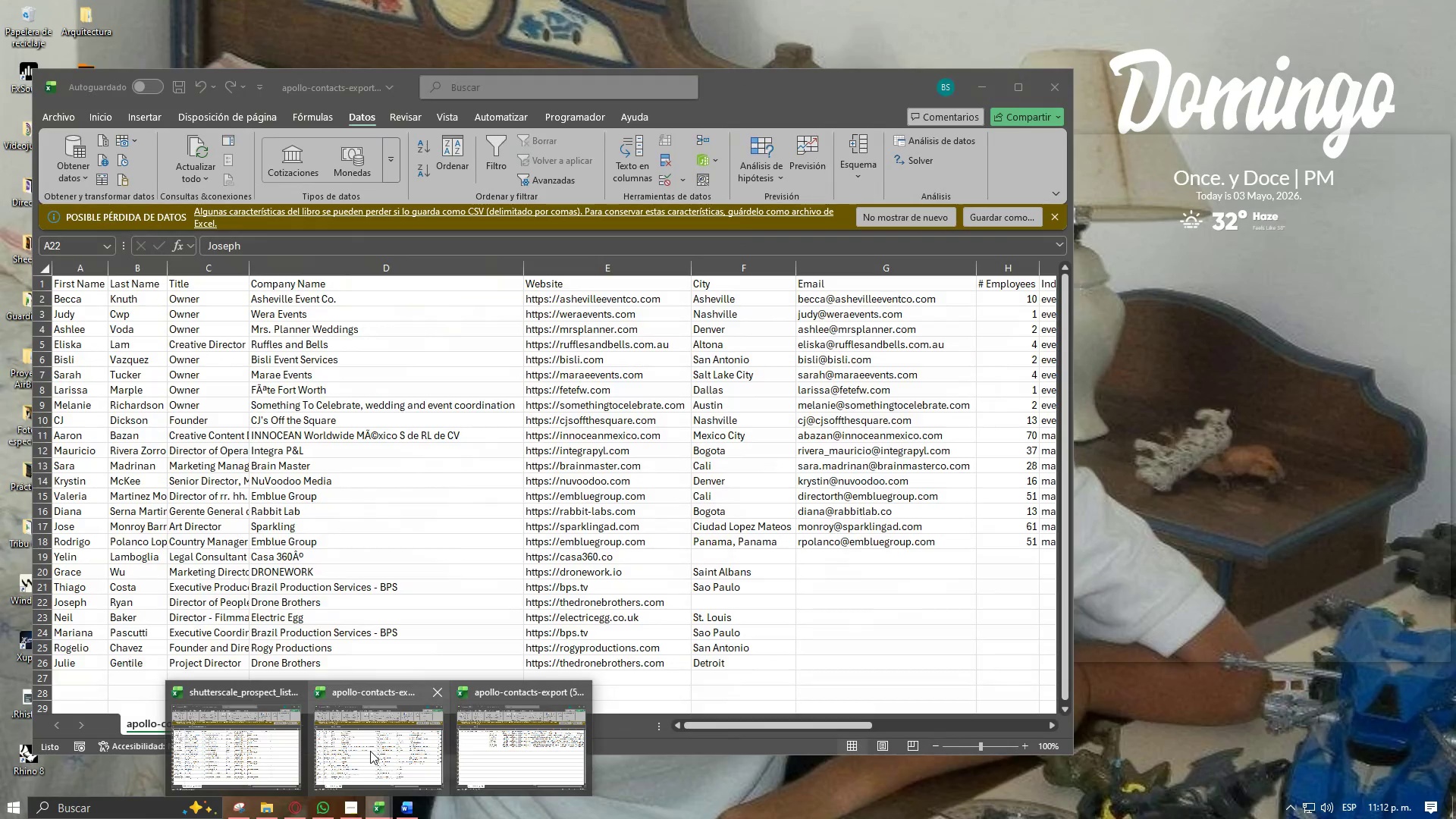 
left_click([370, 751])
 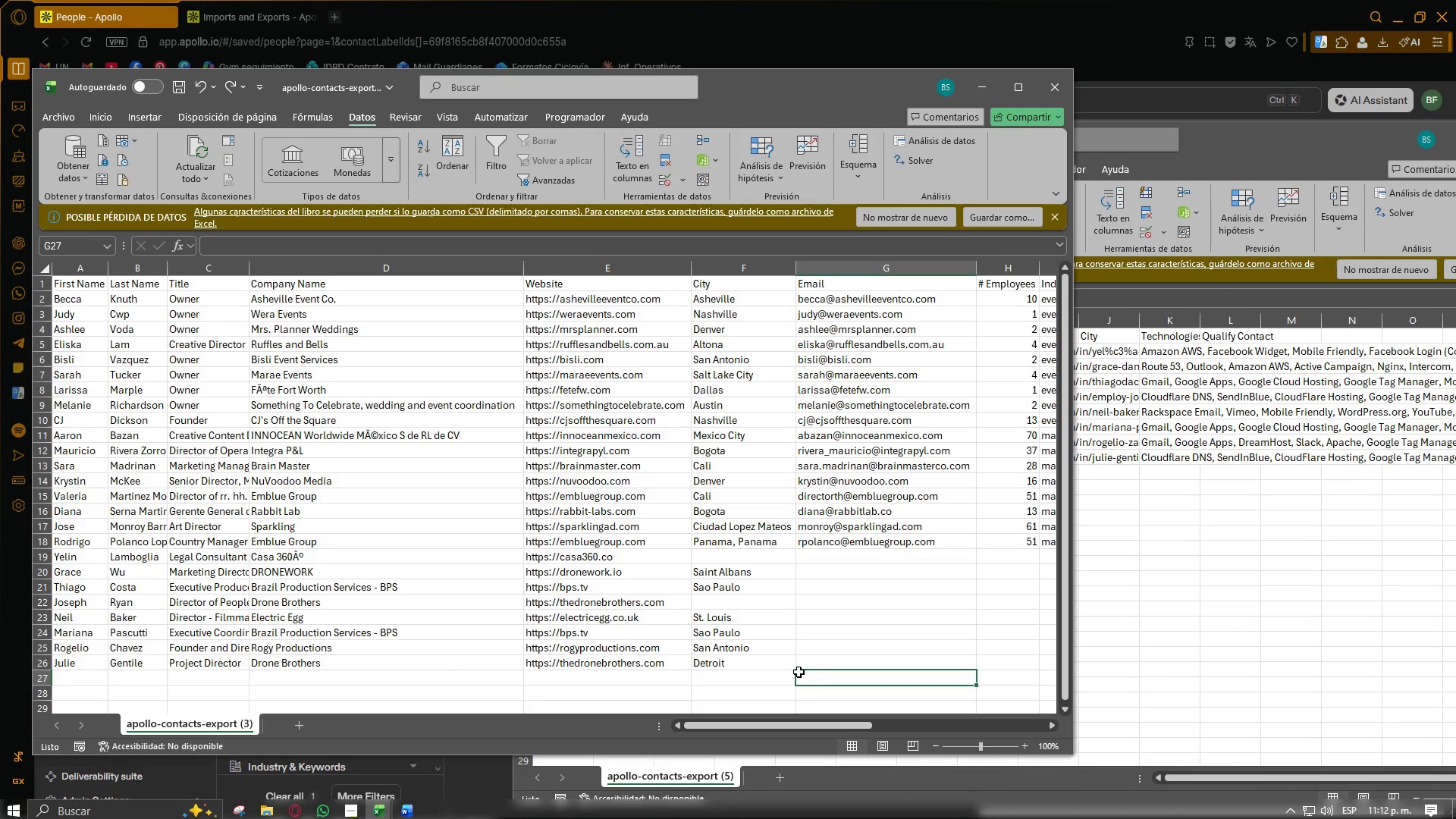 
double_click([739, 617])
 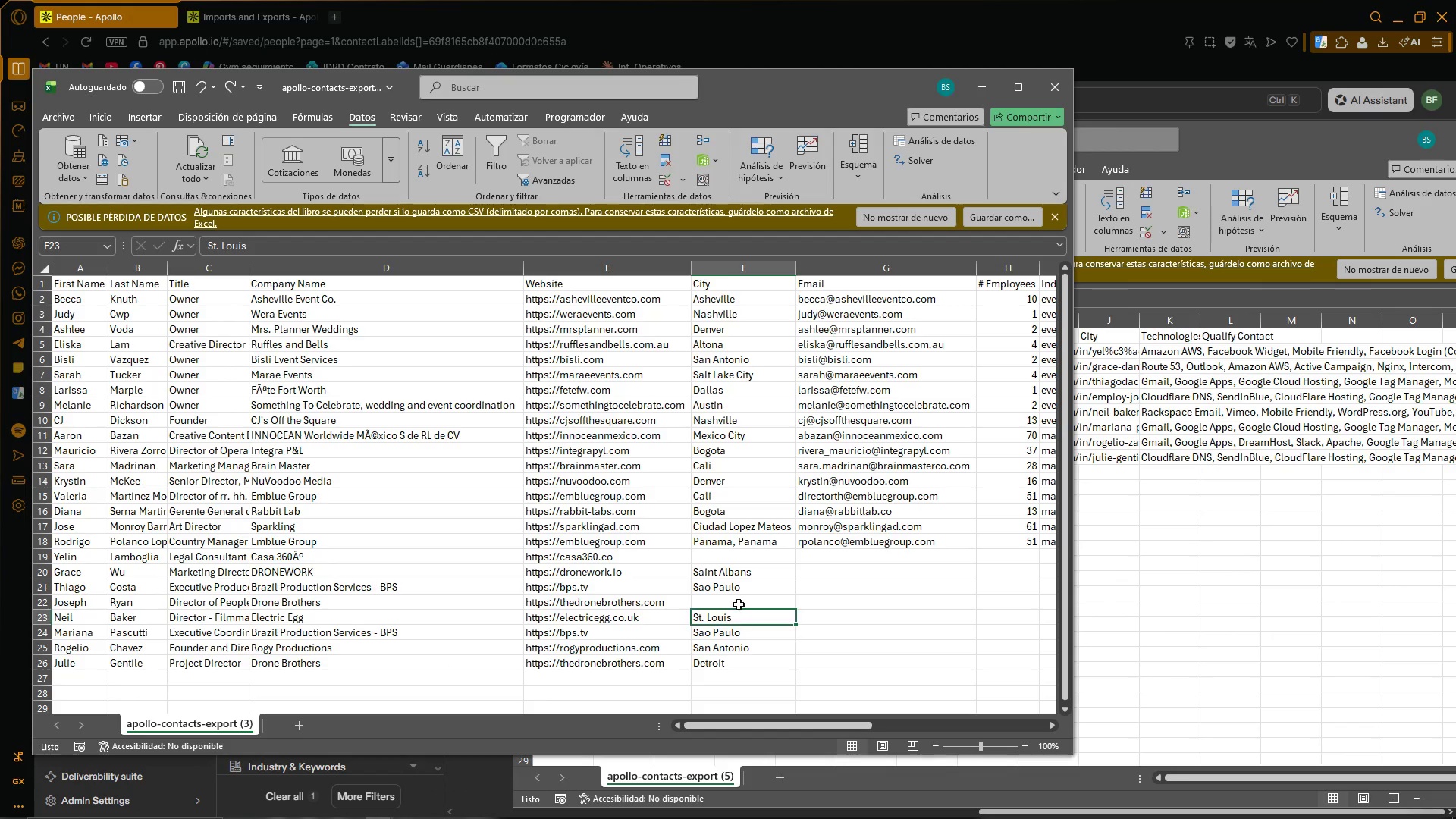 
triple_click([739, 602])
 